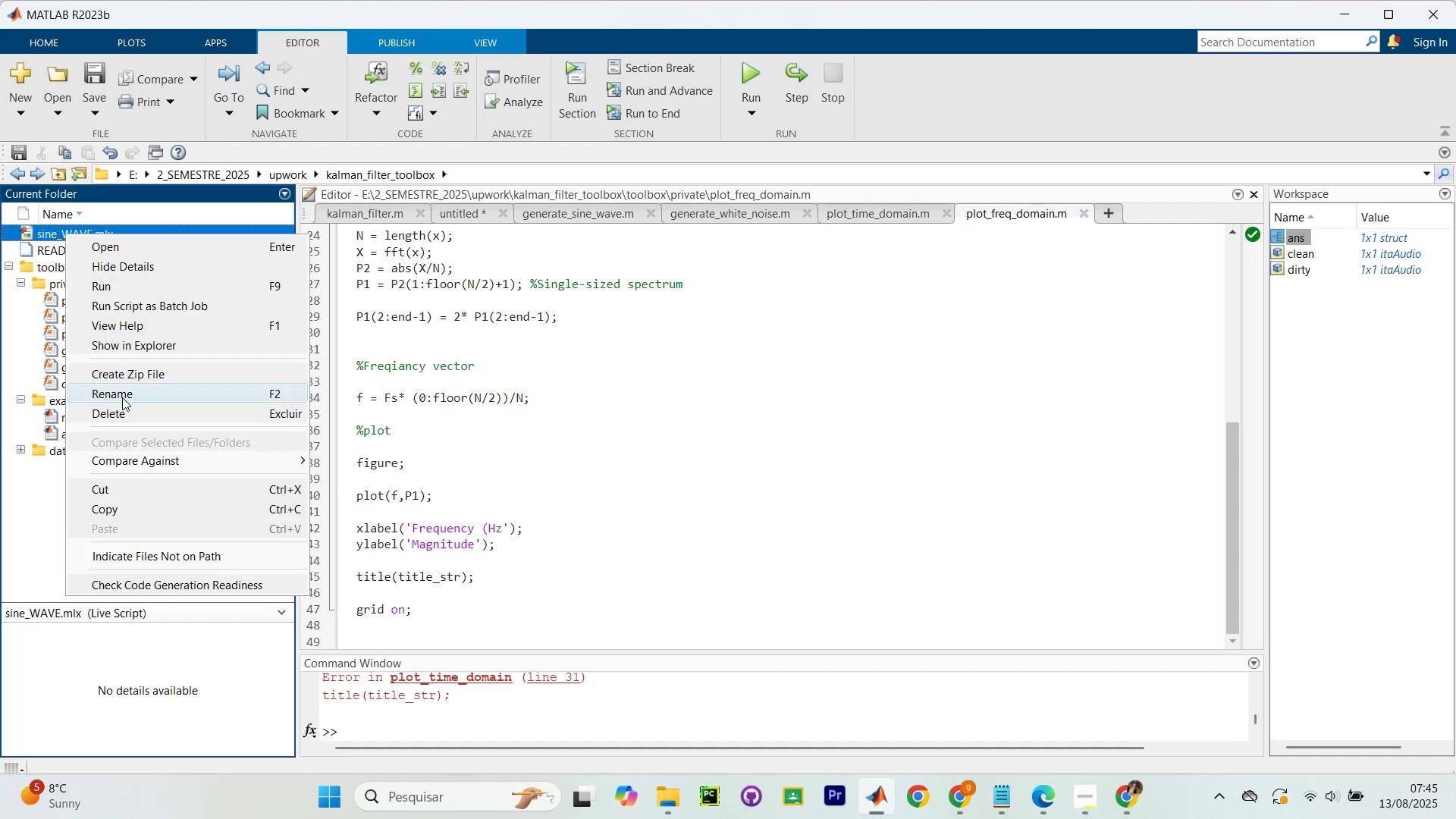 
left_click([122, 388])
 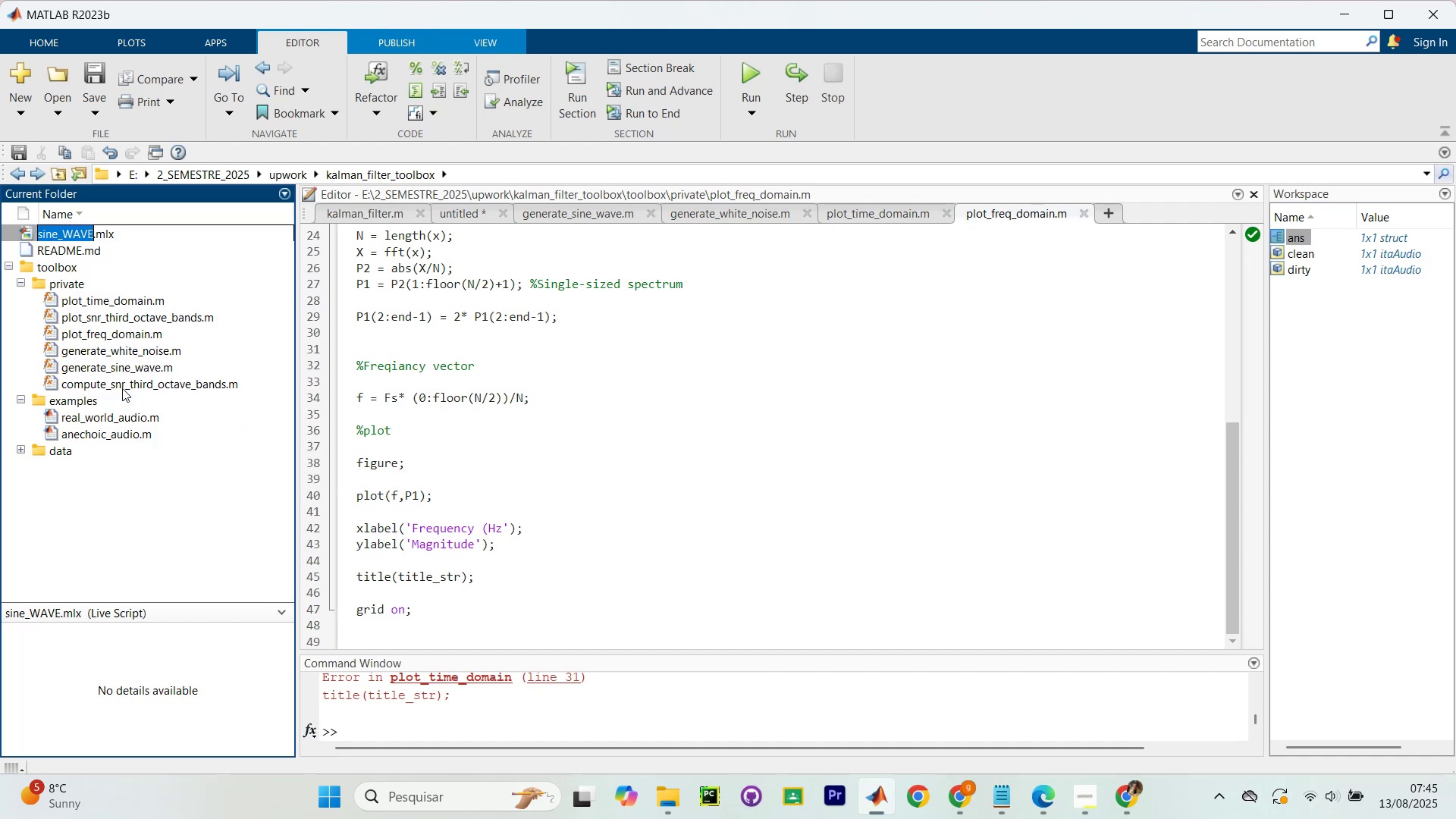 
type(sine_)
key(Backspace)
type(w)
key(Backspace)
type(_wave)
 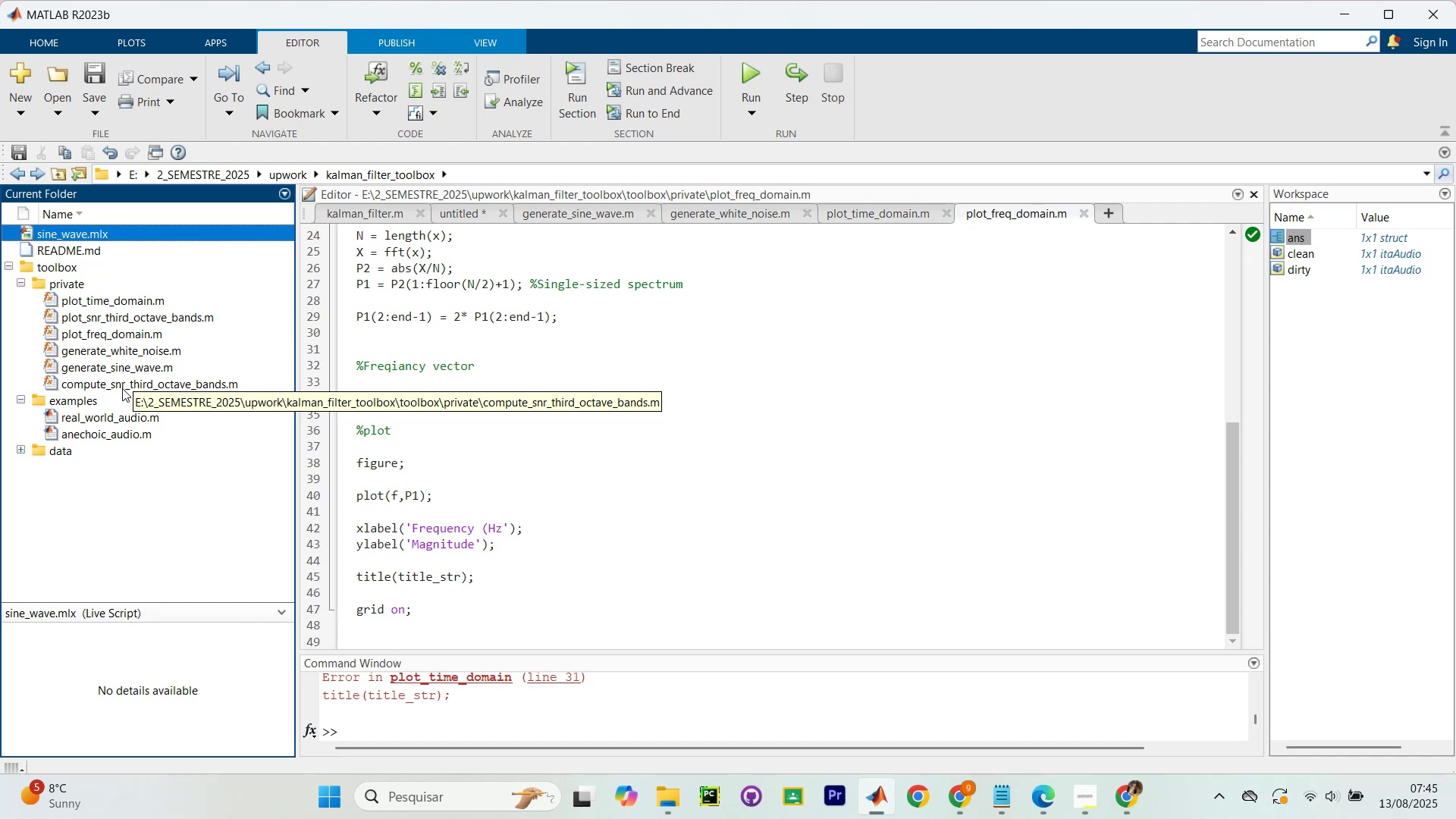 
 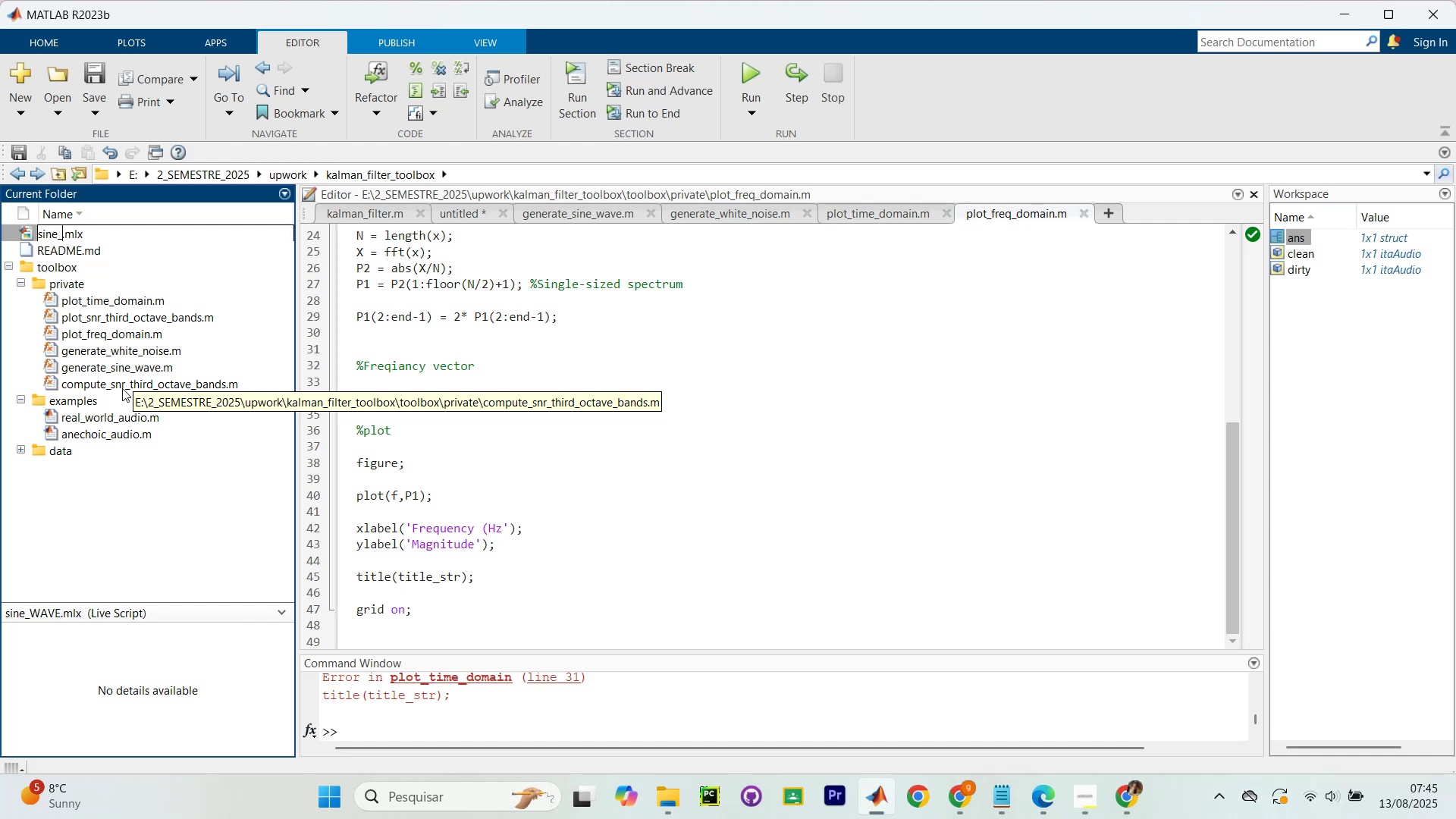 
key(Enter)
 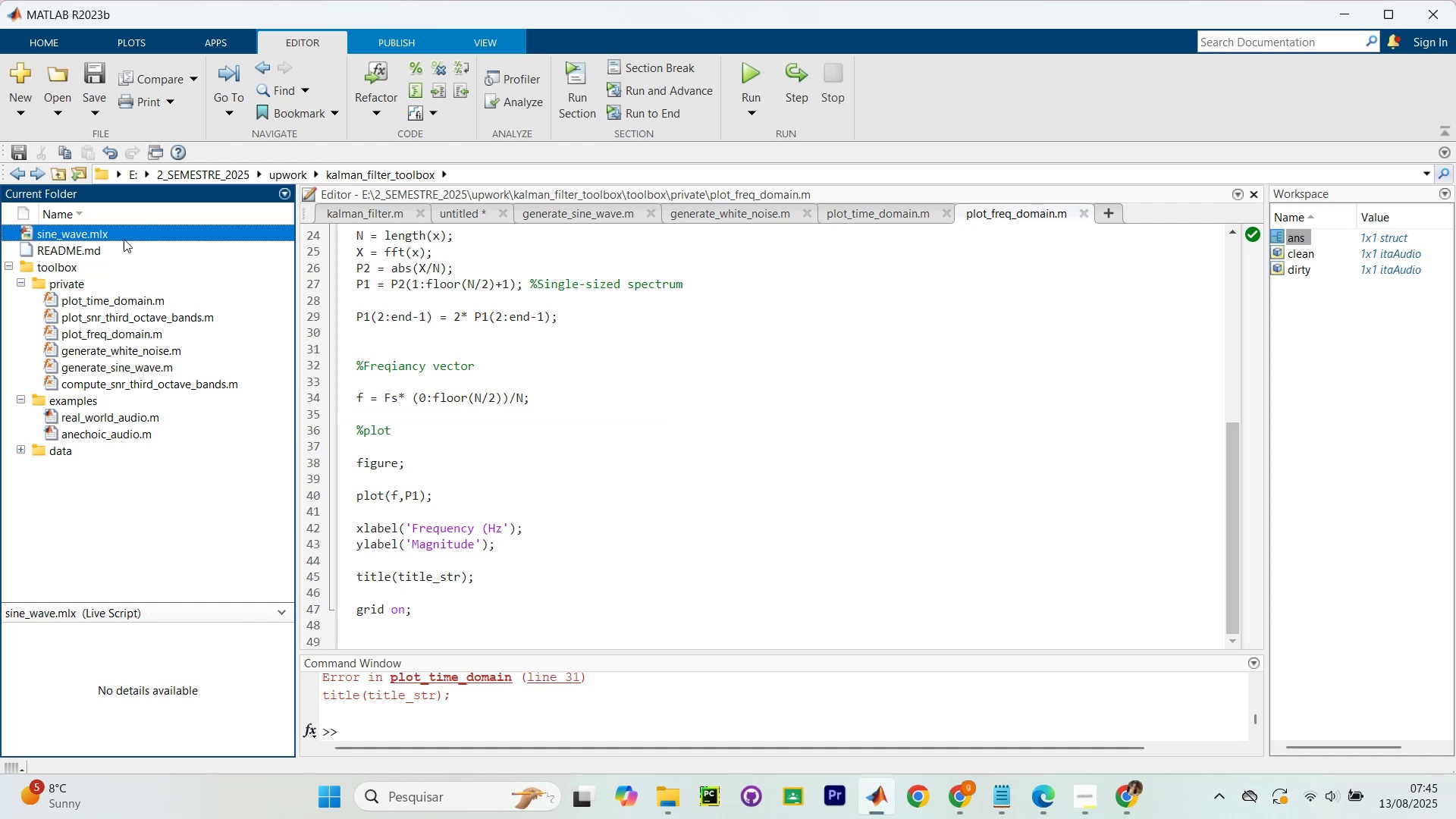 
left_click_drag(start_coordinate=[80, 231], to_coordinate=[68, 398])
 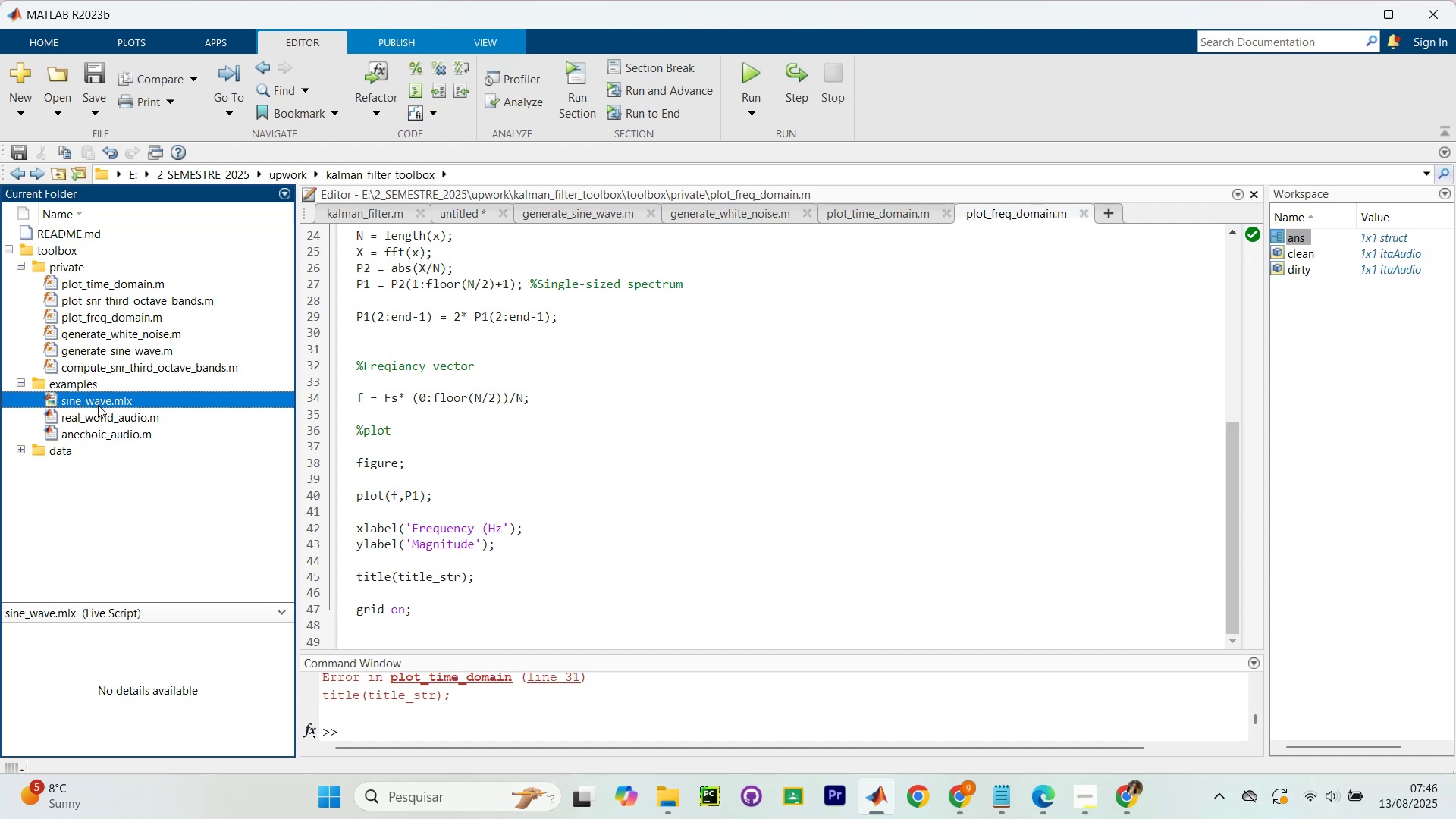 
left_click([69, 381])
 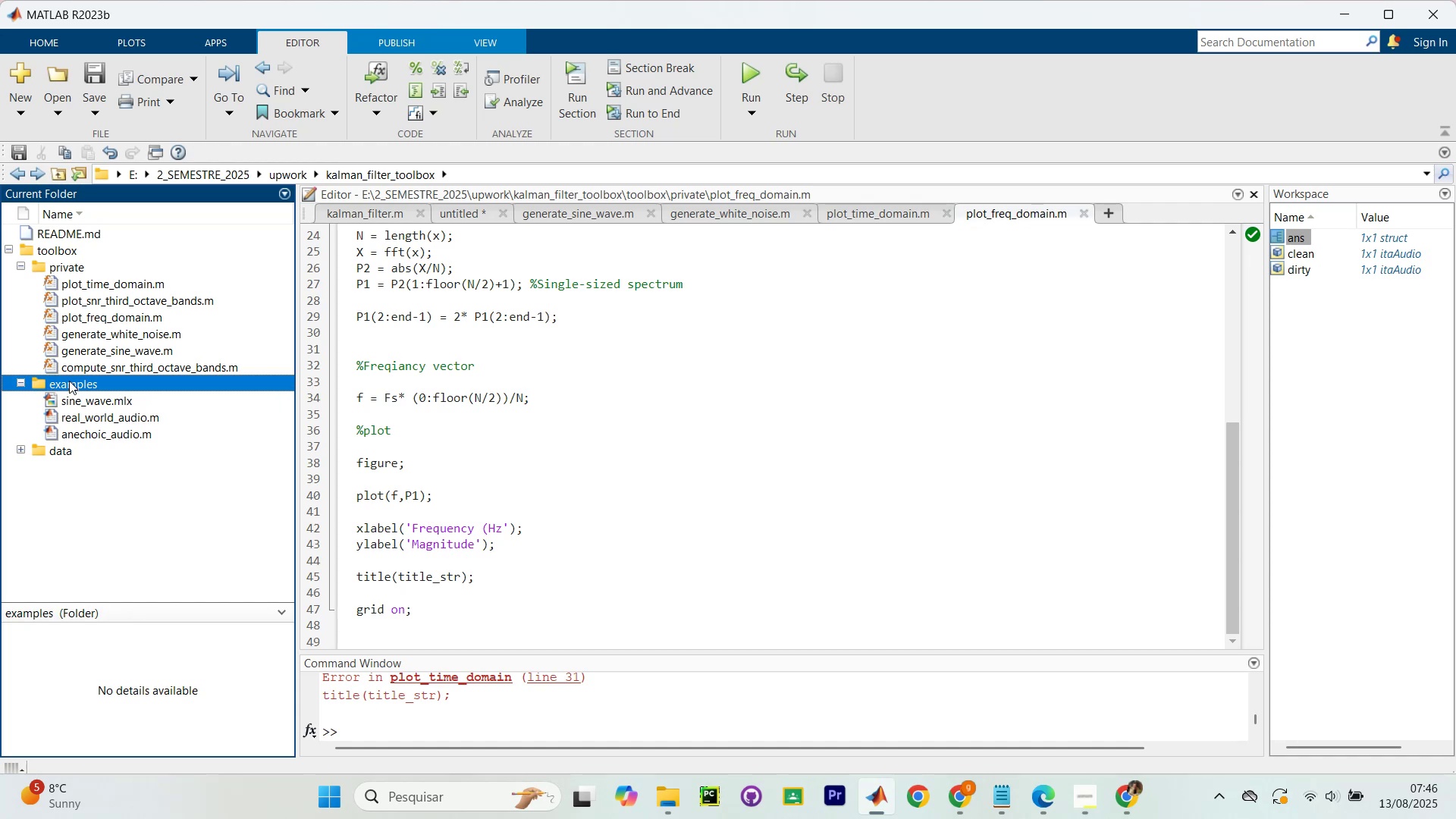 
right_click([70, 381])
 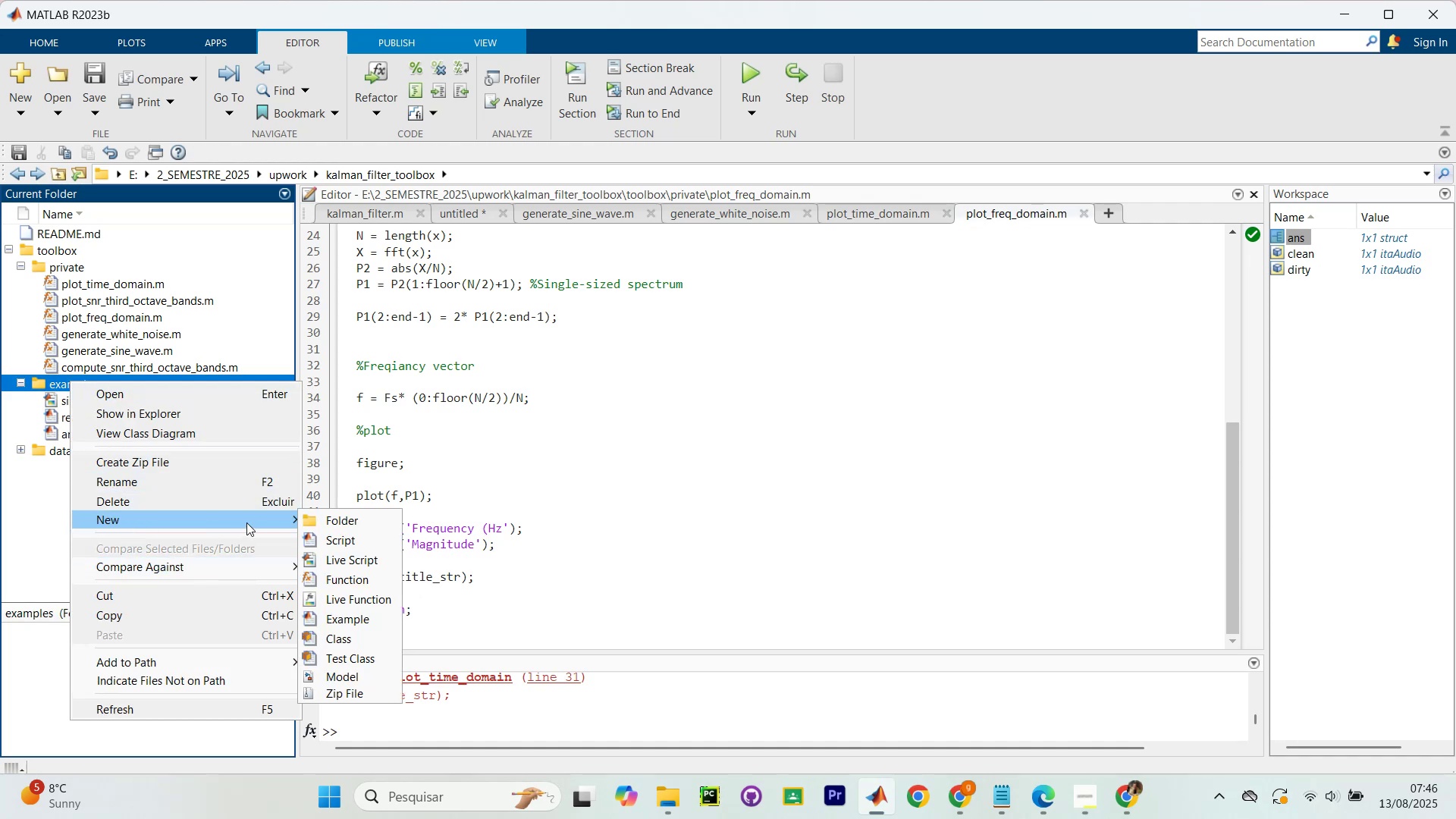 
type(si)
 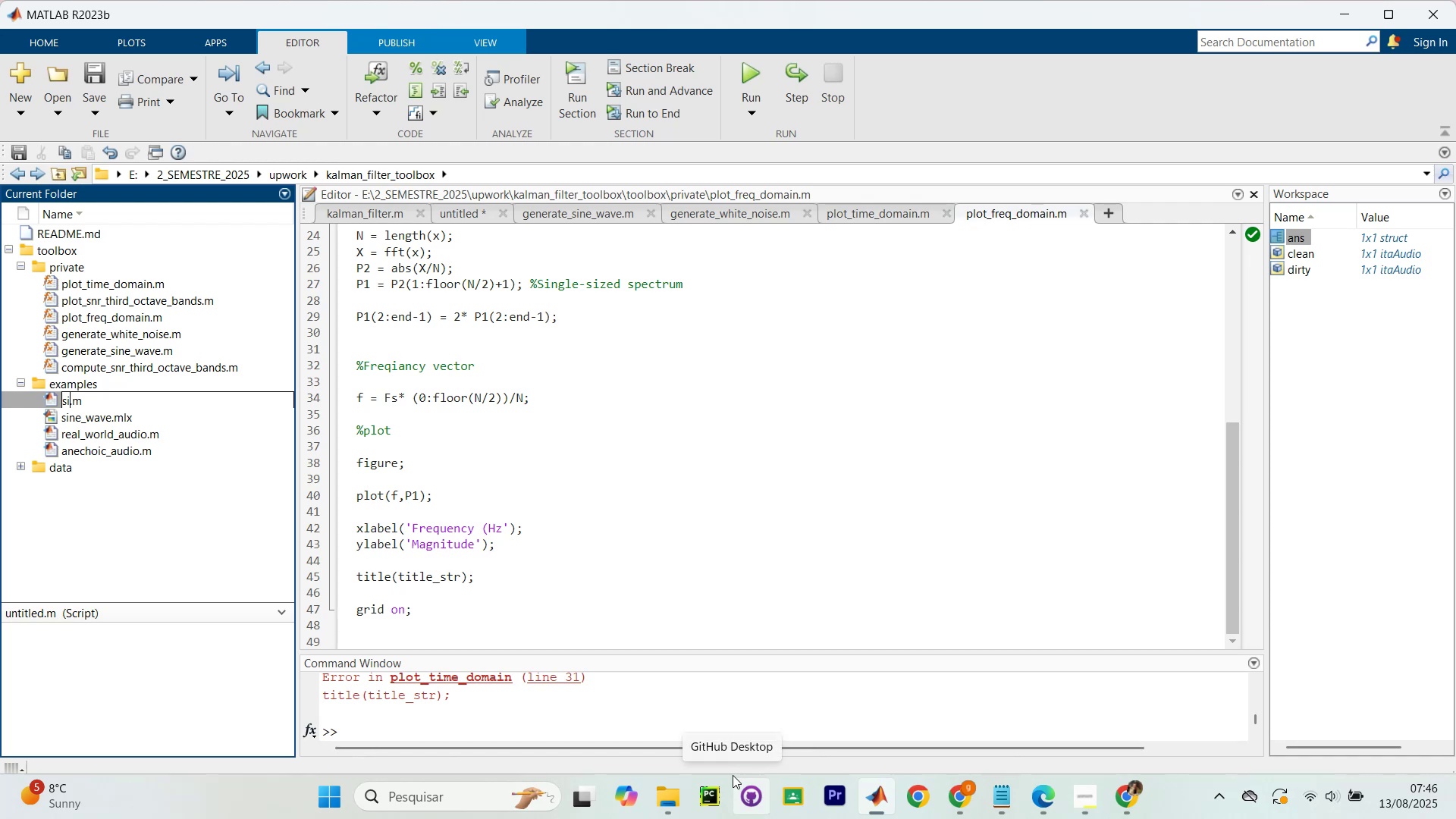 
wait(10.74)
 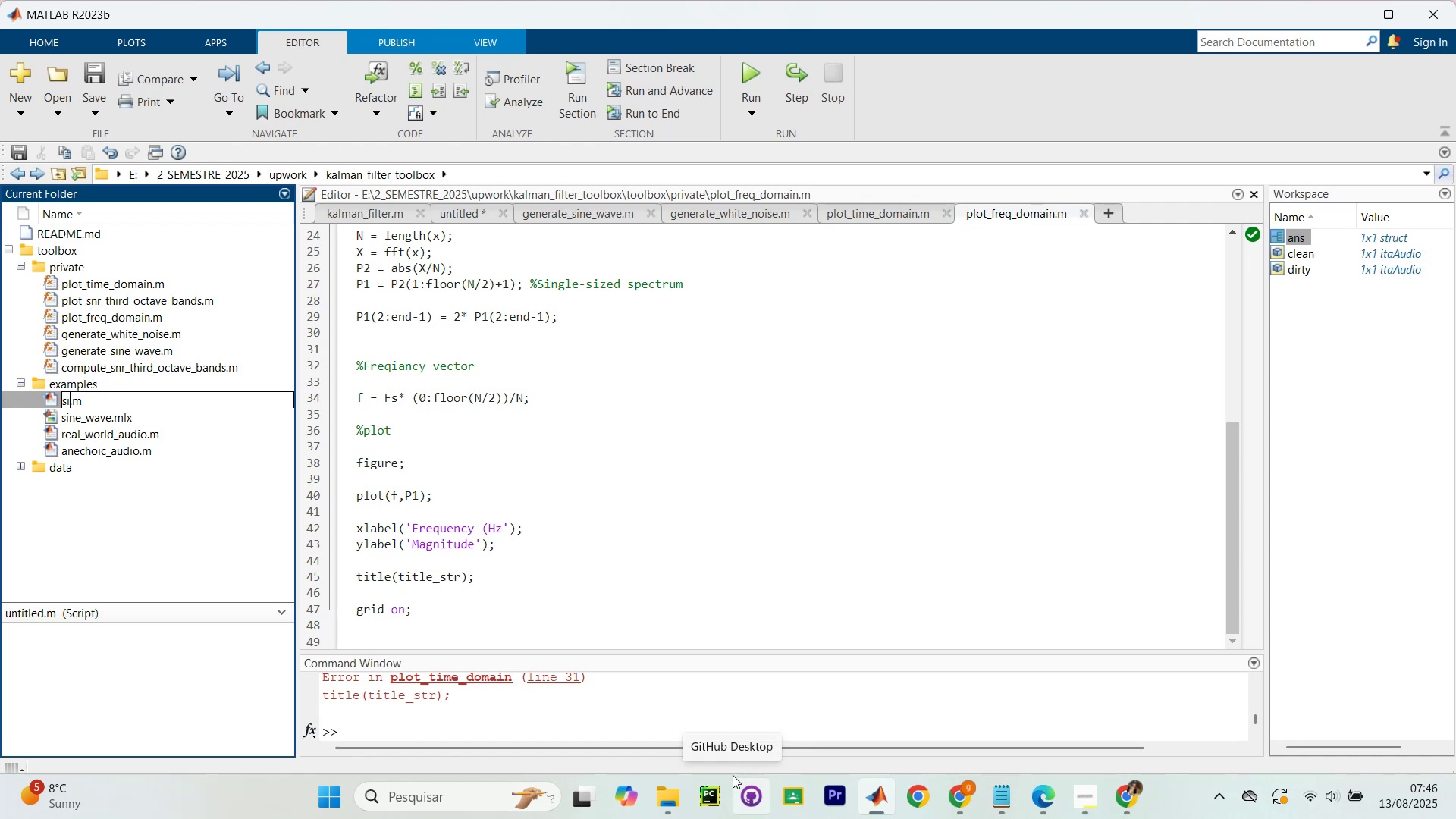 
type(ne_wave)
 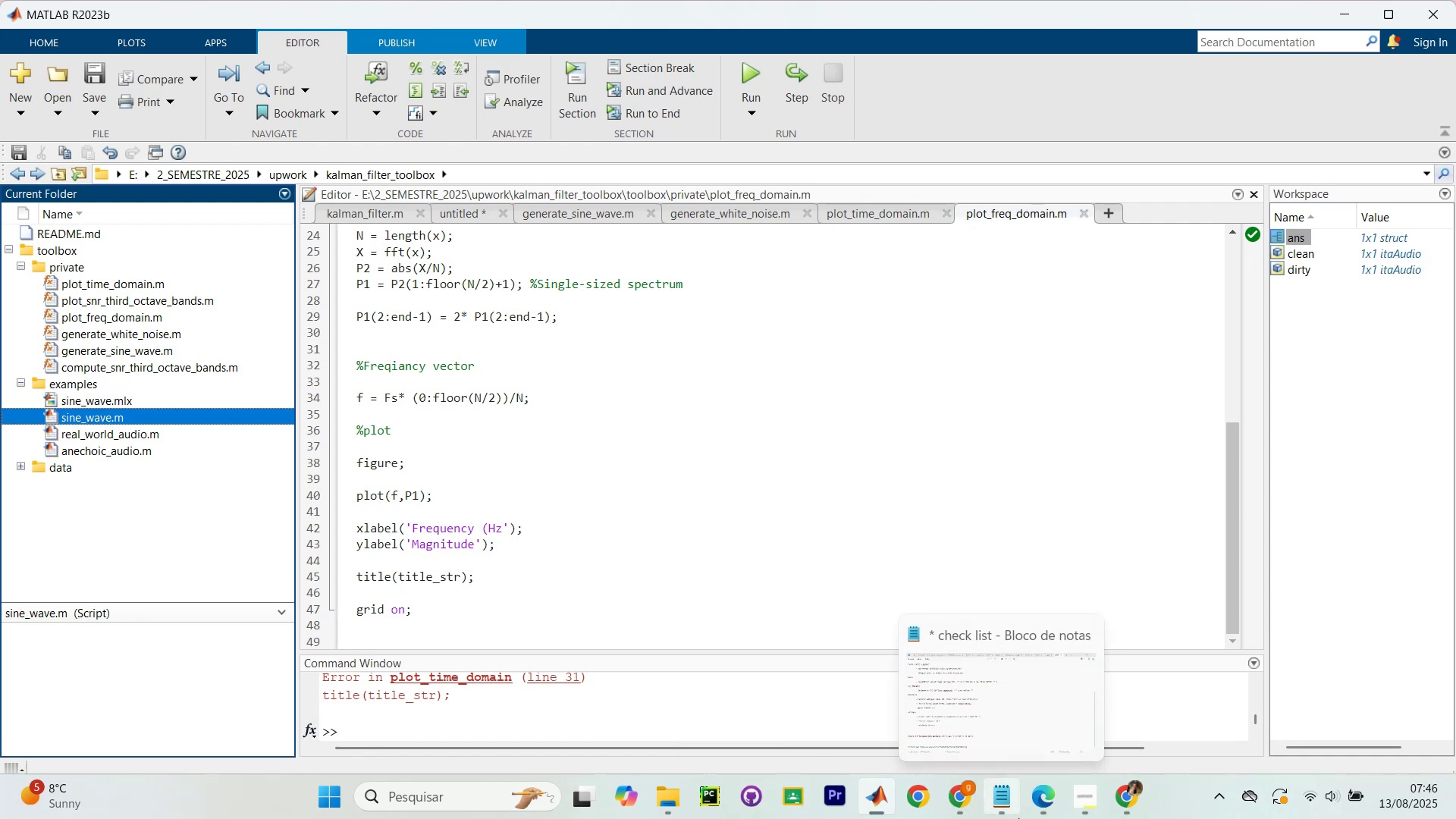 
 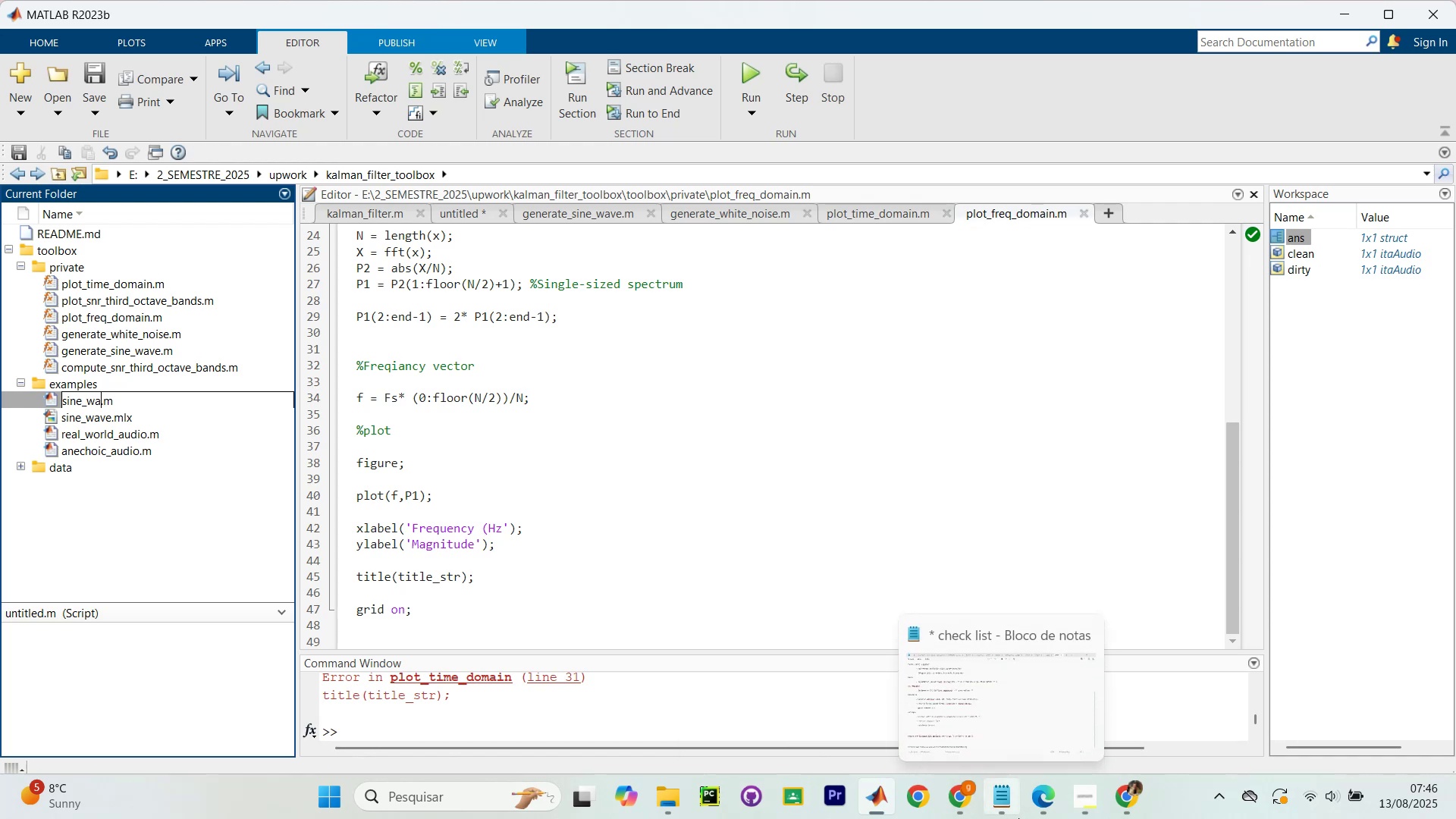 
key(Enter)
 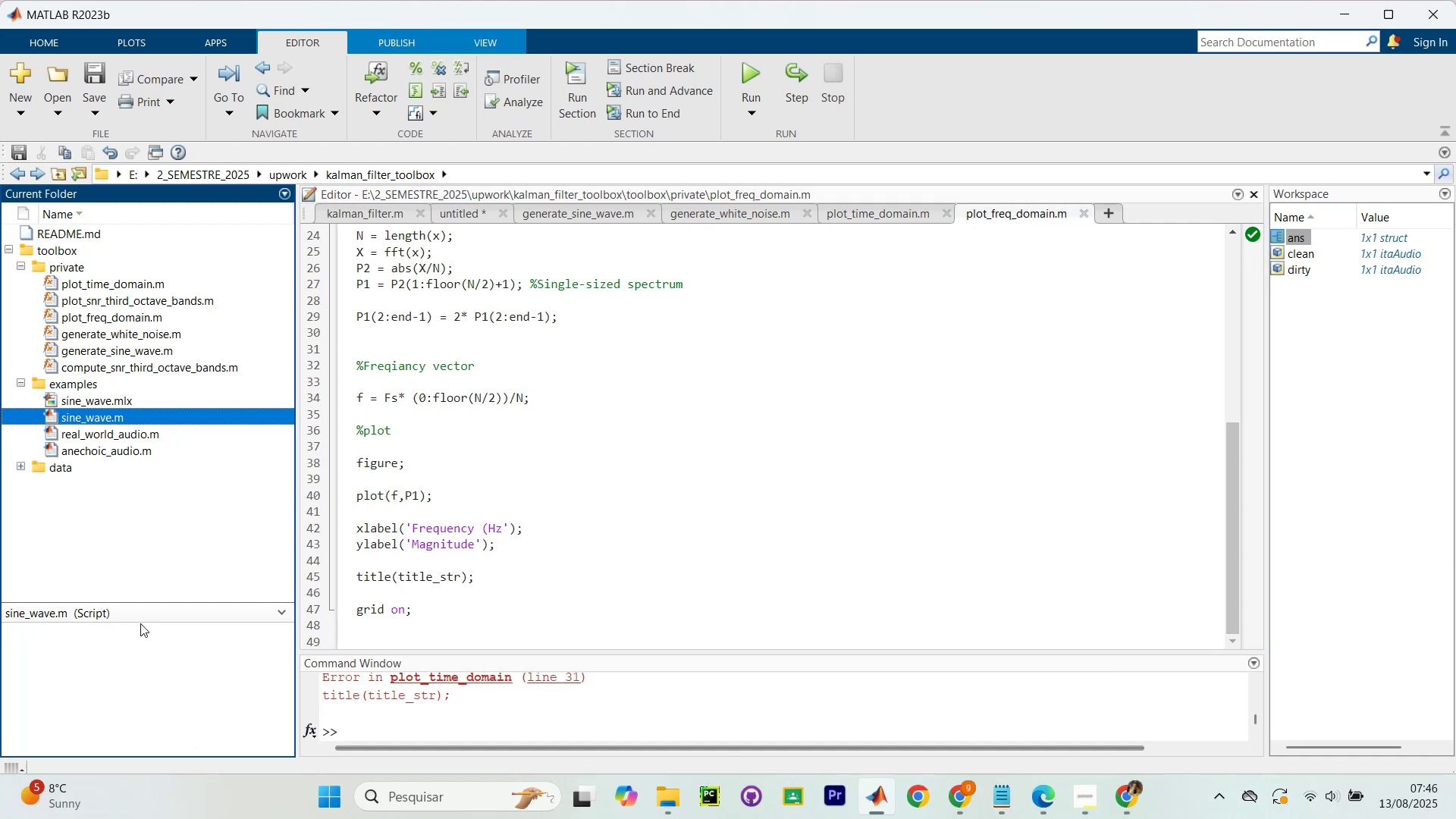 
left_click([96, 384])
 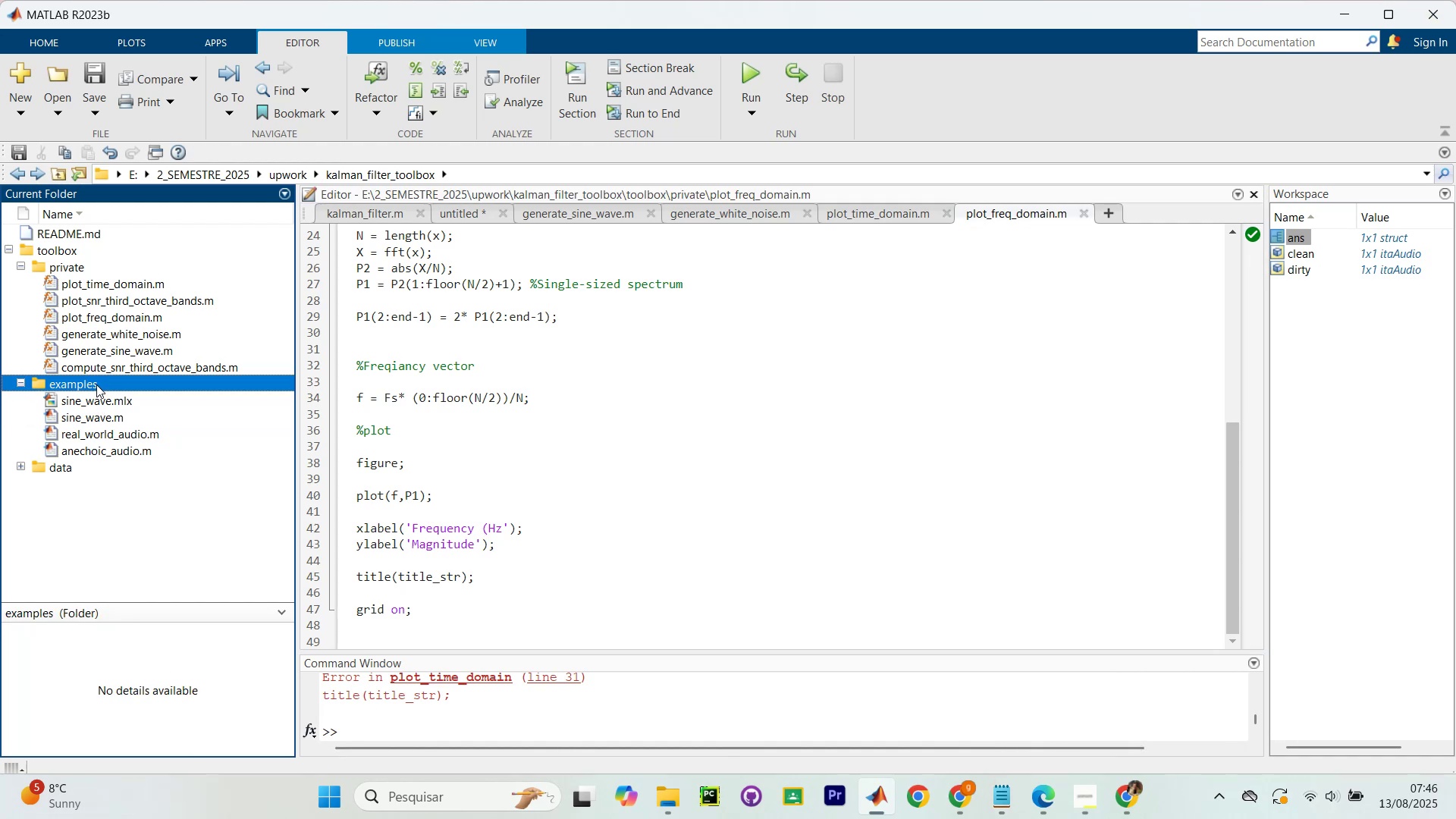 
right_click([96, 386])
 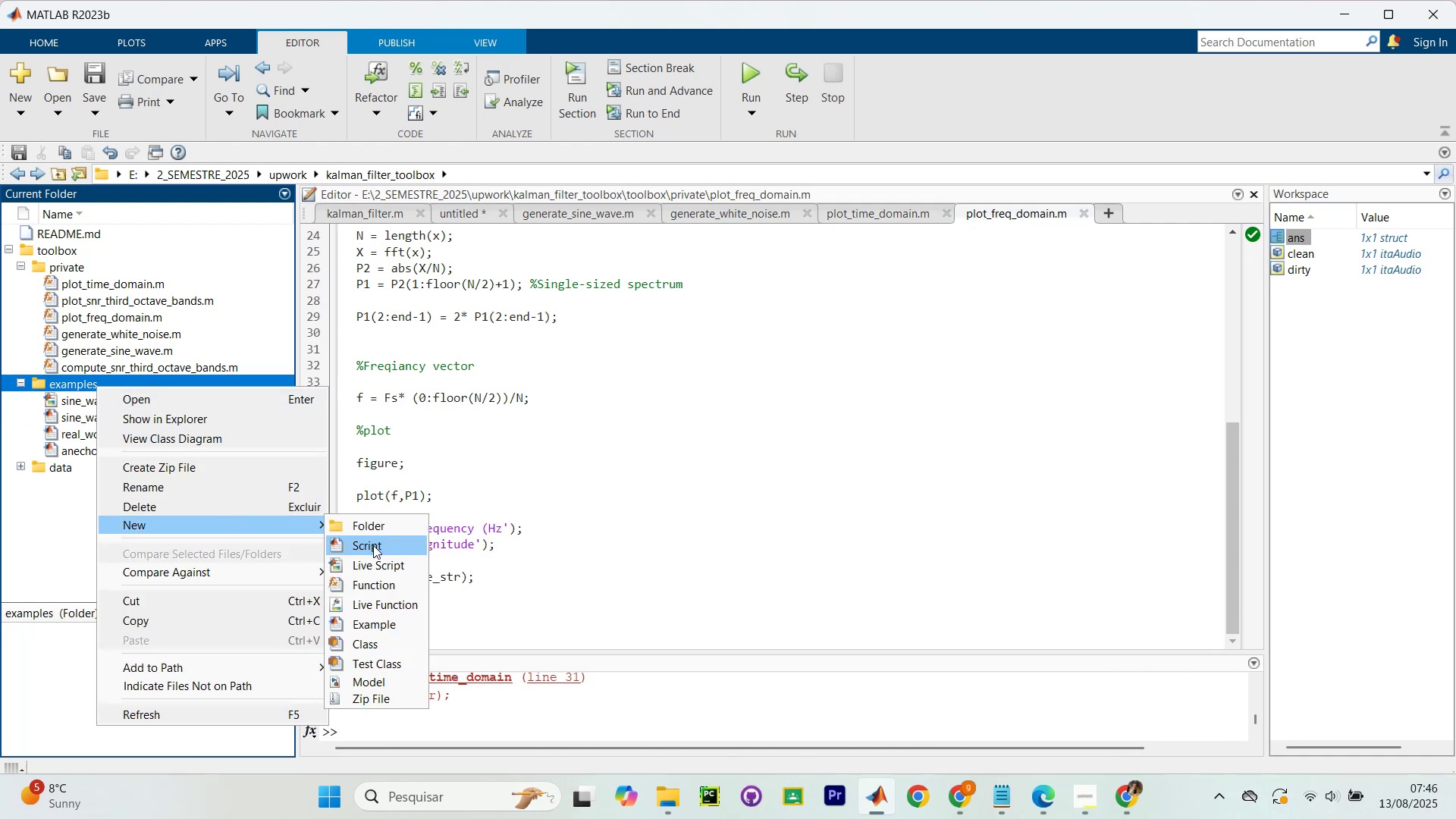 
left_click([382, 570])
 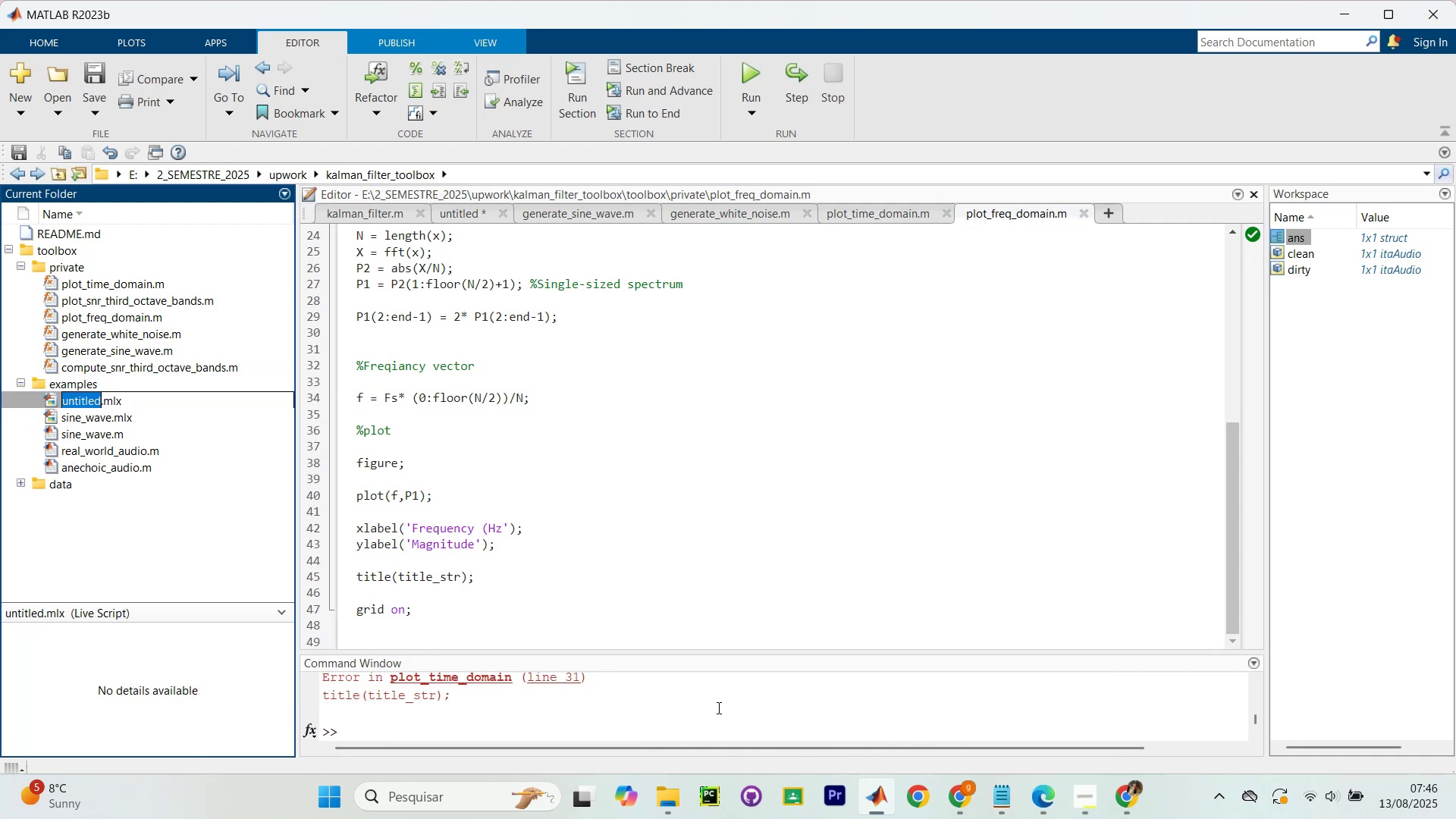 
type(real_world_audio)
 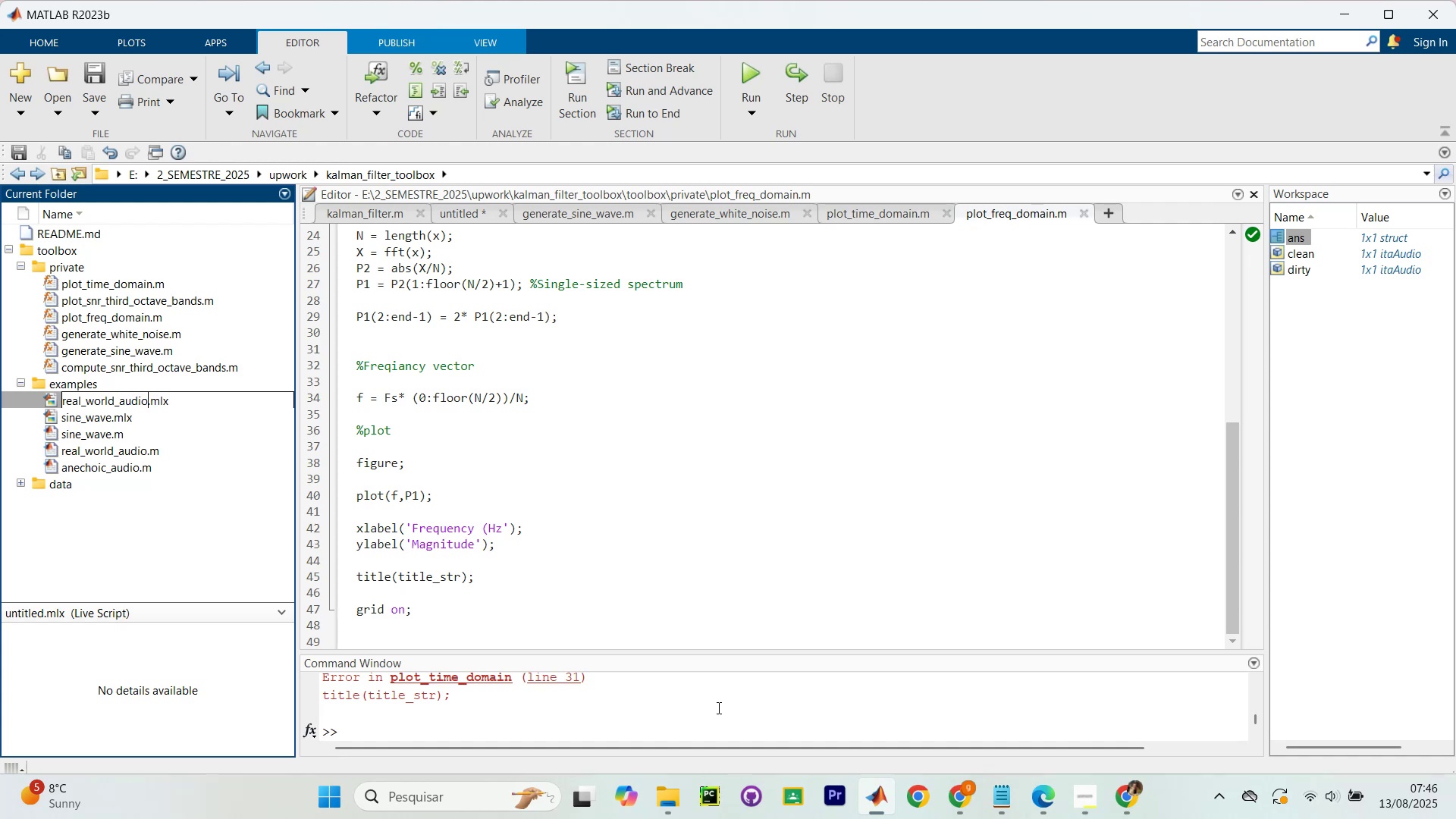 
key(Enter)
 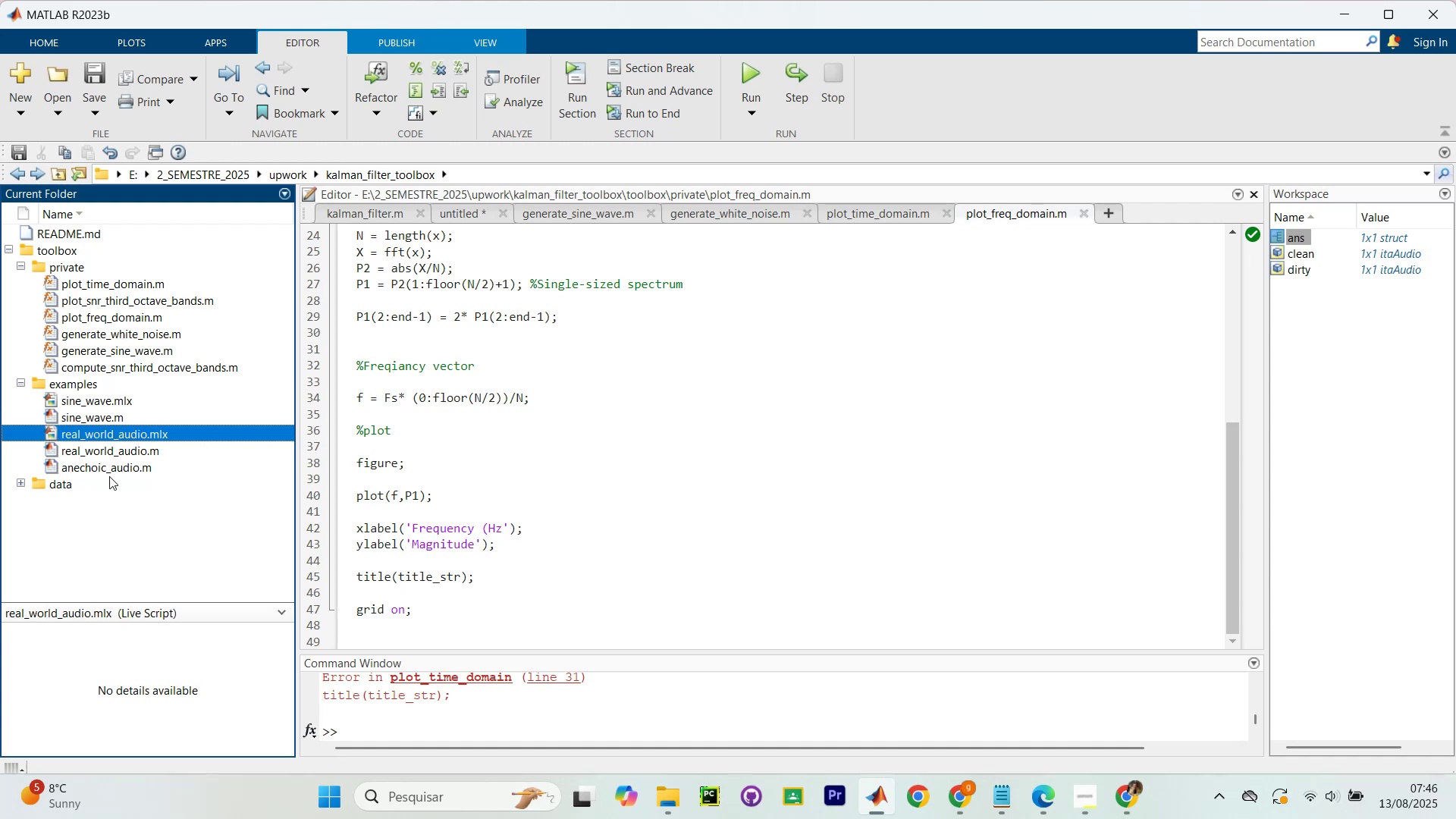 
left_click([86, 387])
 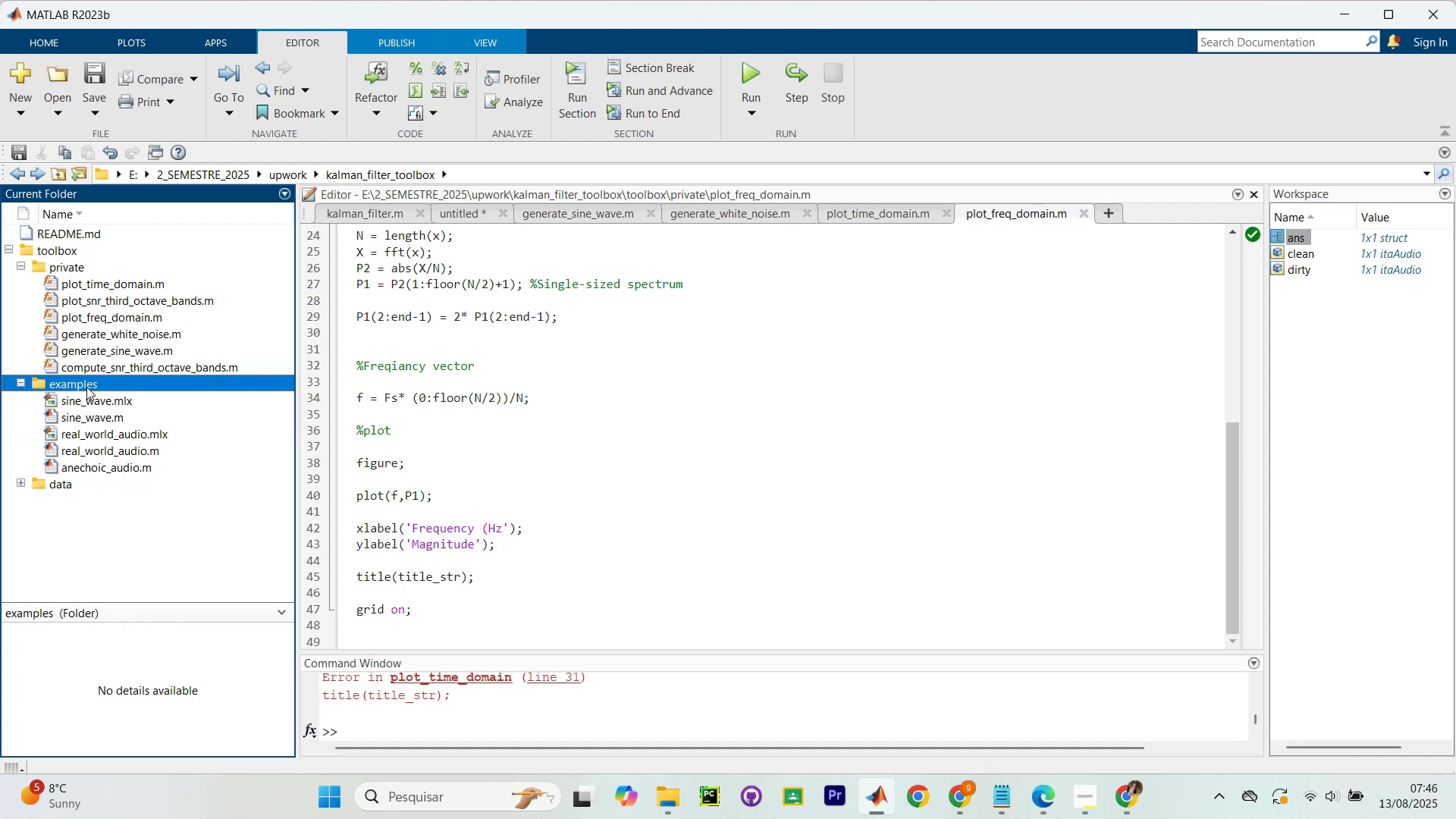 
right_click([86, 387])
 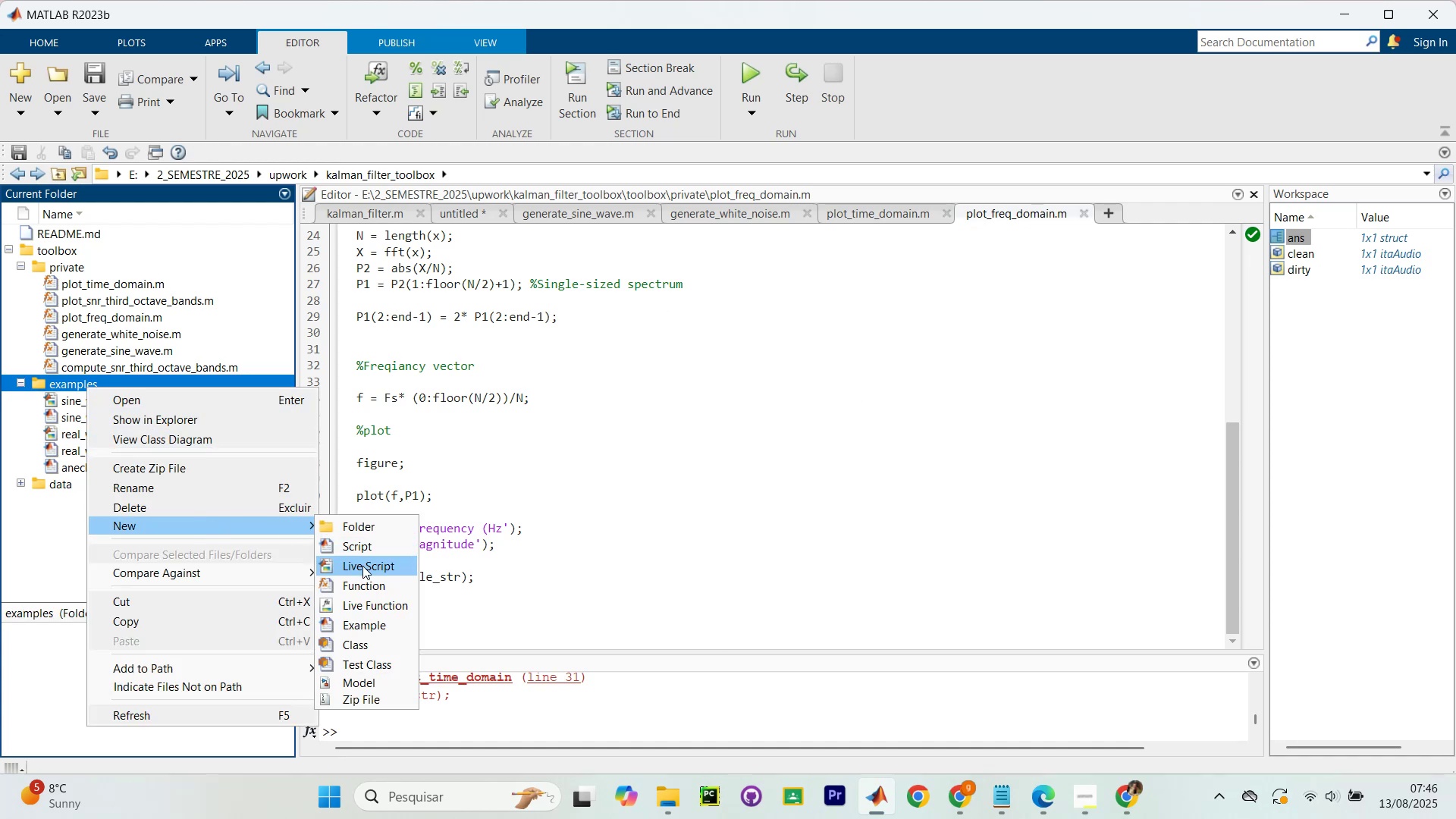 
left_click([363, 563])
 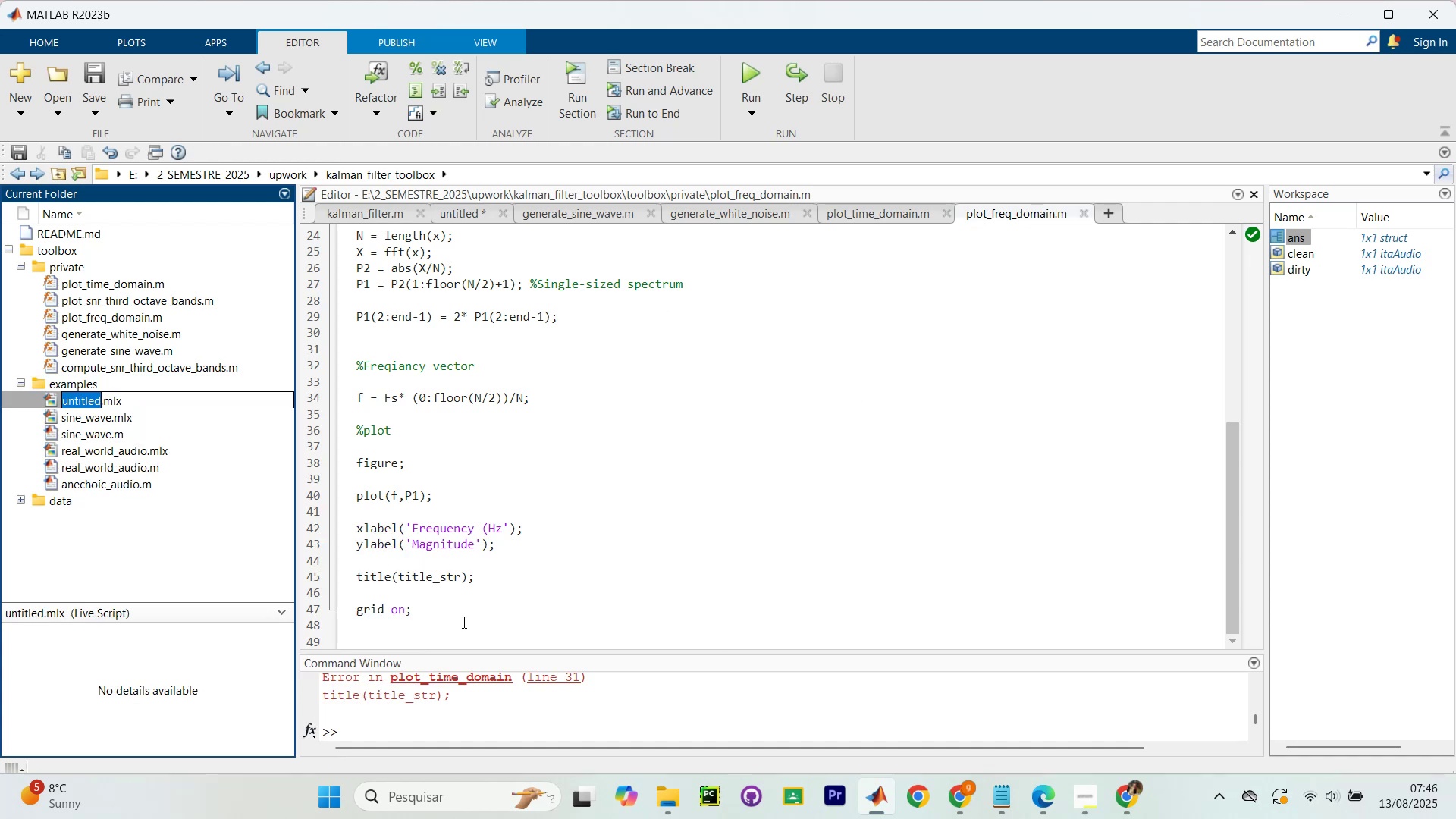 
type(anechooic)
key(Backspace)
key(Backspace)
key(Backspace)
type(ic_audio)
 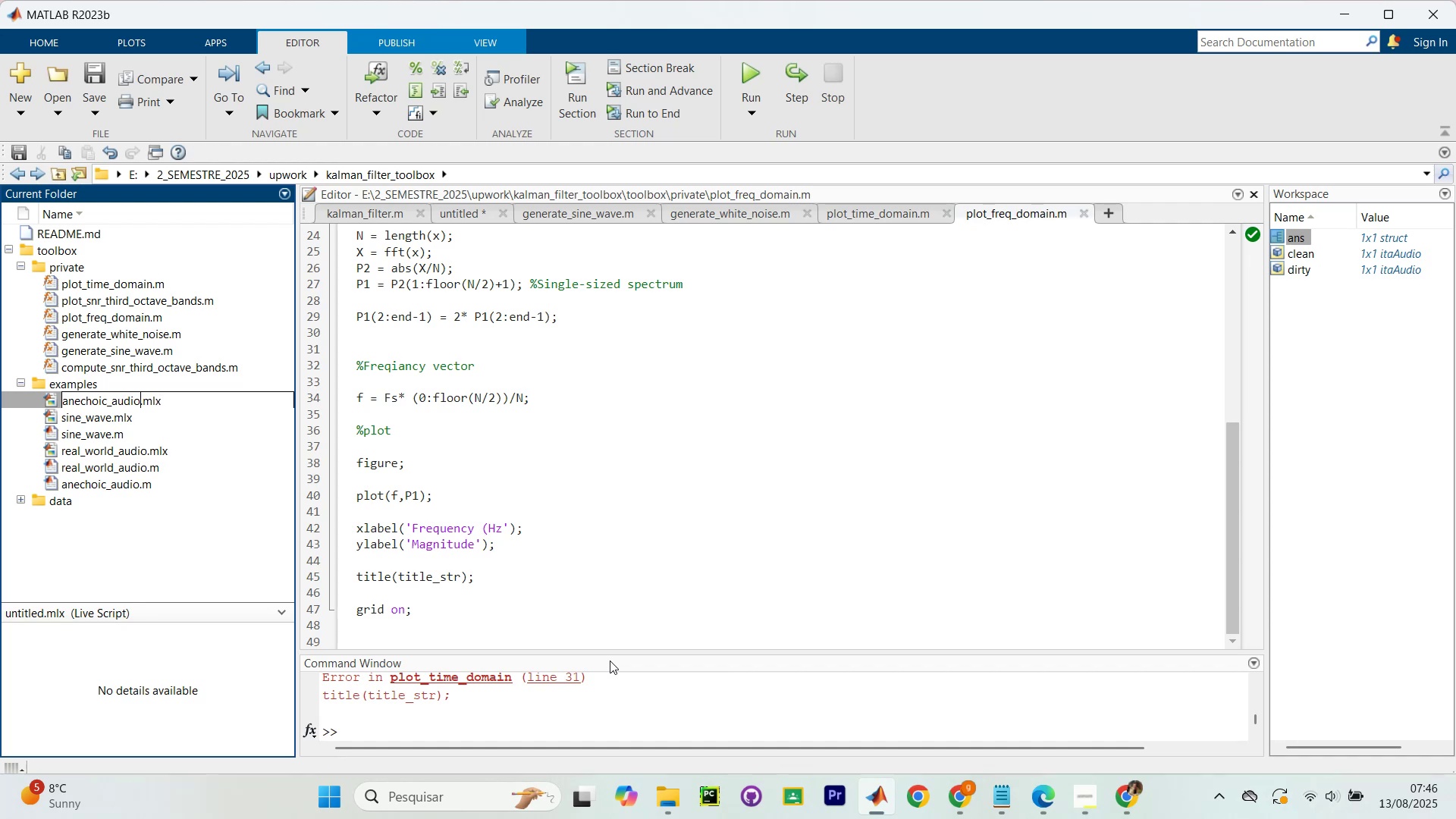 
key(Enter)
 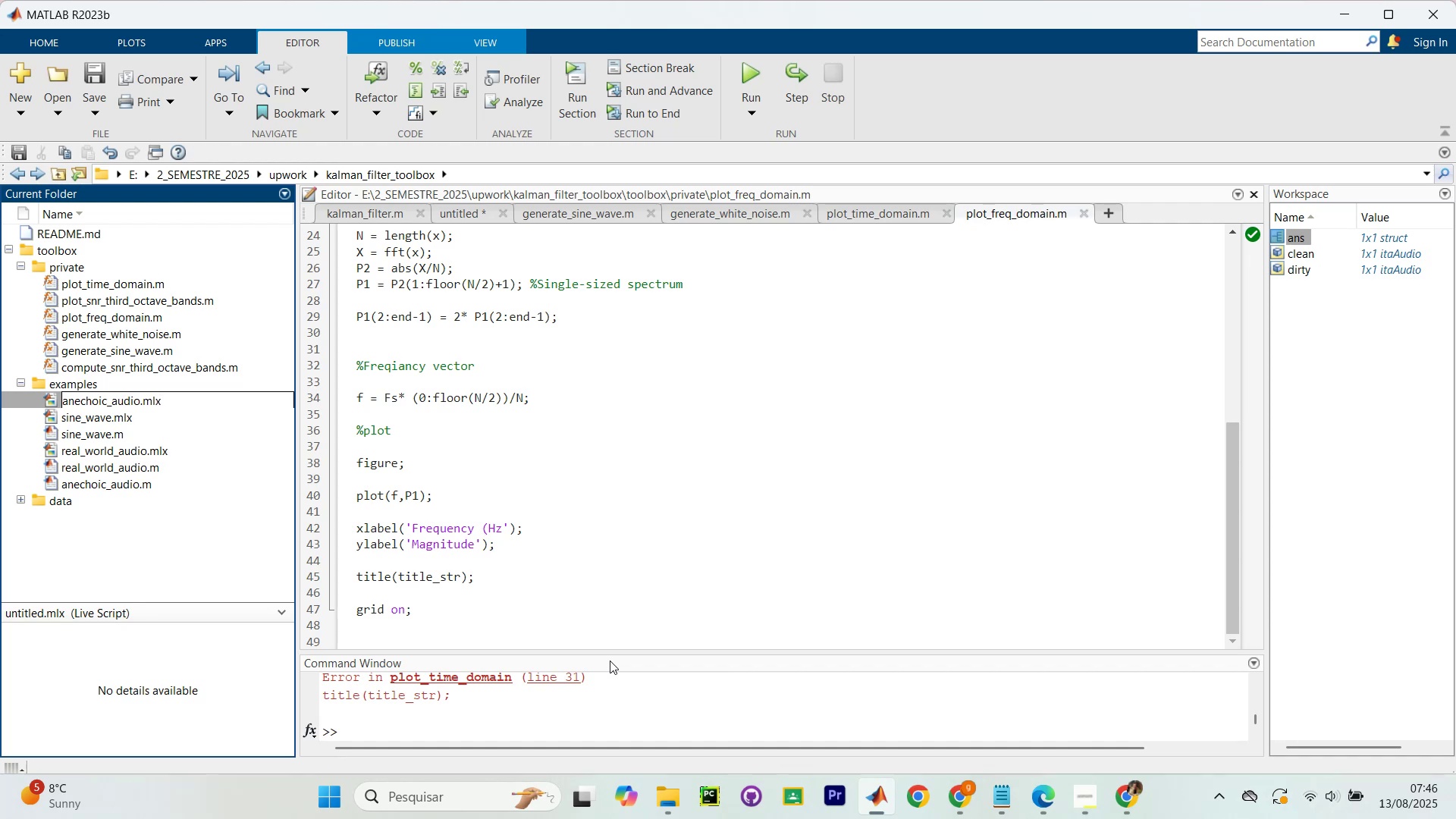 
key(Enter)
 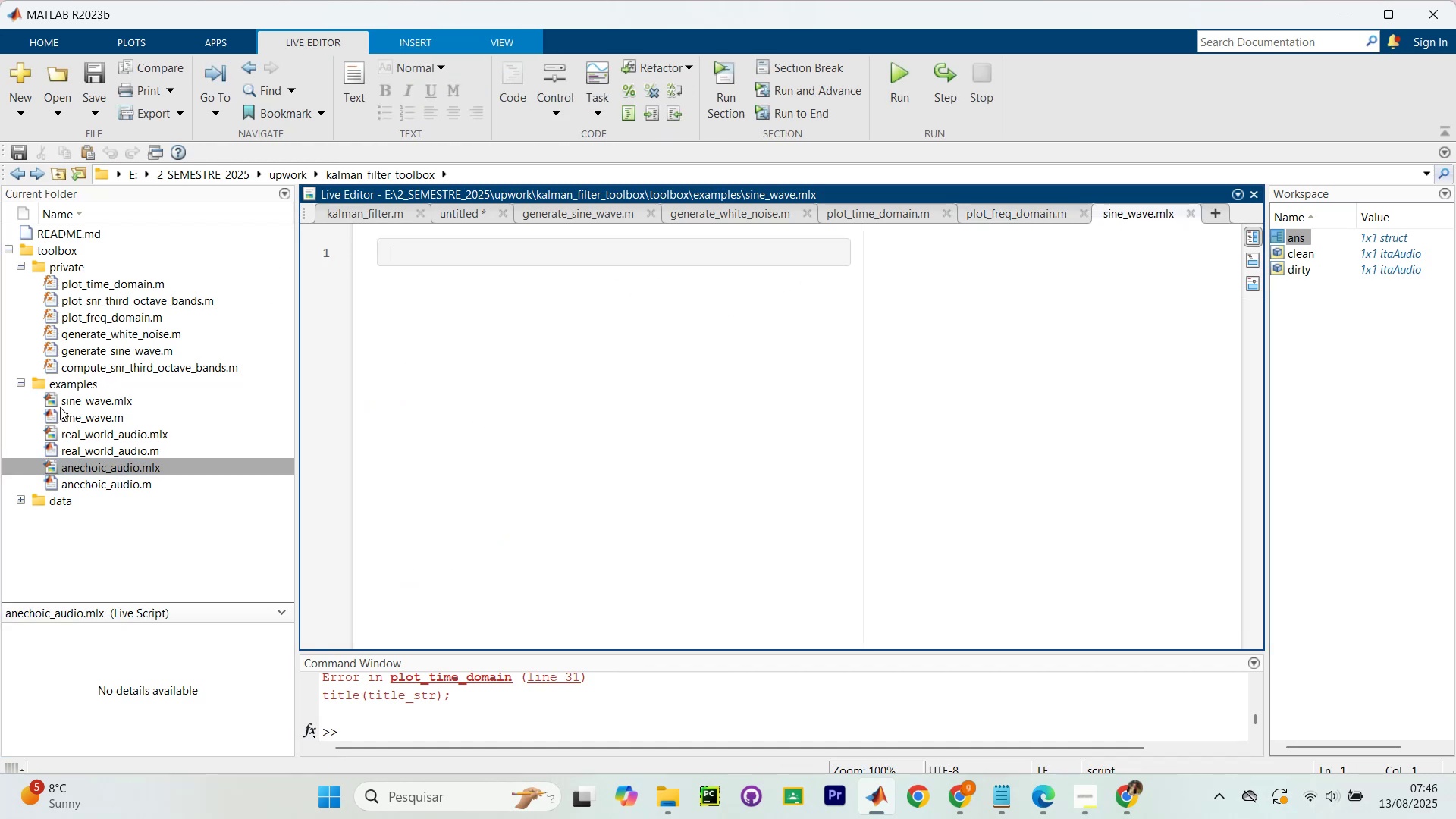 
wait(8.64)
 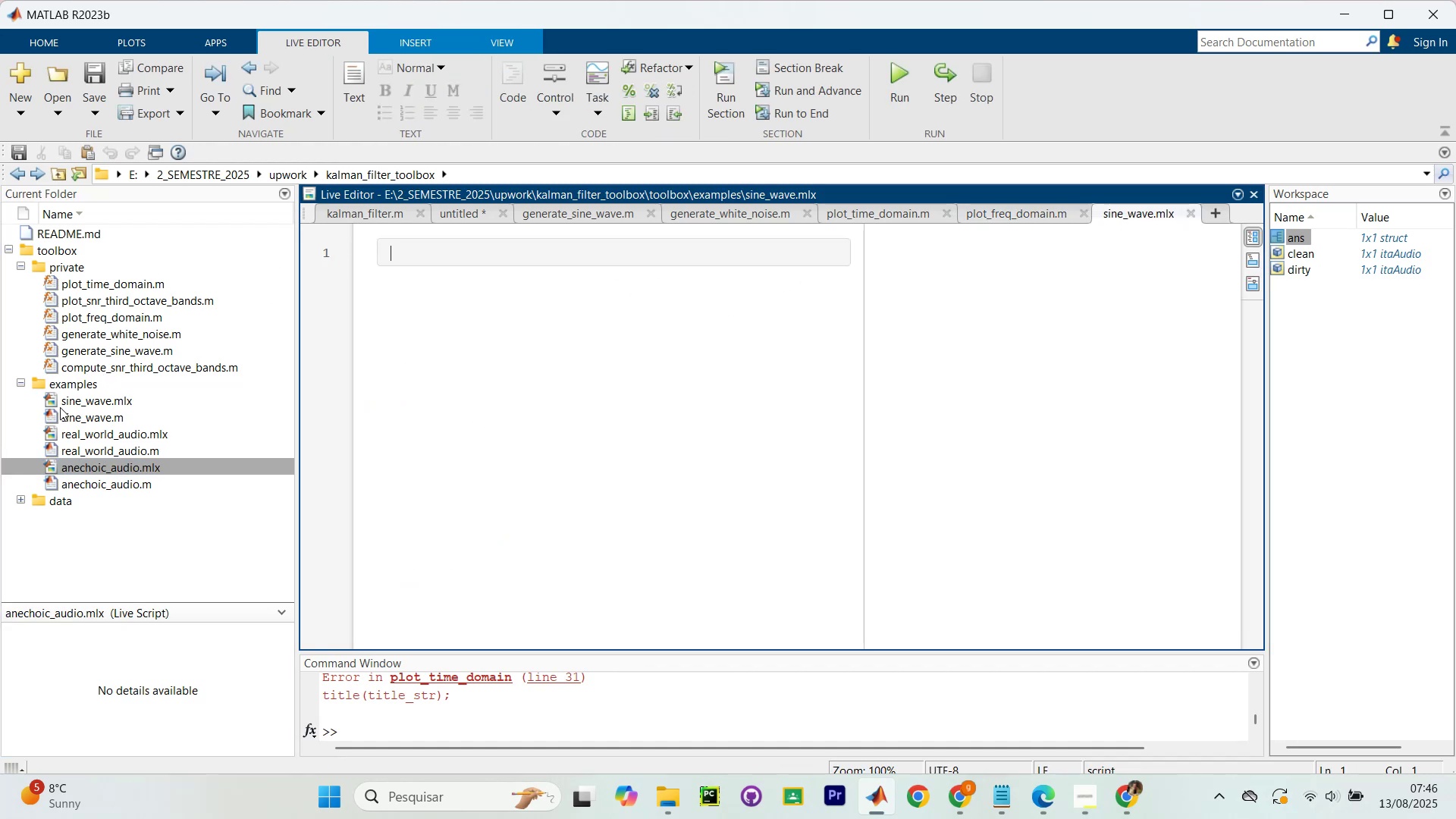 
double_click([85, 315])
 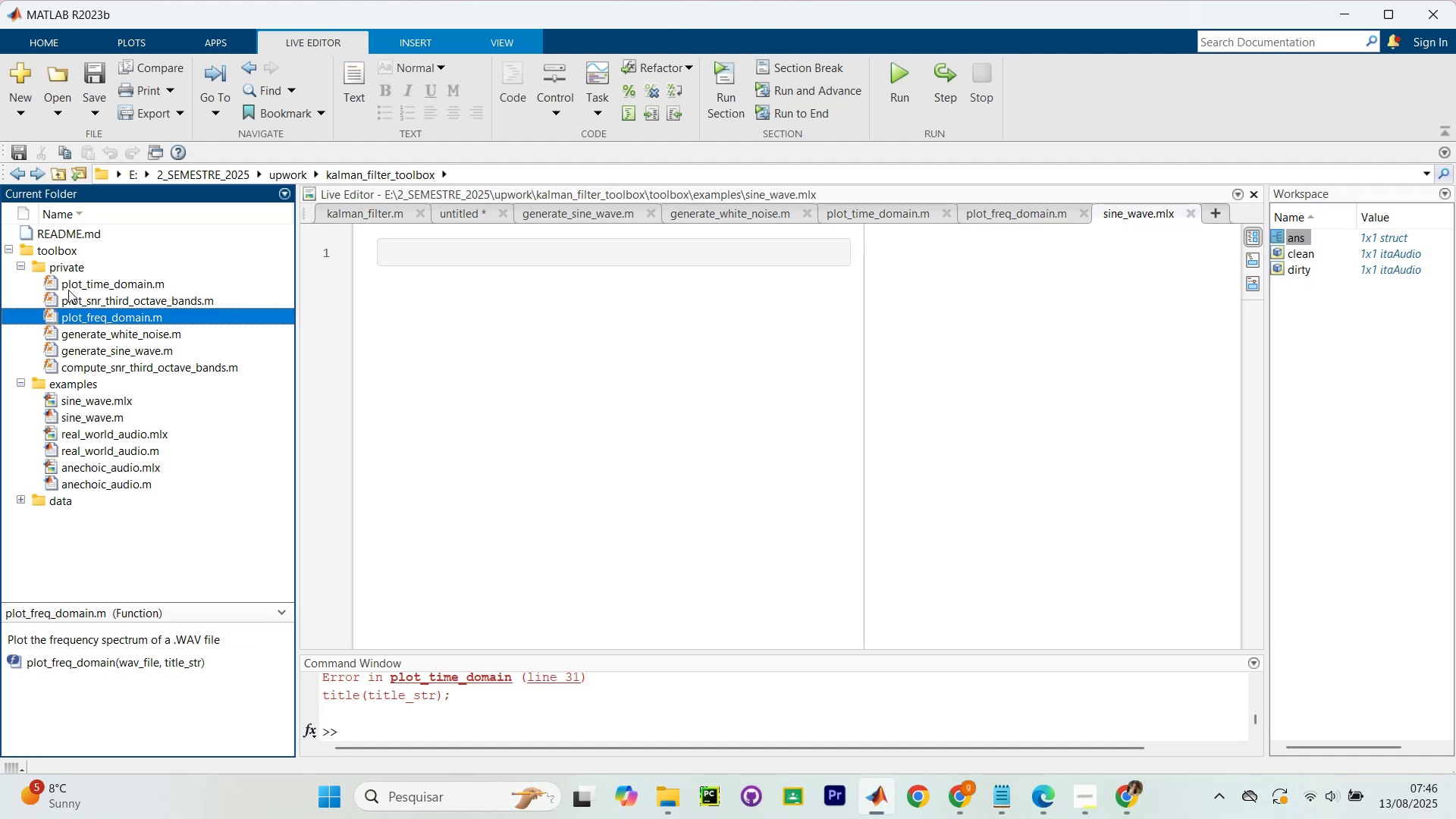 
left_click([74, 266])
 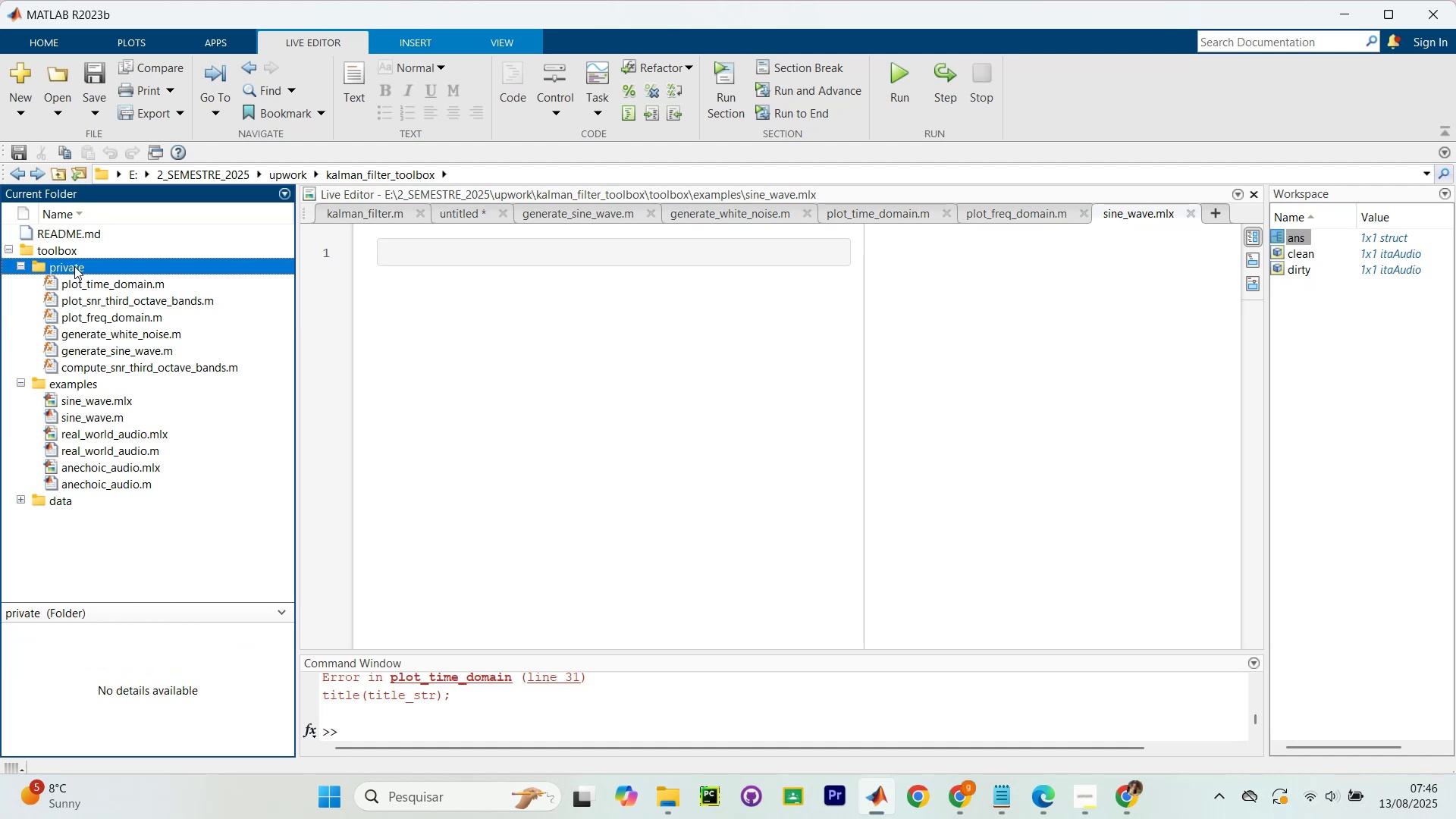 
right_click([76, 266])
 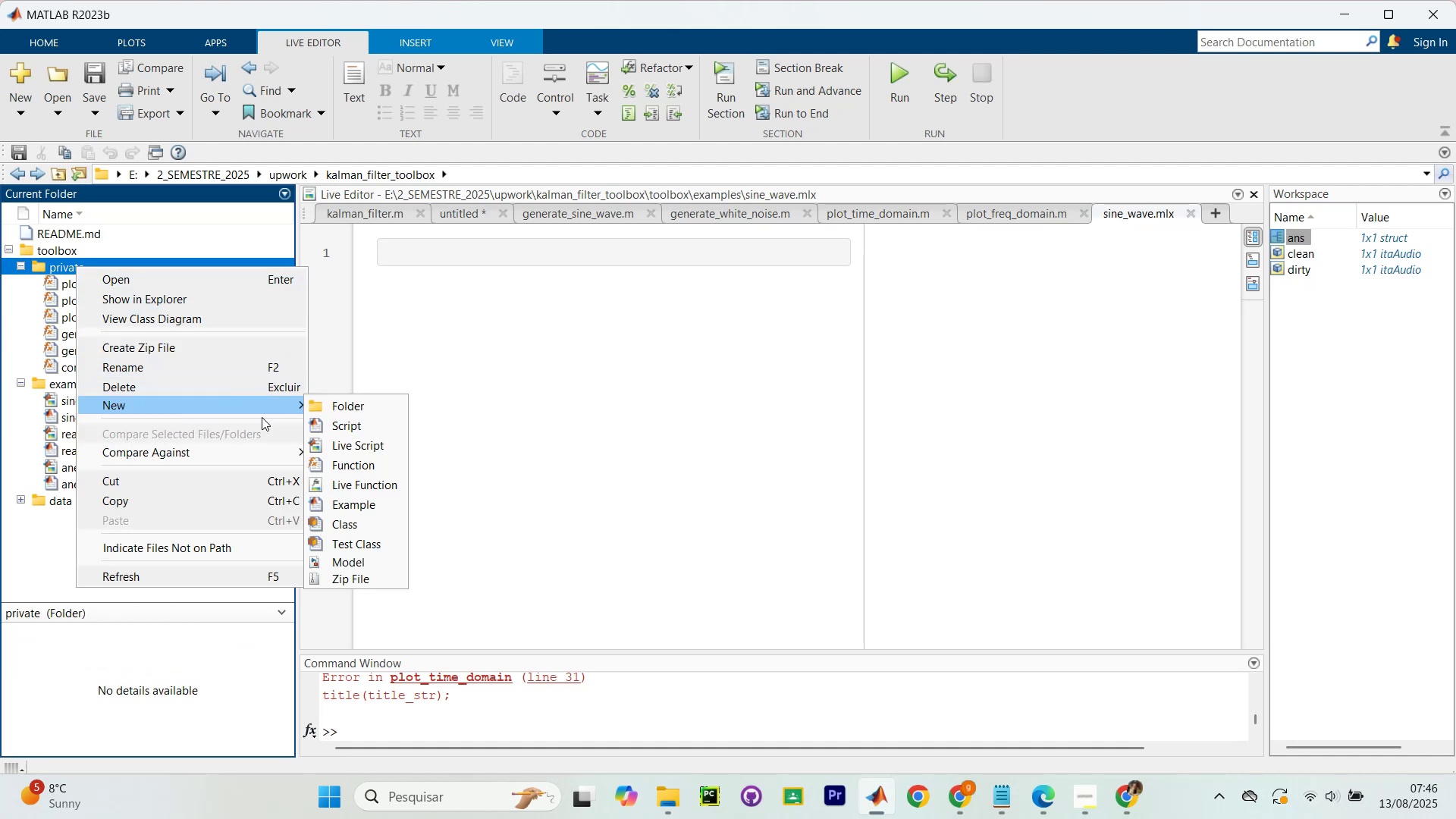 
left_click([383, 429])
 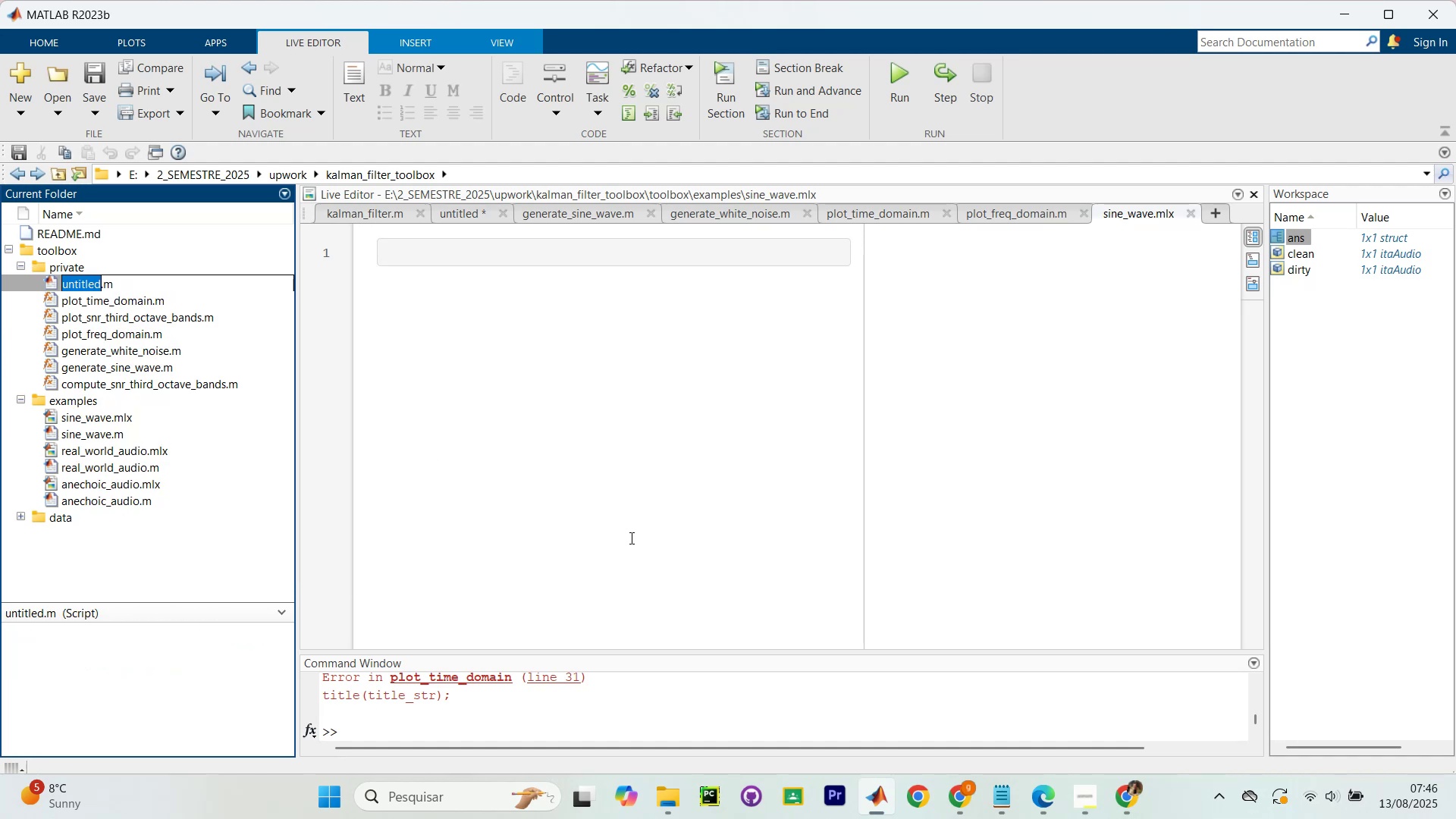 
type(plot_se)
key(Backspace)
type(pecr)
key(Backspace)
type(trogram)
 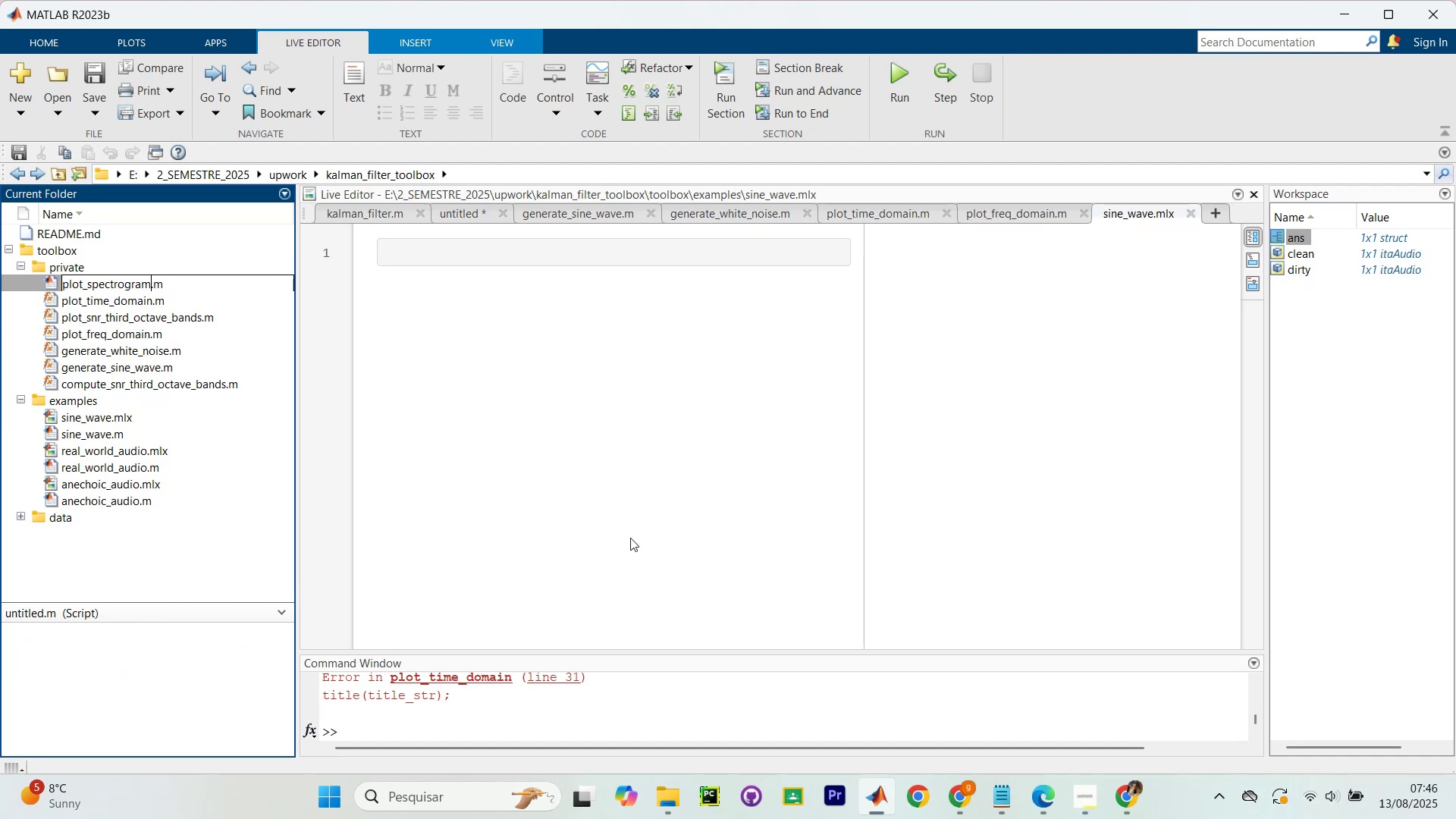 
key(Enter)
 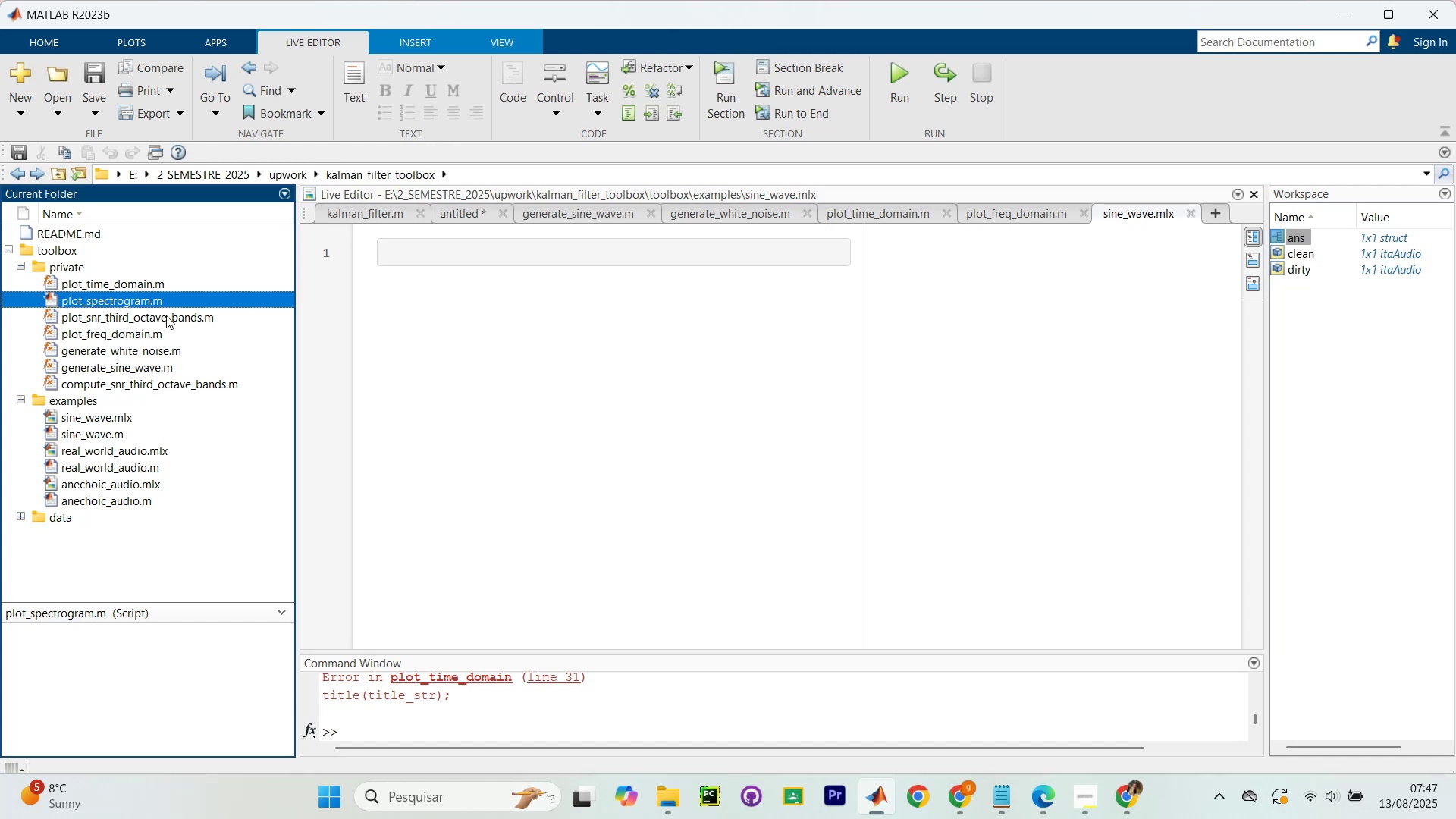 
double_click([147, 303])
 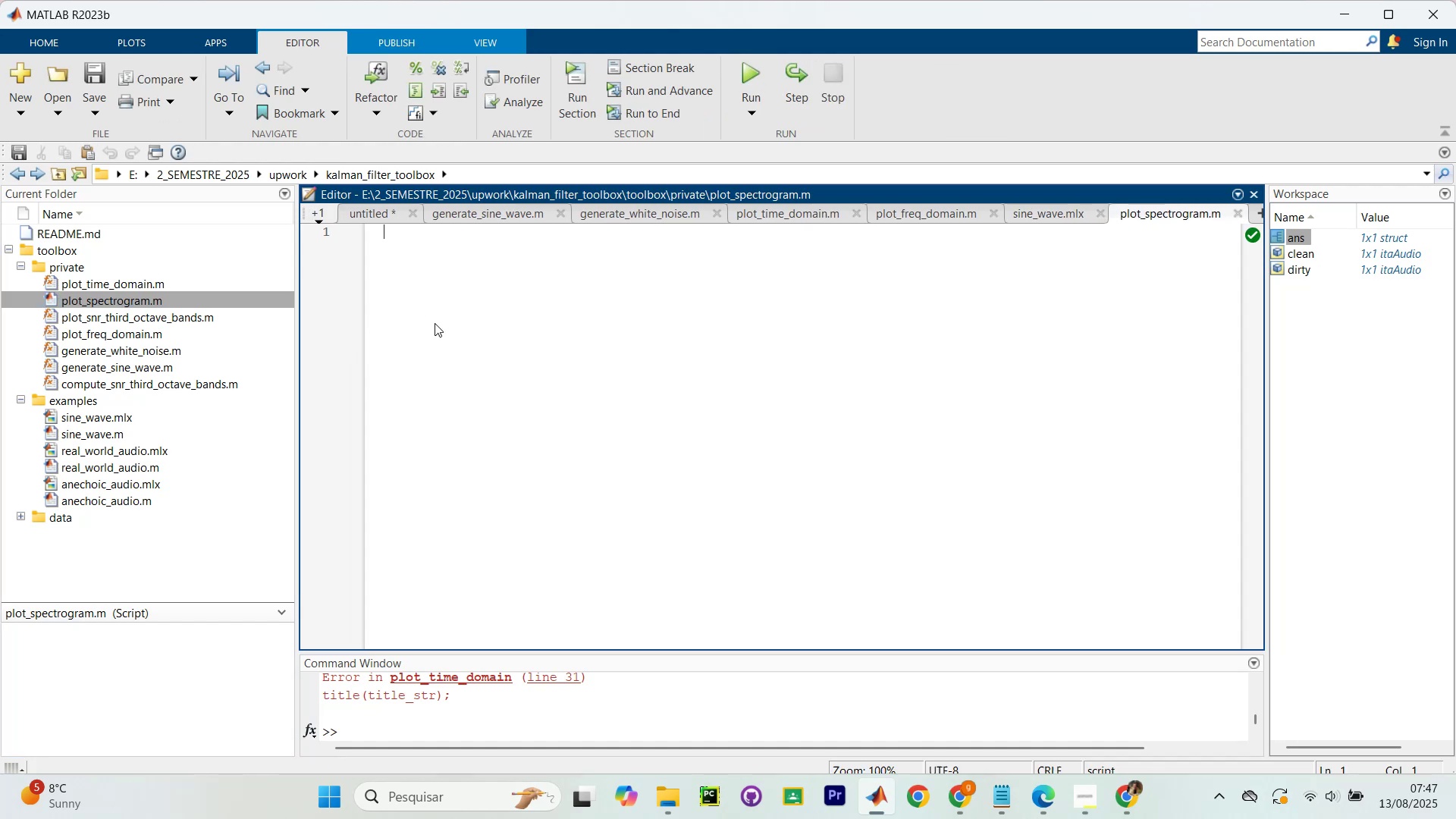 
scroll: coordinate [547, 381], scroll_direction: up, amount: 2.0
 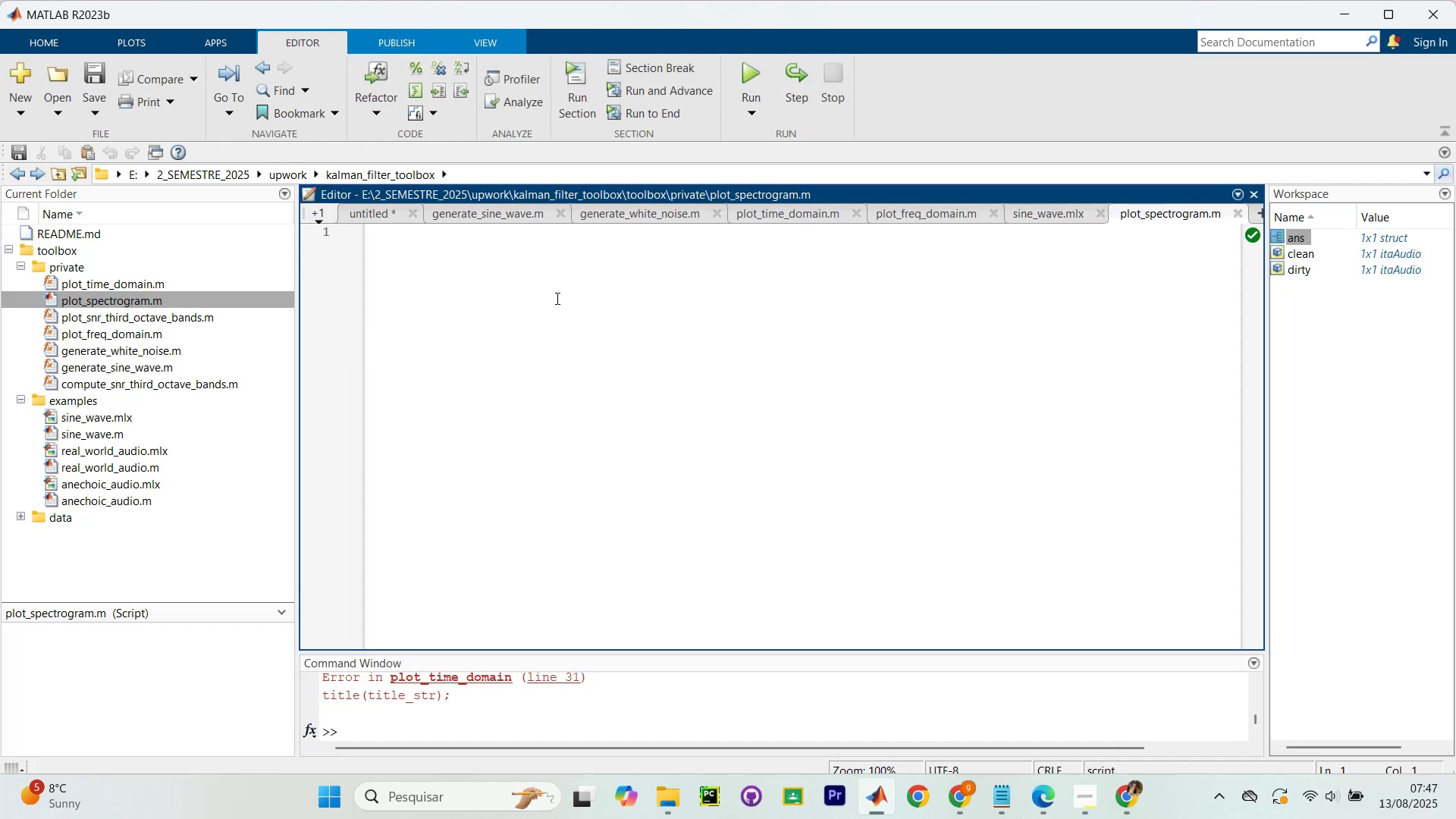 
left_click([412, 220])
 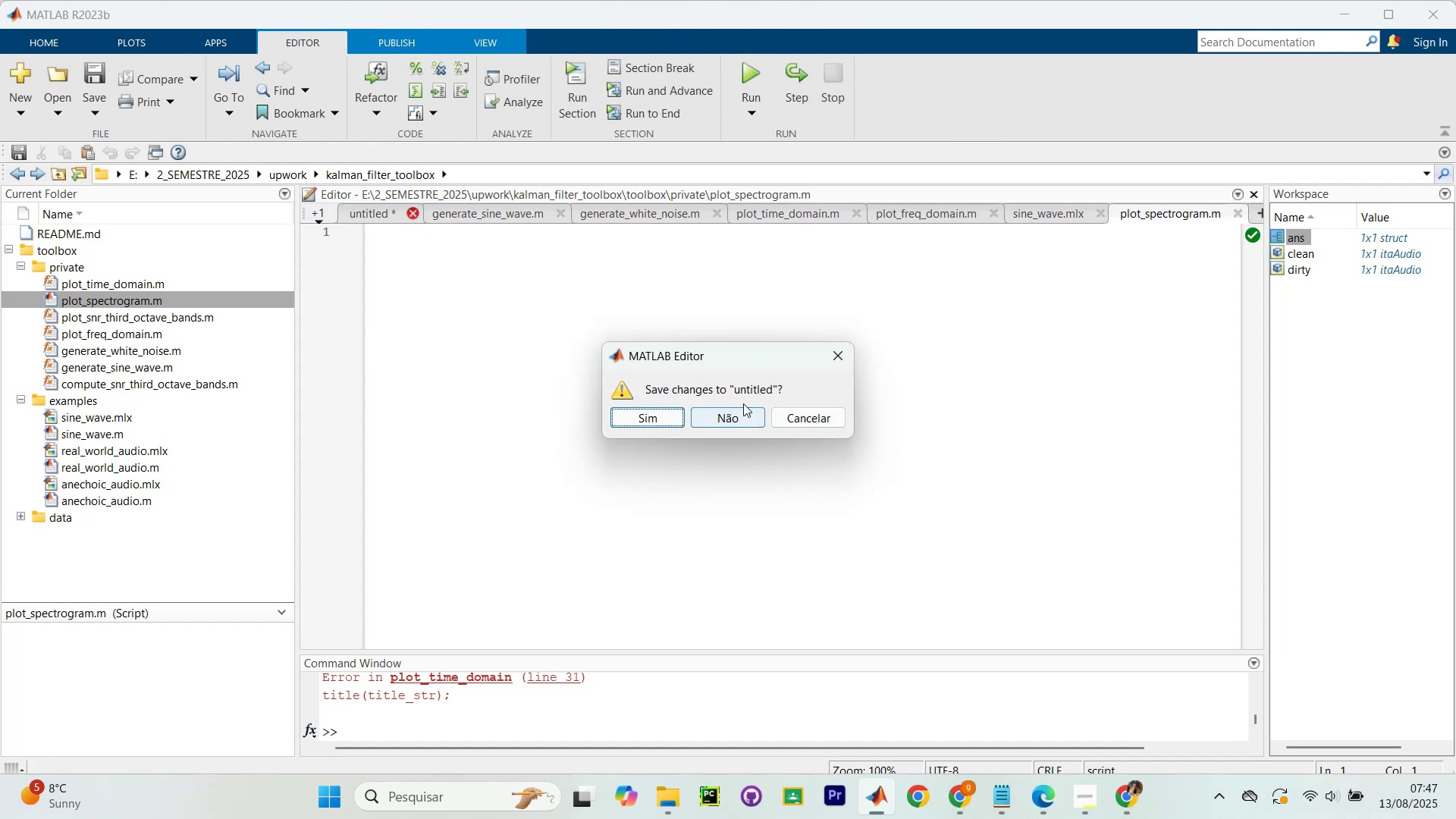 
left_click([835, 360])
 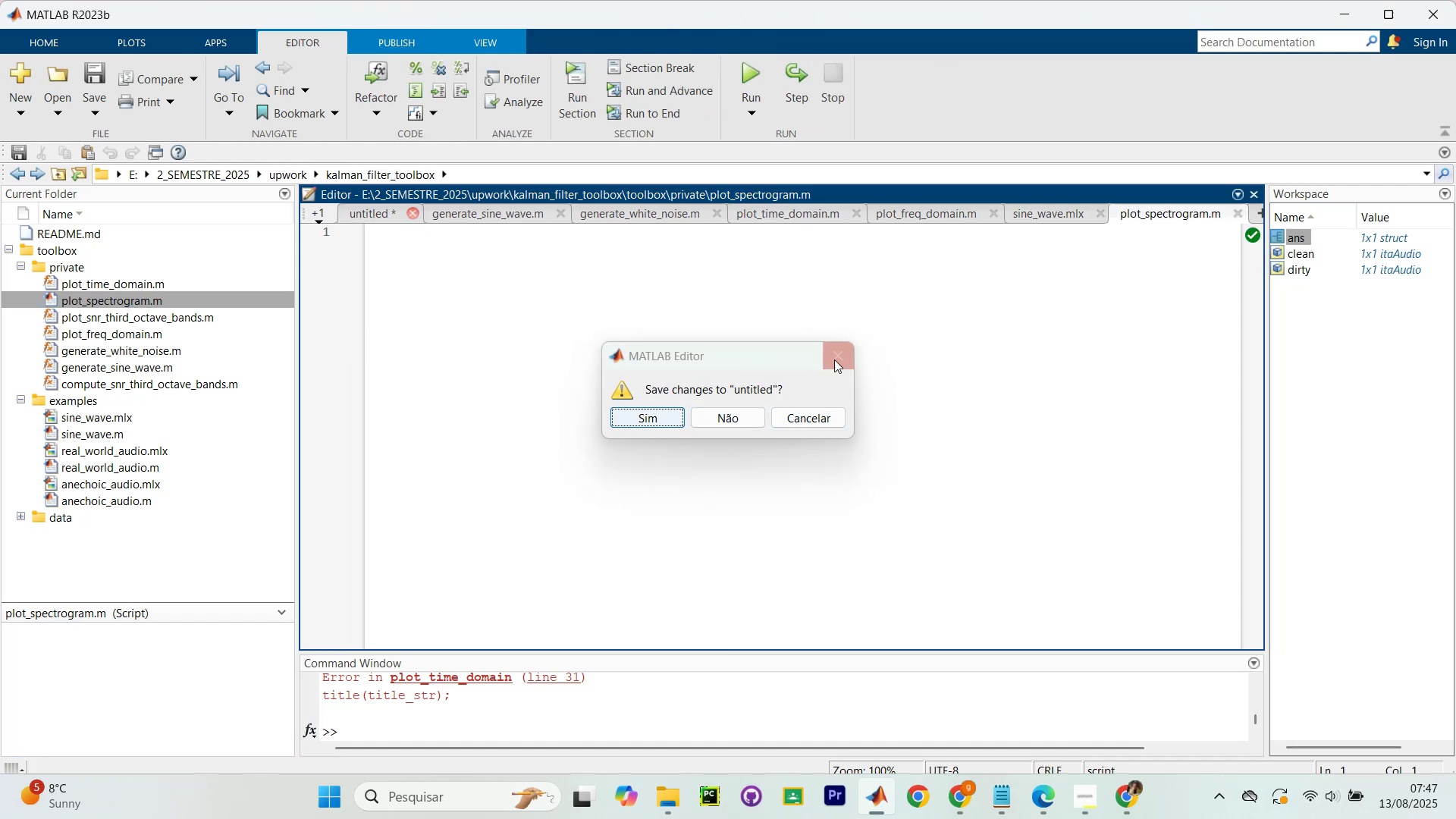 
scroll: coordinate [819, 383], scroll_direction: up, amount: 4.0
 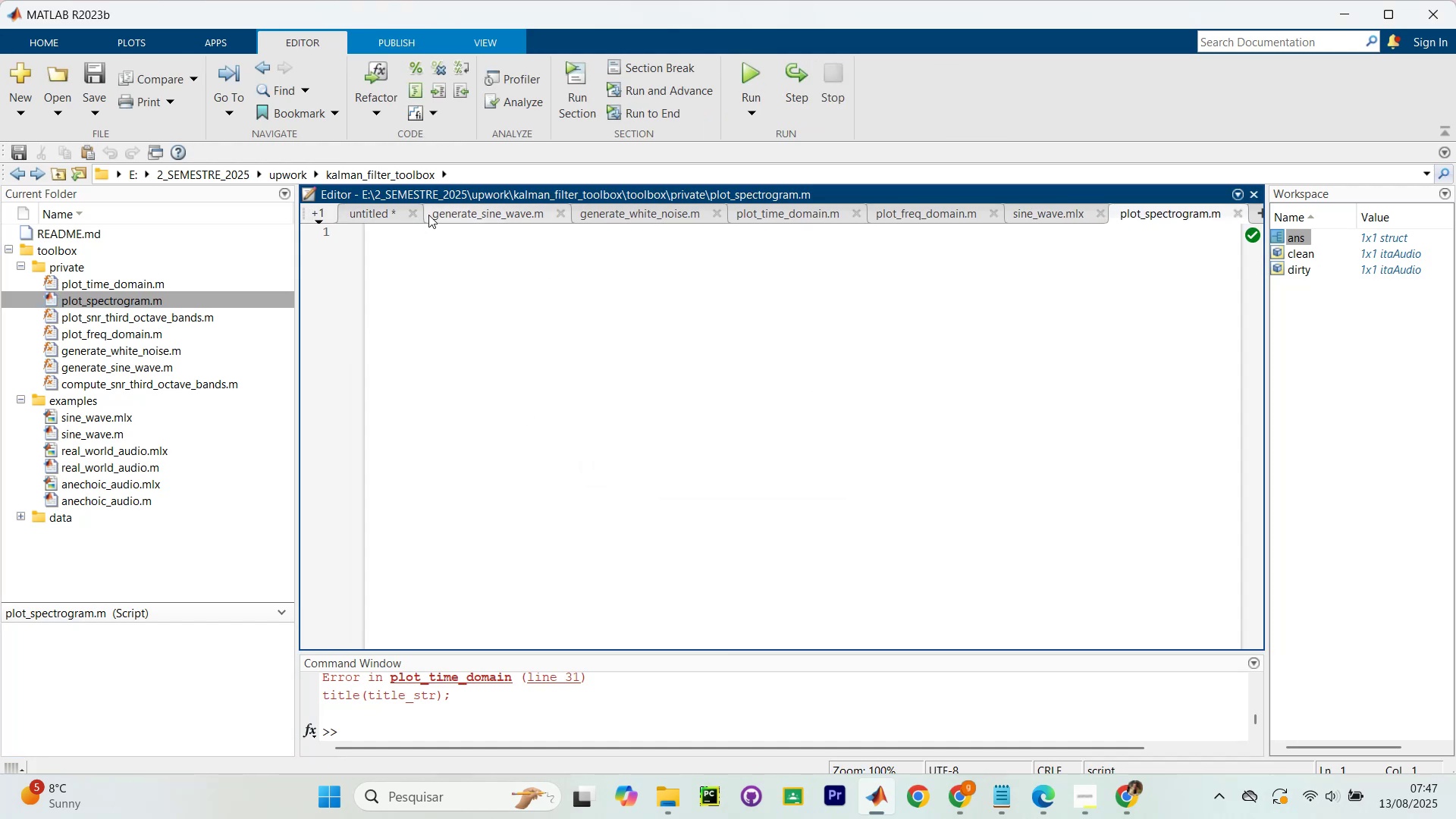 
left_click([409, 218])
 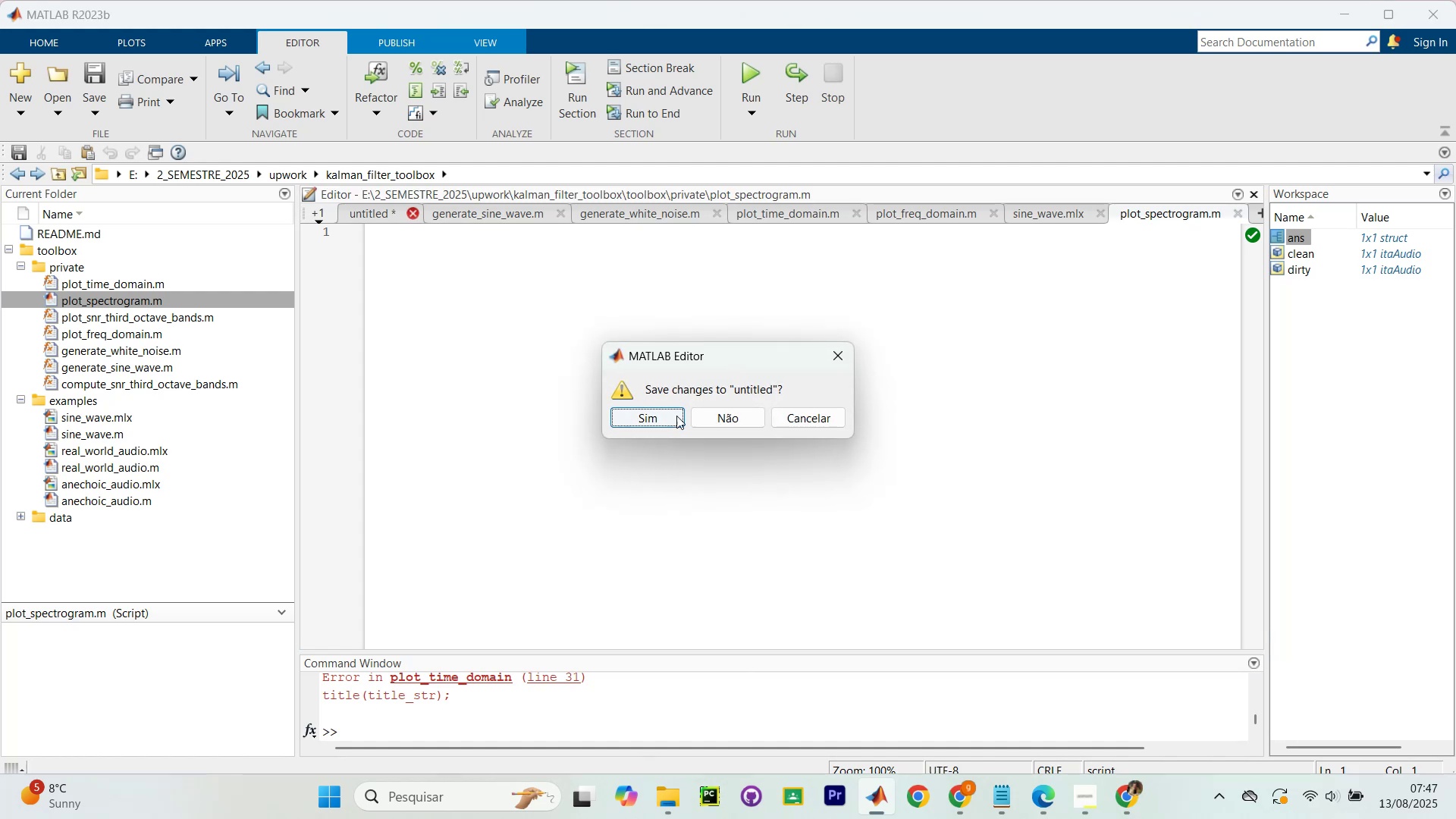 
left_click([701, 418])
 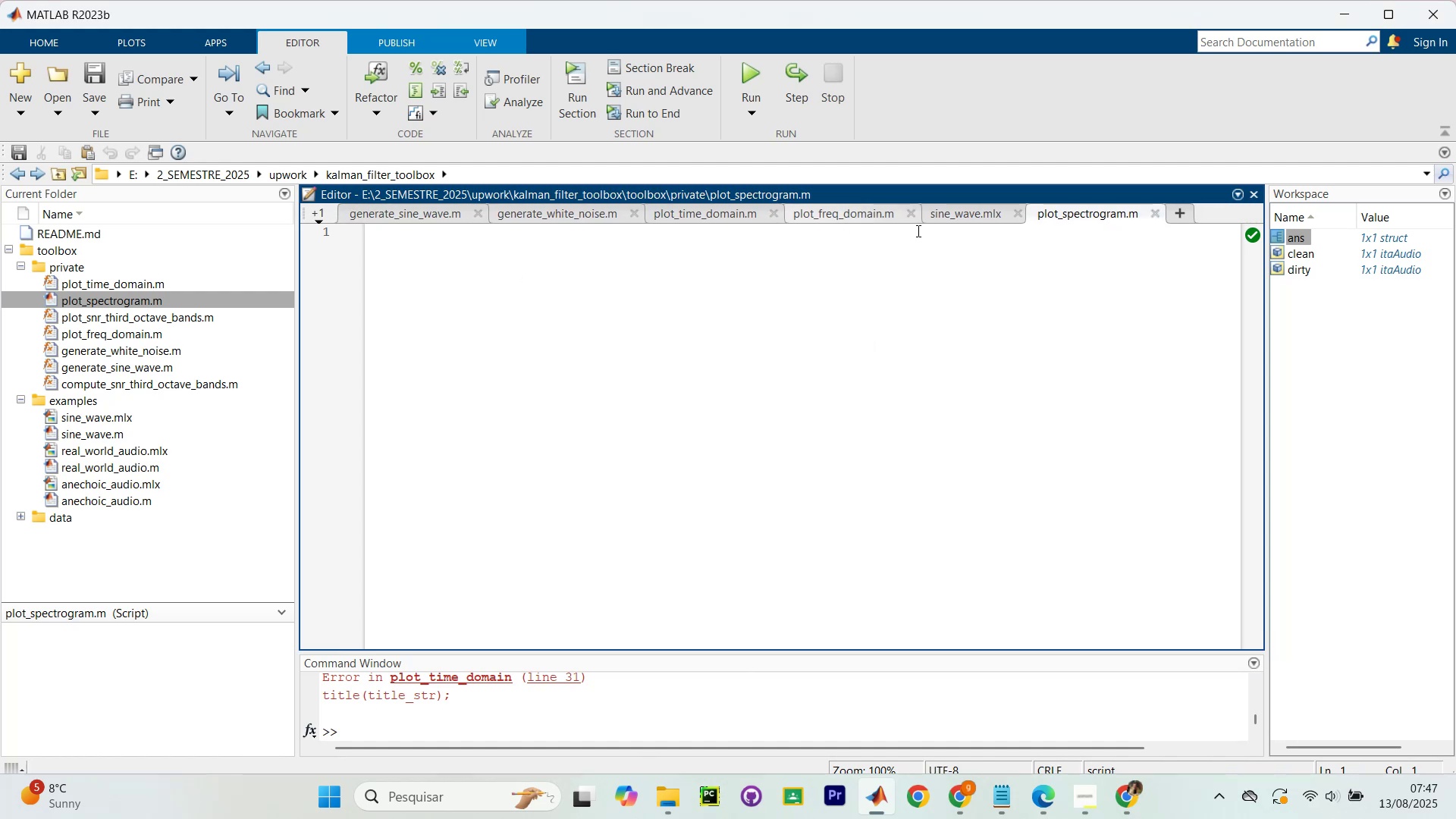 
left_click([968, 212])
 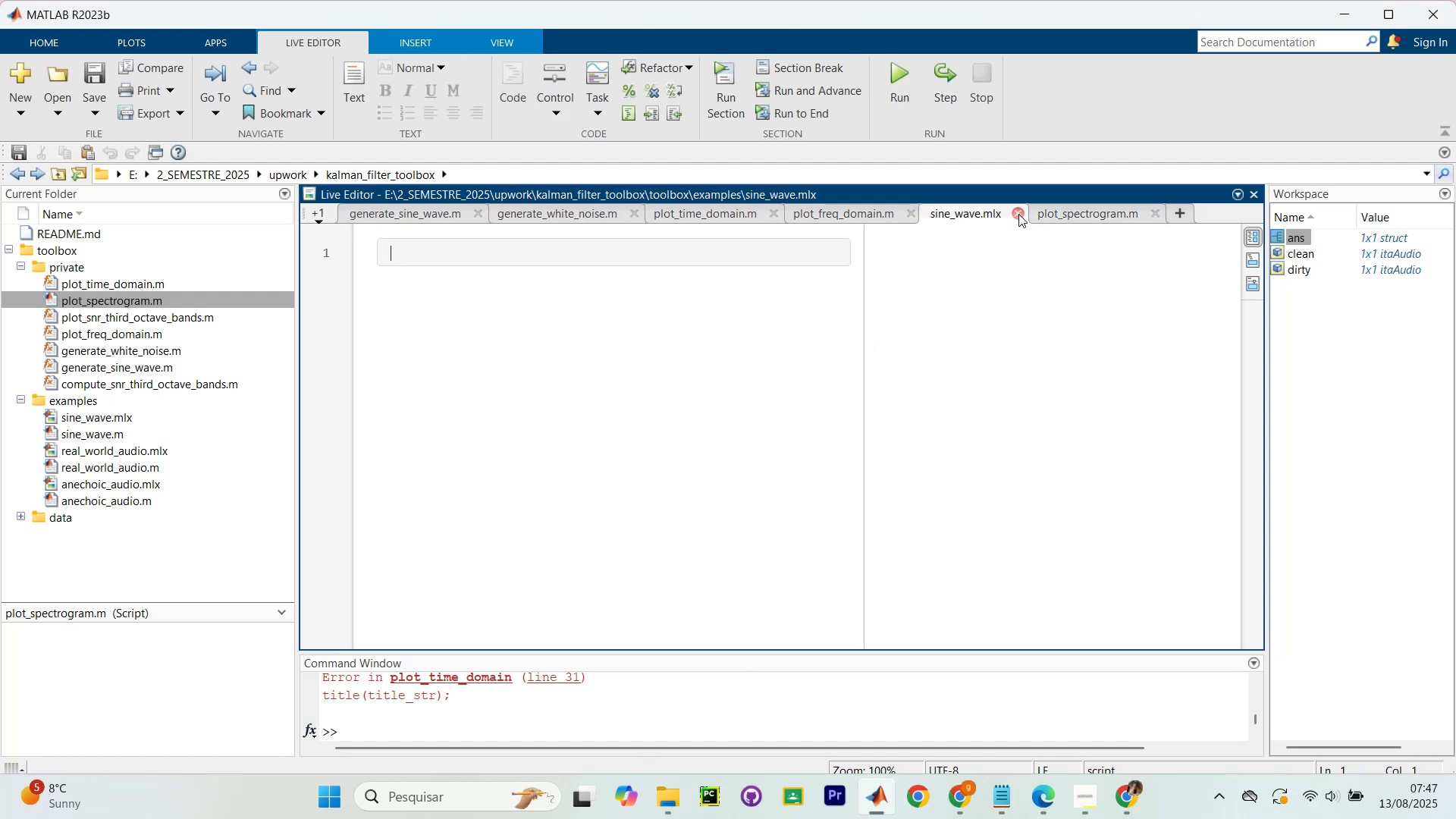 
left_click([1021, 215])
 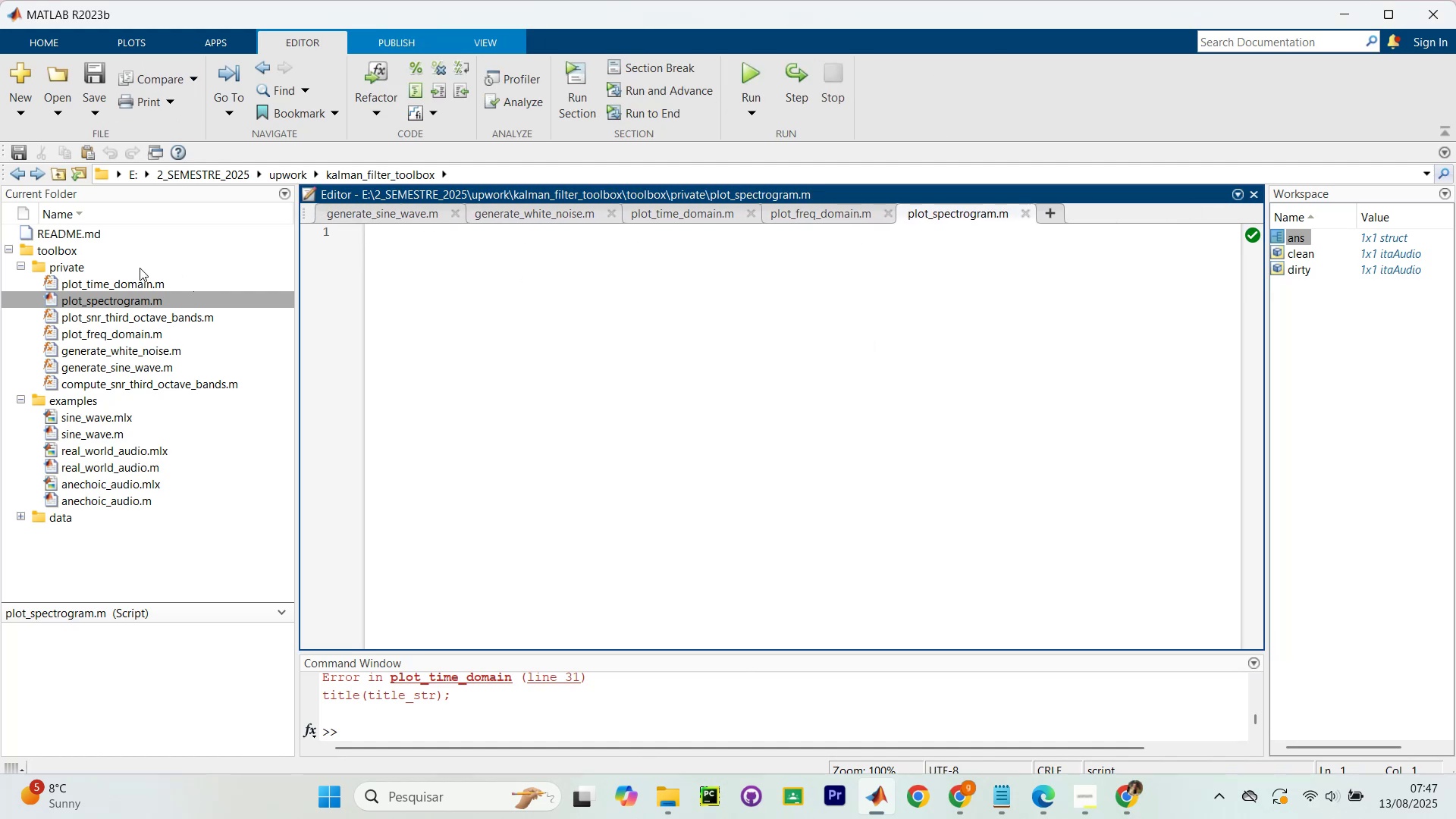 
wait(6.29)
 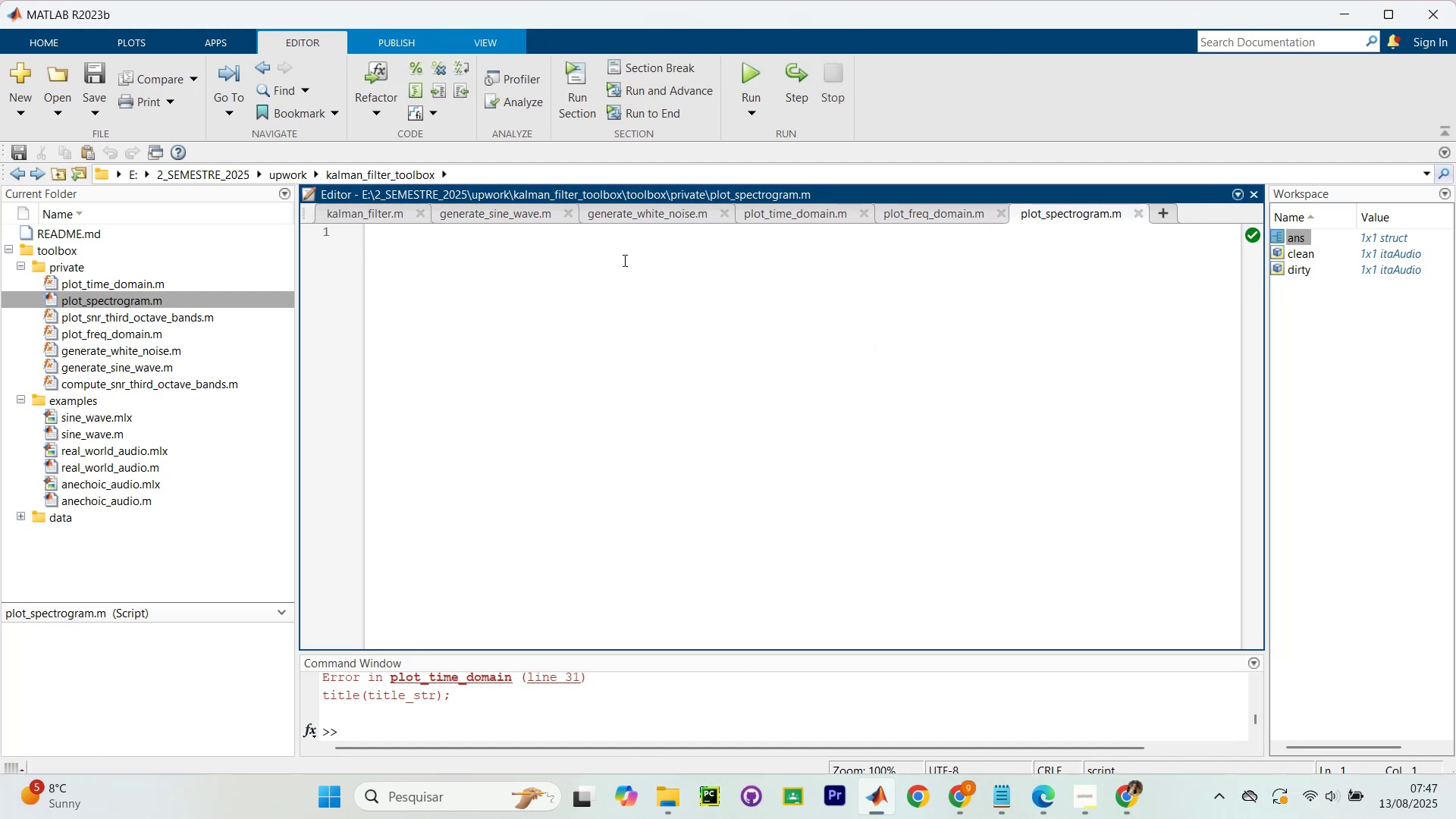 
left_click([20, 282])
 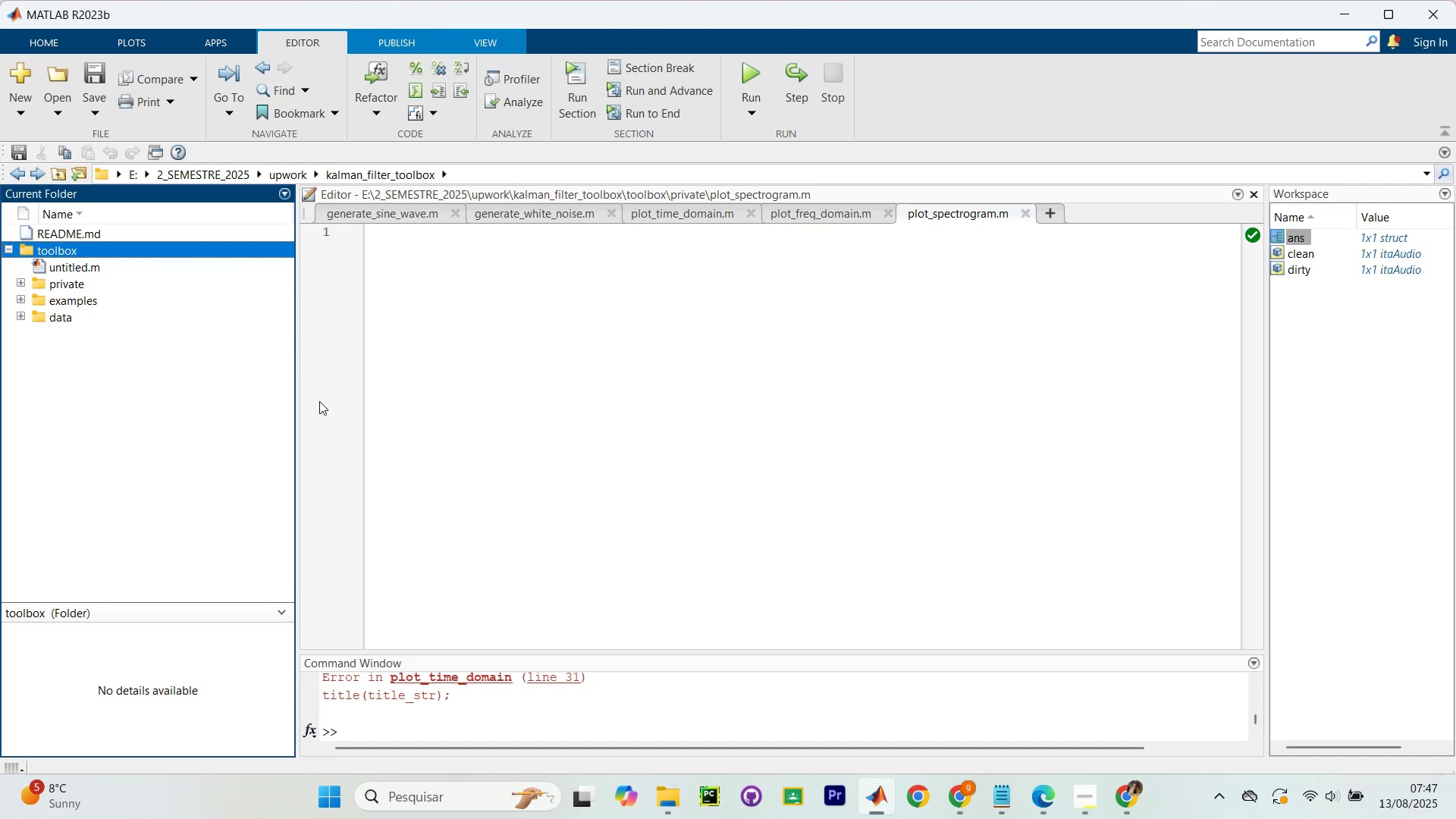 
type(kala)
key(Backspace)
type(man_filter)
 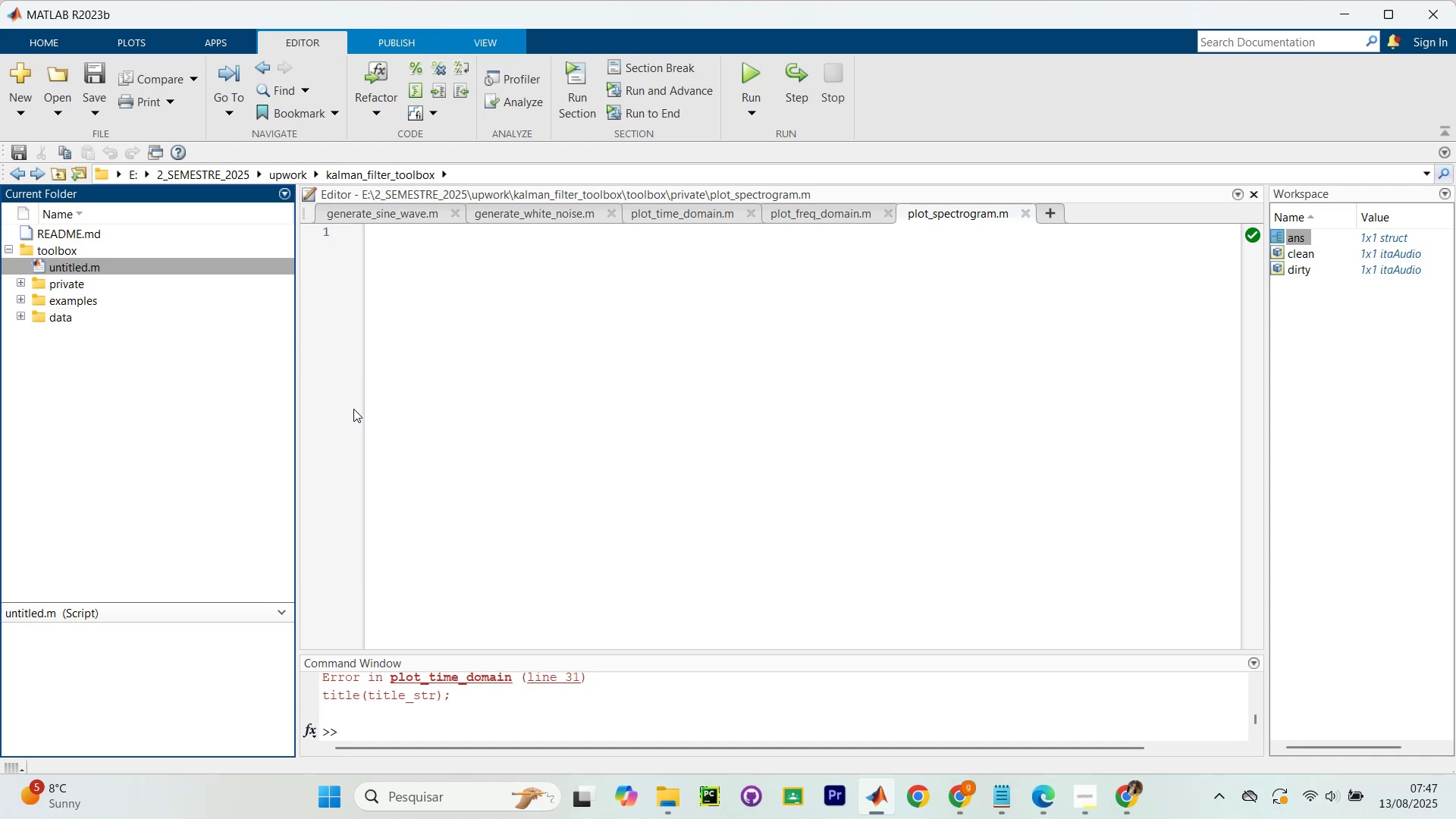 
 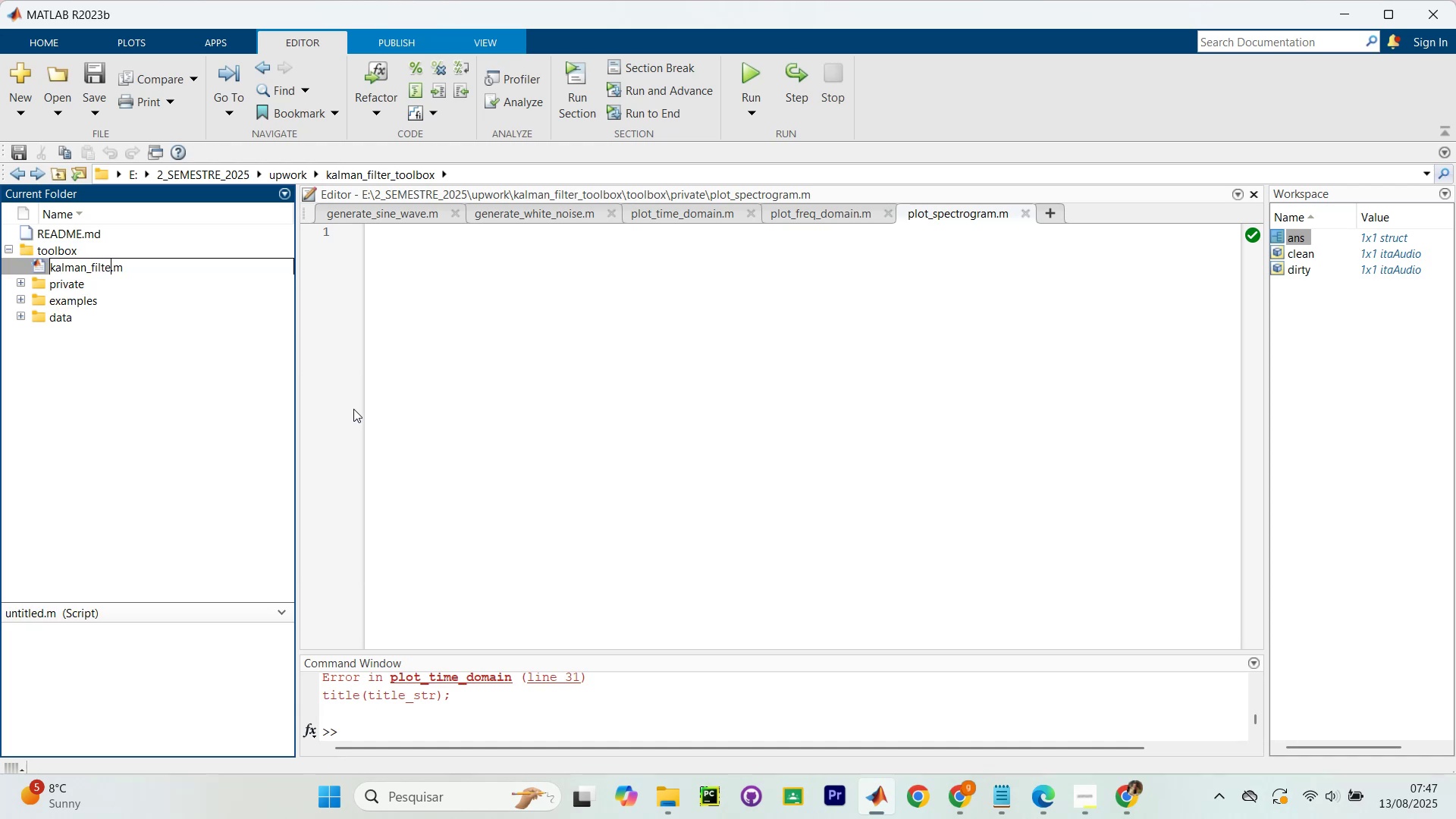 
key(Enter)
 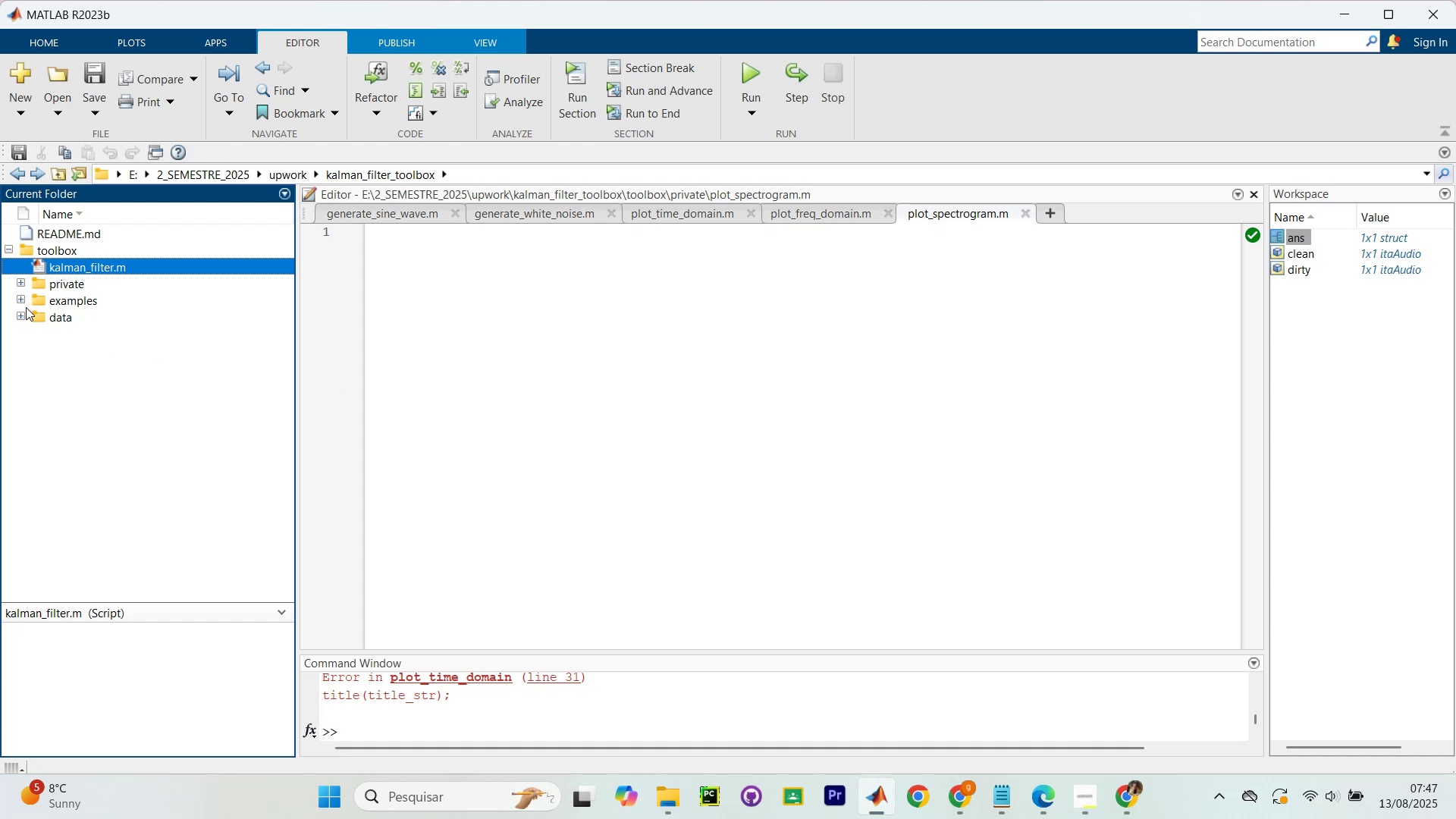 
wait(7.43)
 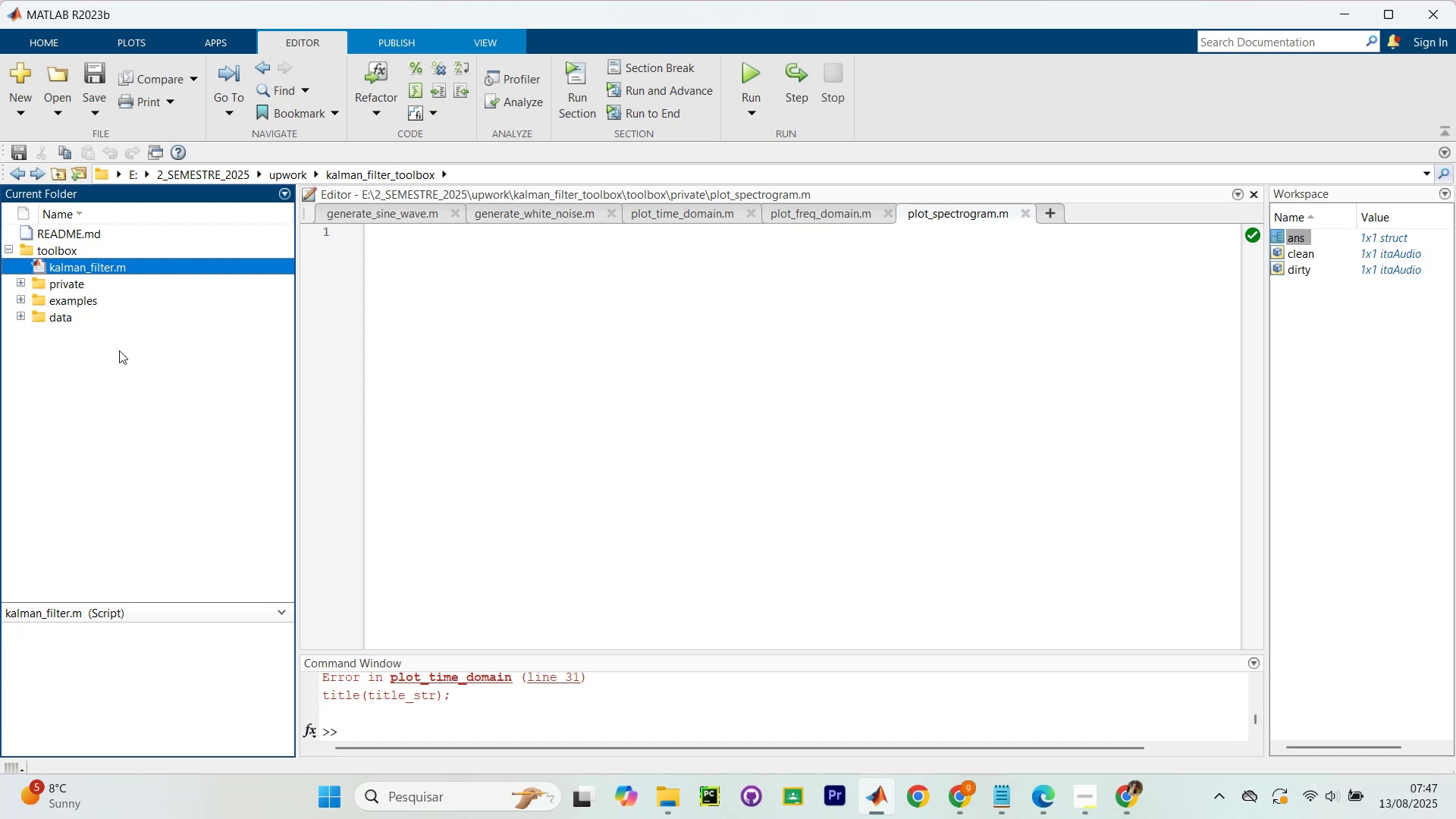 
left_click([20, 281])
 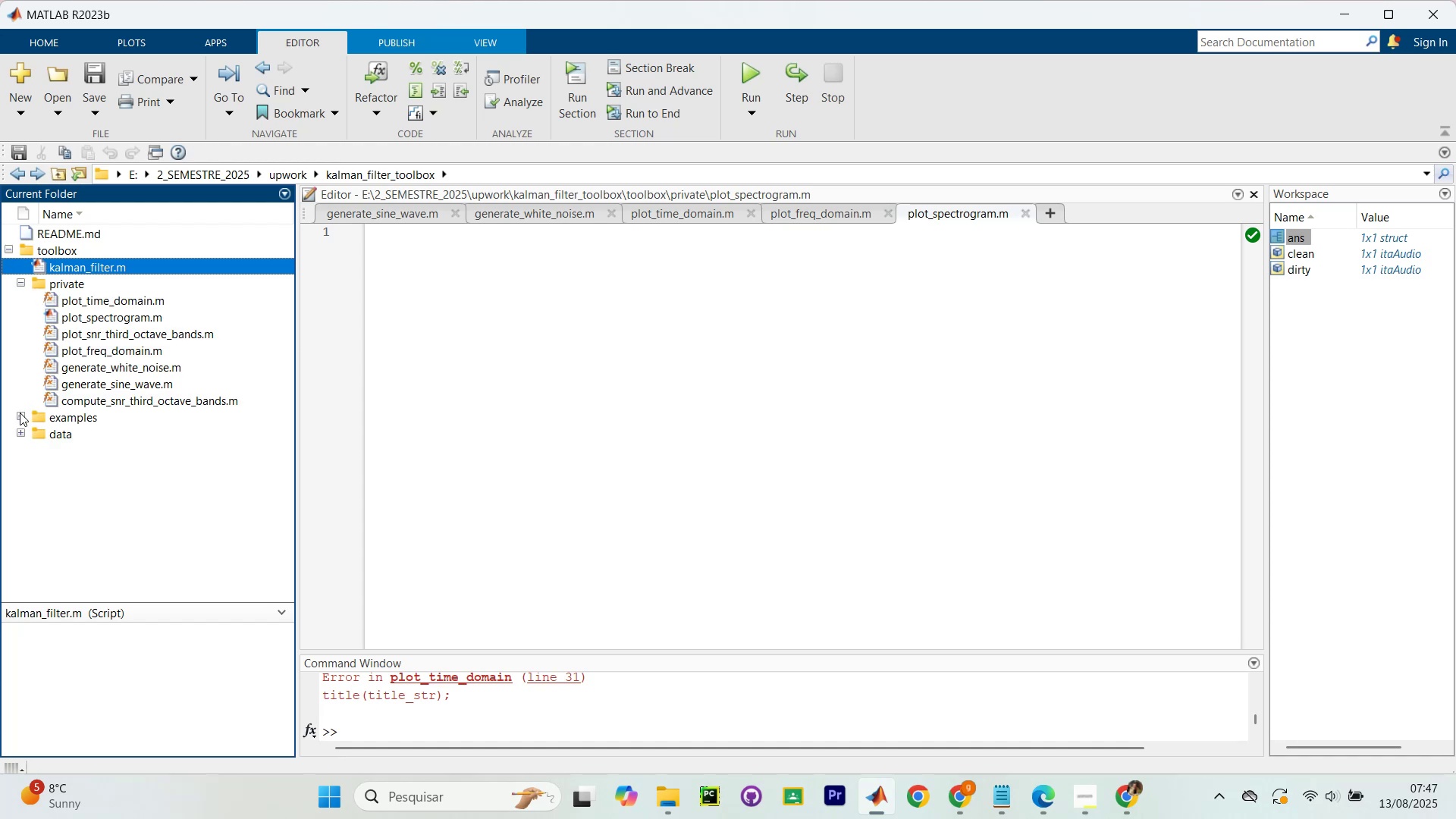 
left_click([20, 413])
 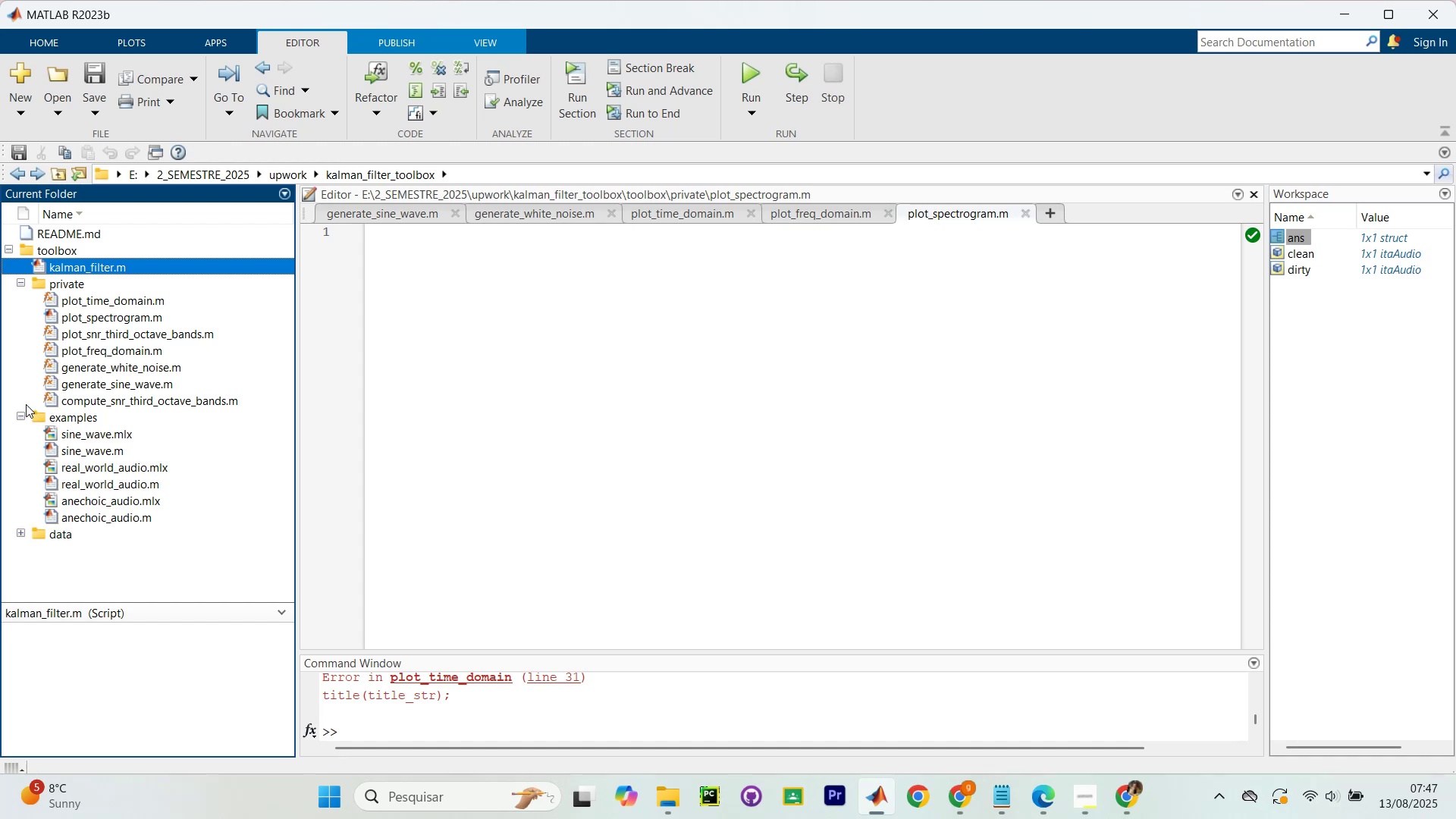 
wait(15.03)
 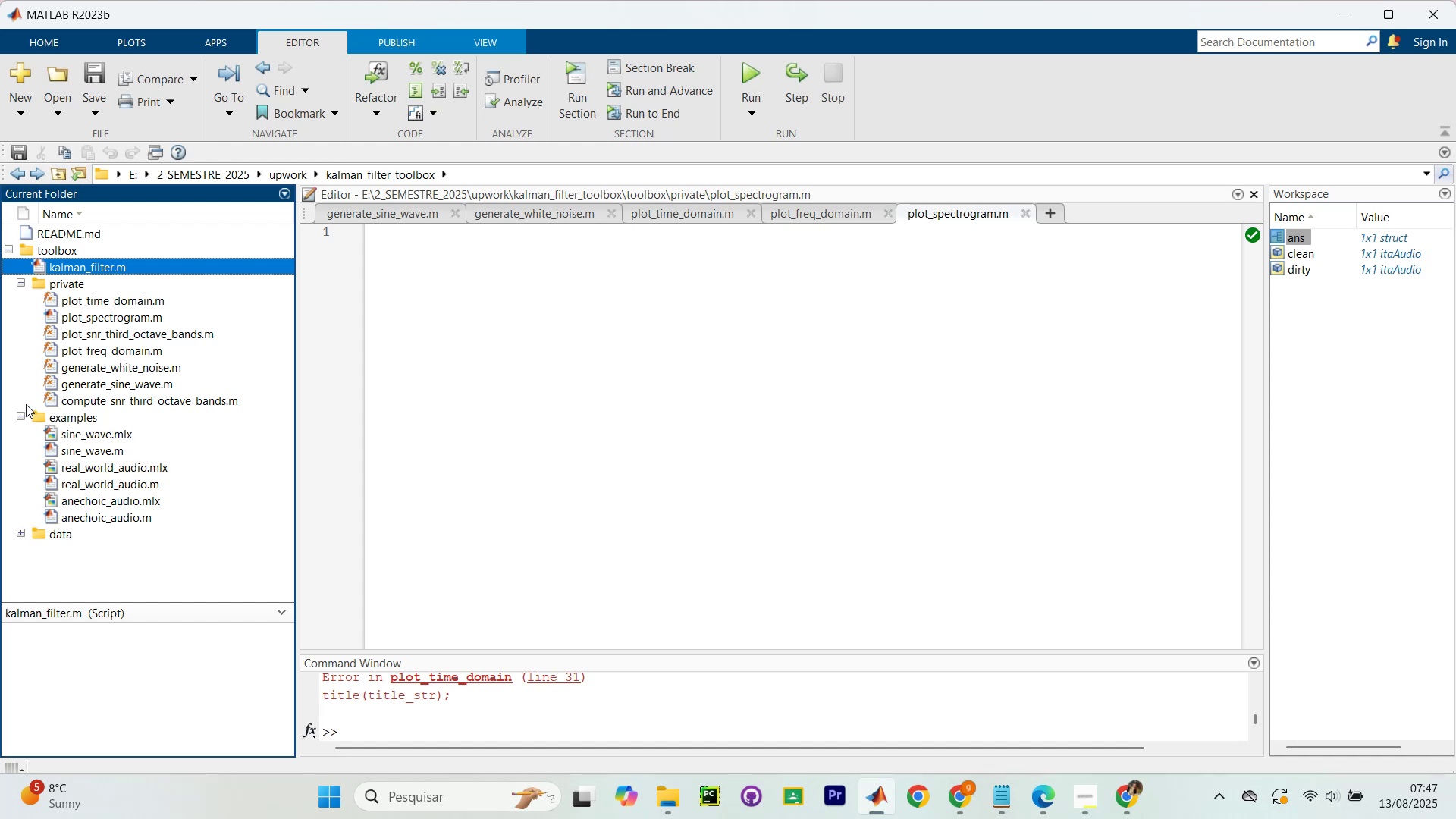 
left_click([106, 451])
 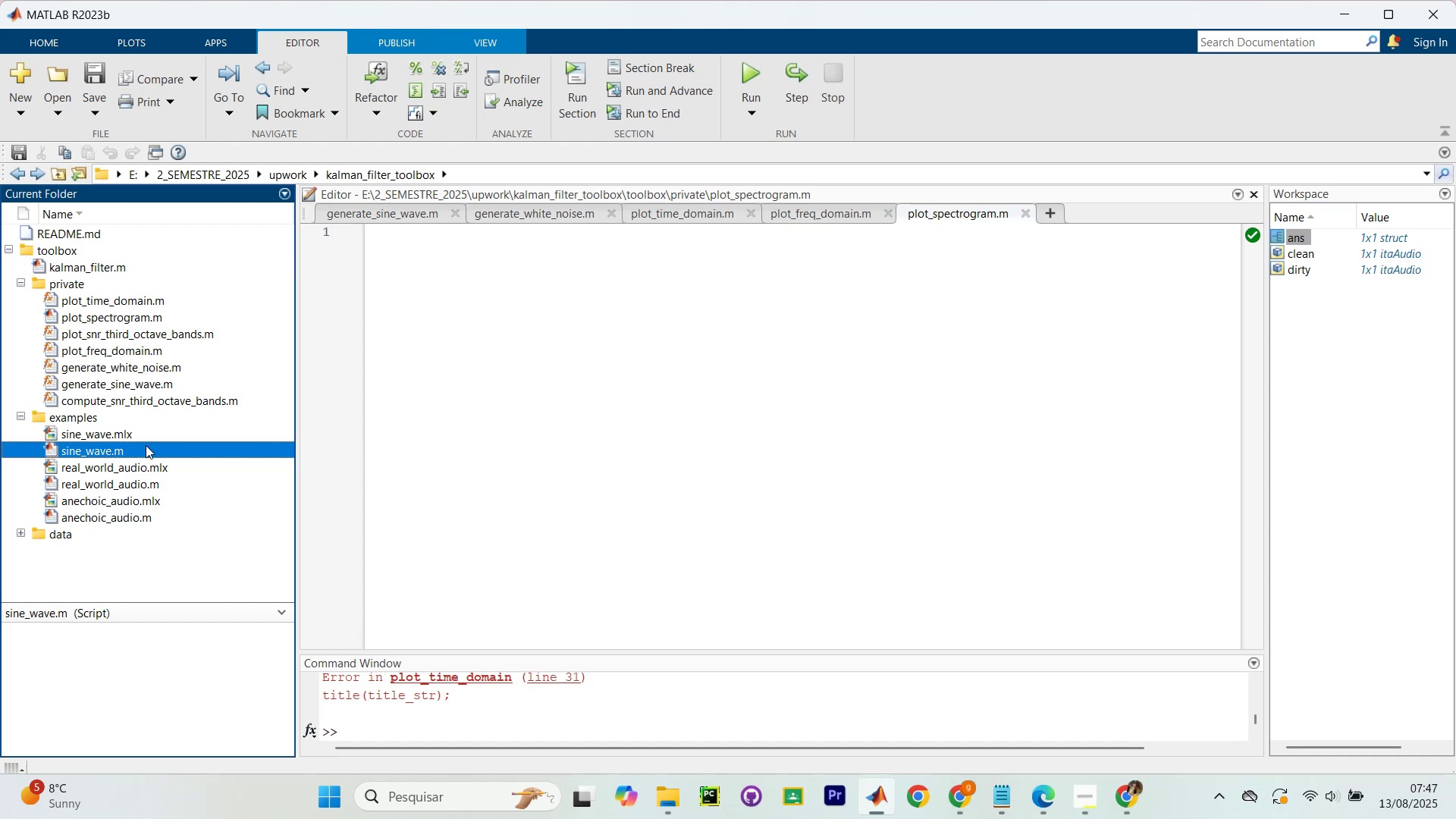 
double_click([127, 451])
 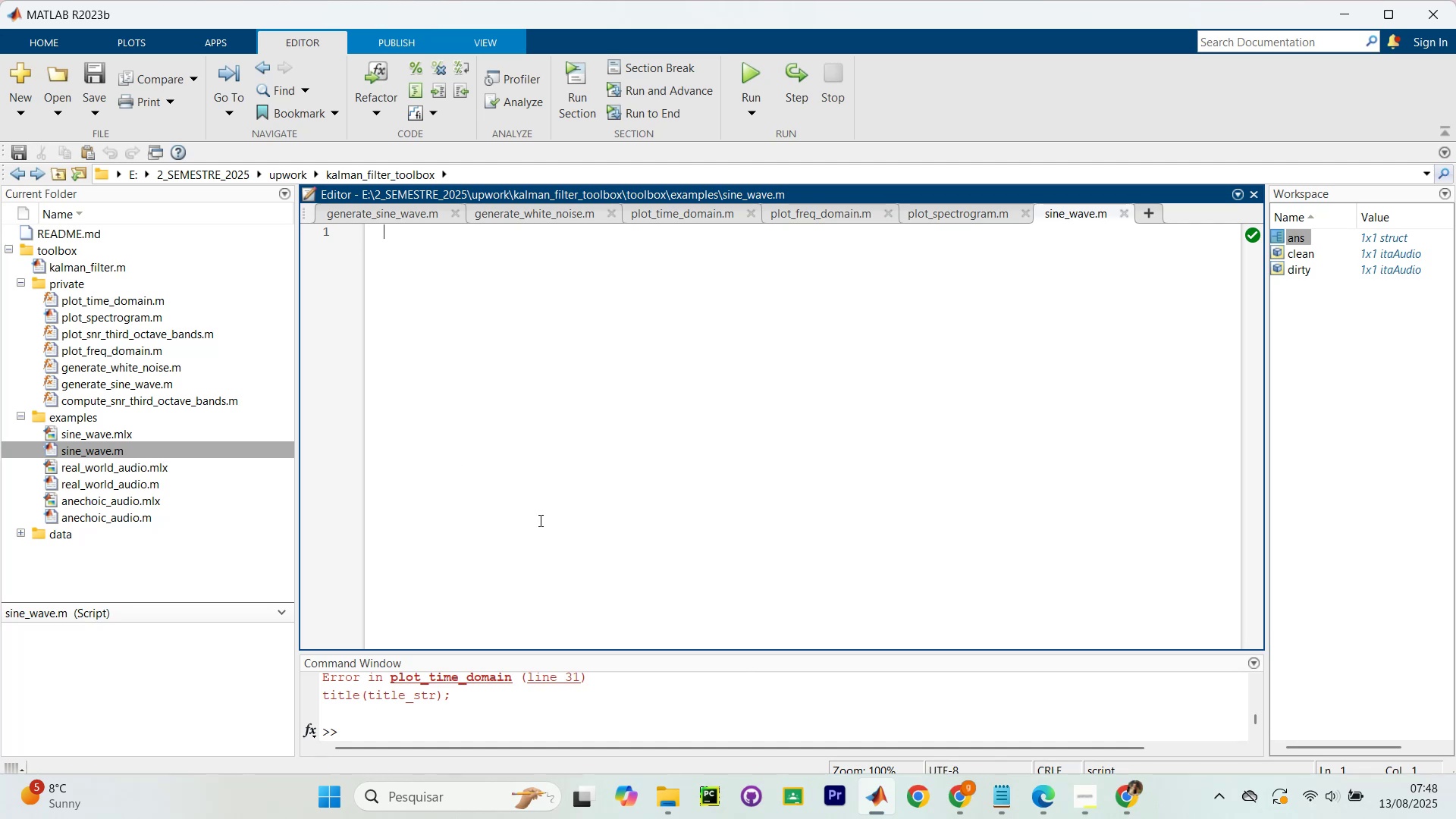 
wait(5.74)
 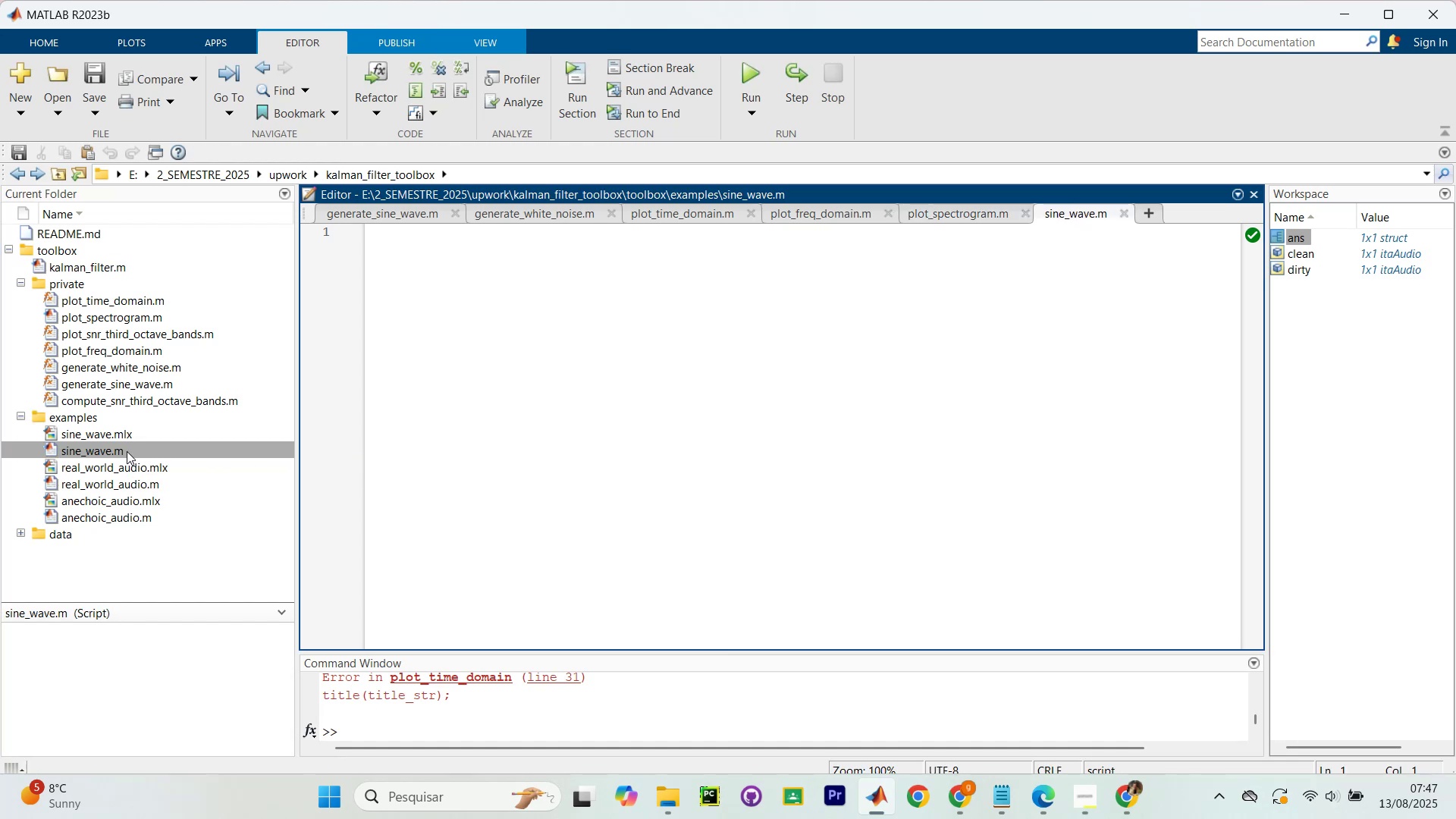 
mouse_move([1146, 802])
 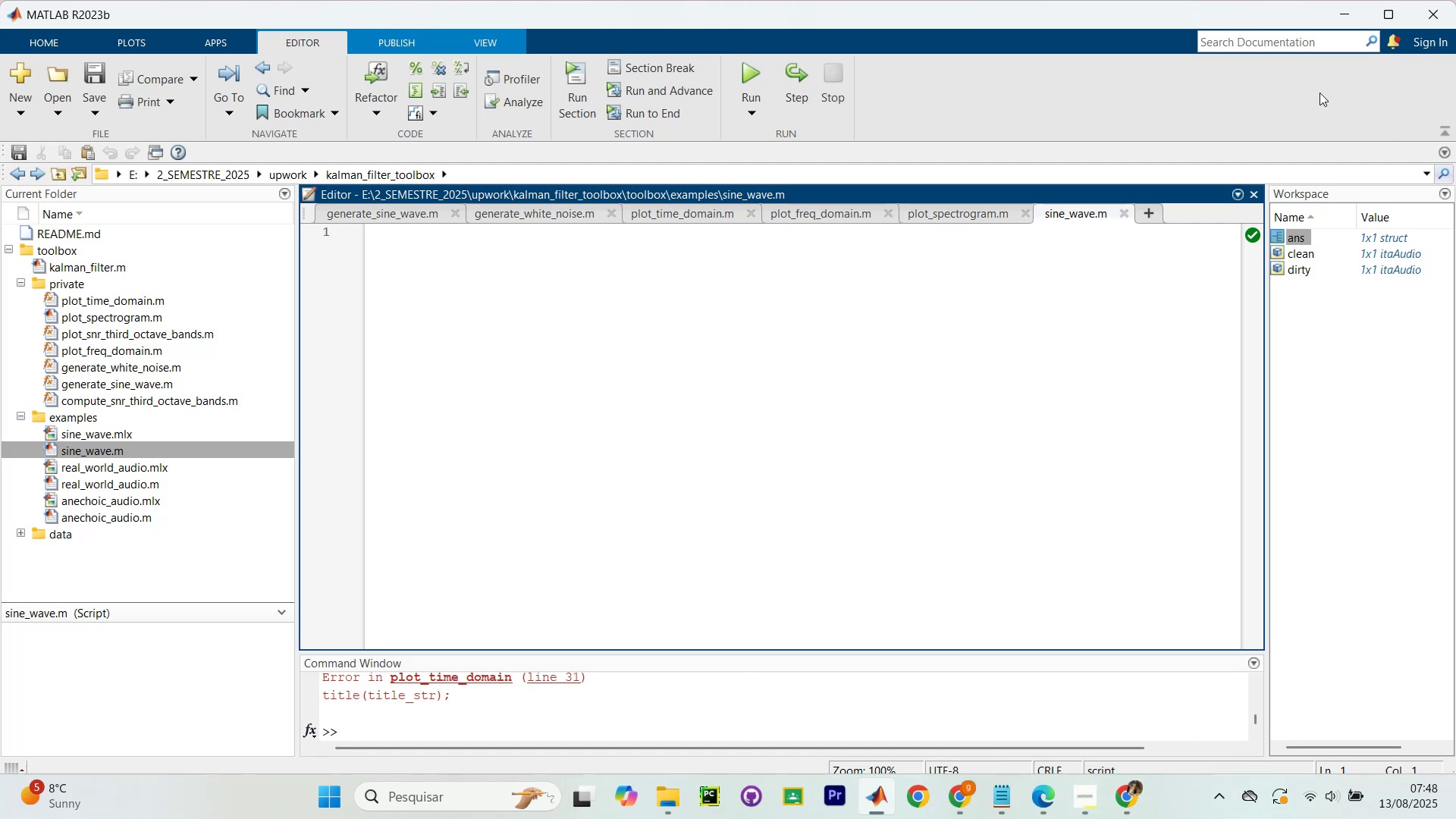 
type(generate_sine_wae)
key(Backspace)
type(ve)
 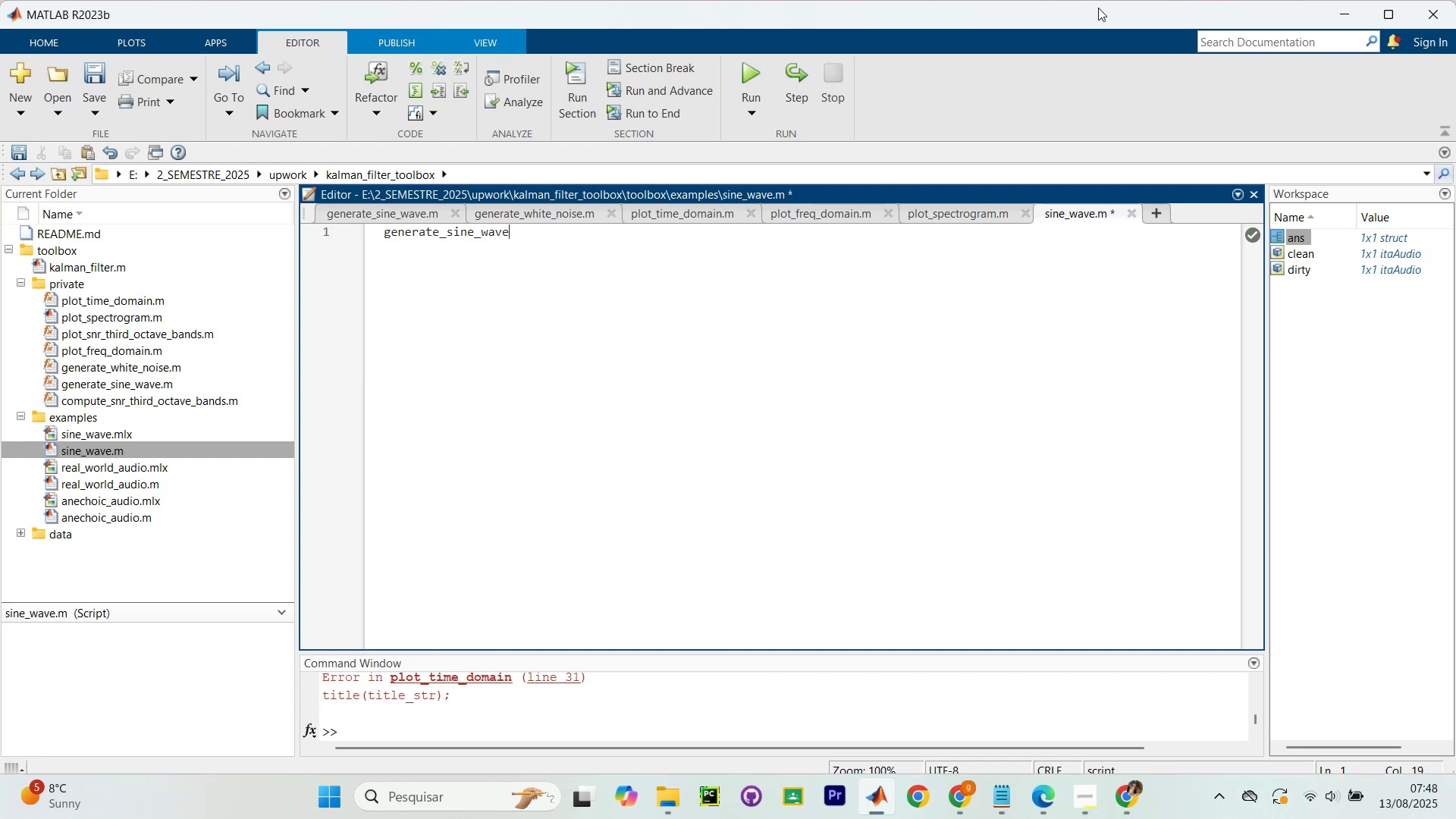 
left_click([546, 726])
 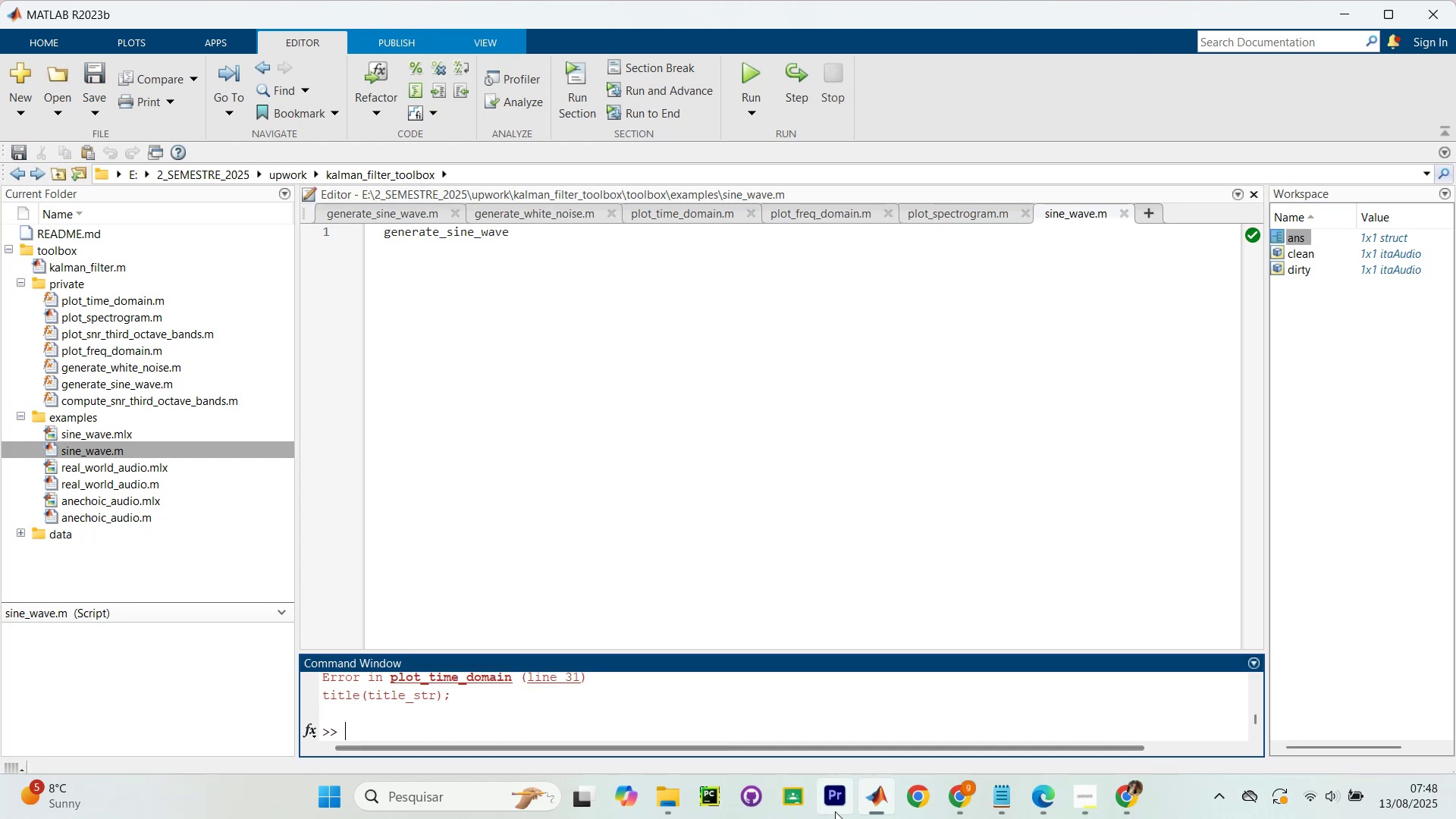 
type(help generatea)
key(Backspace)
type(_sinne_)
key(Backspace)
key(Backspace)
key(Backspace)
type(e-)
key(Backspace)
type(_wave)
 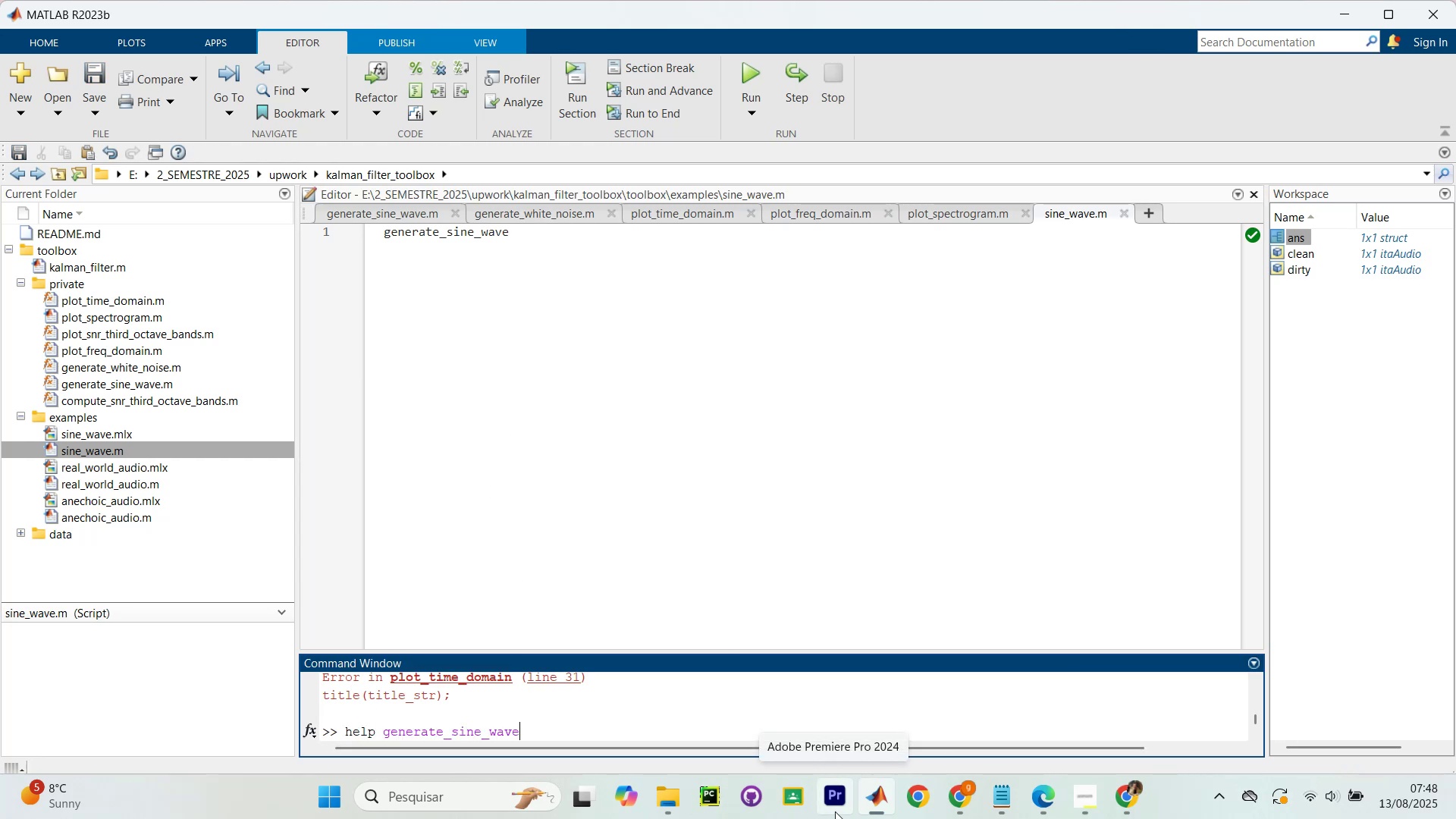 
key(Enter)
 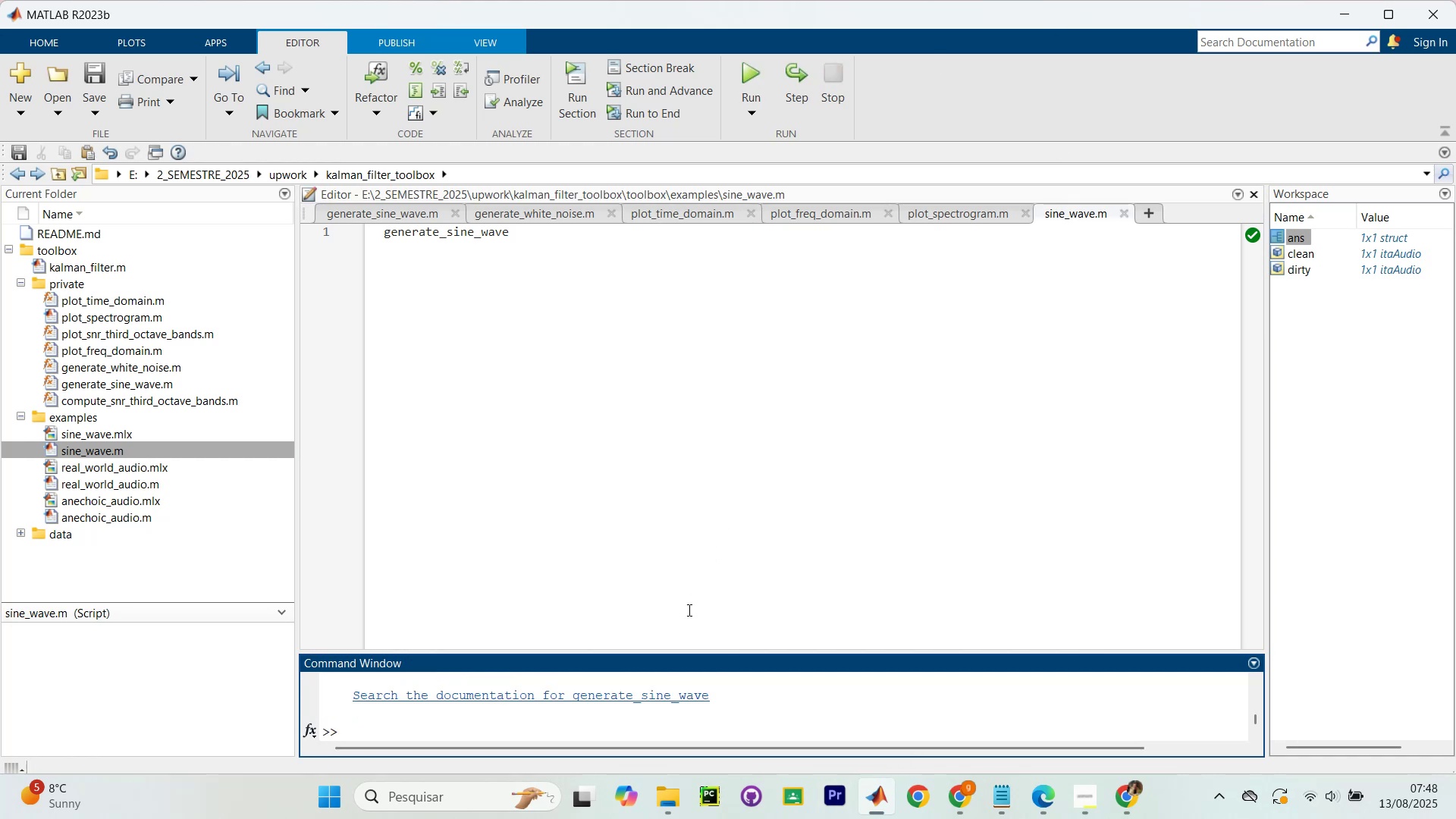 
left_click([682, 654])
 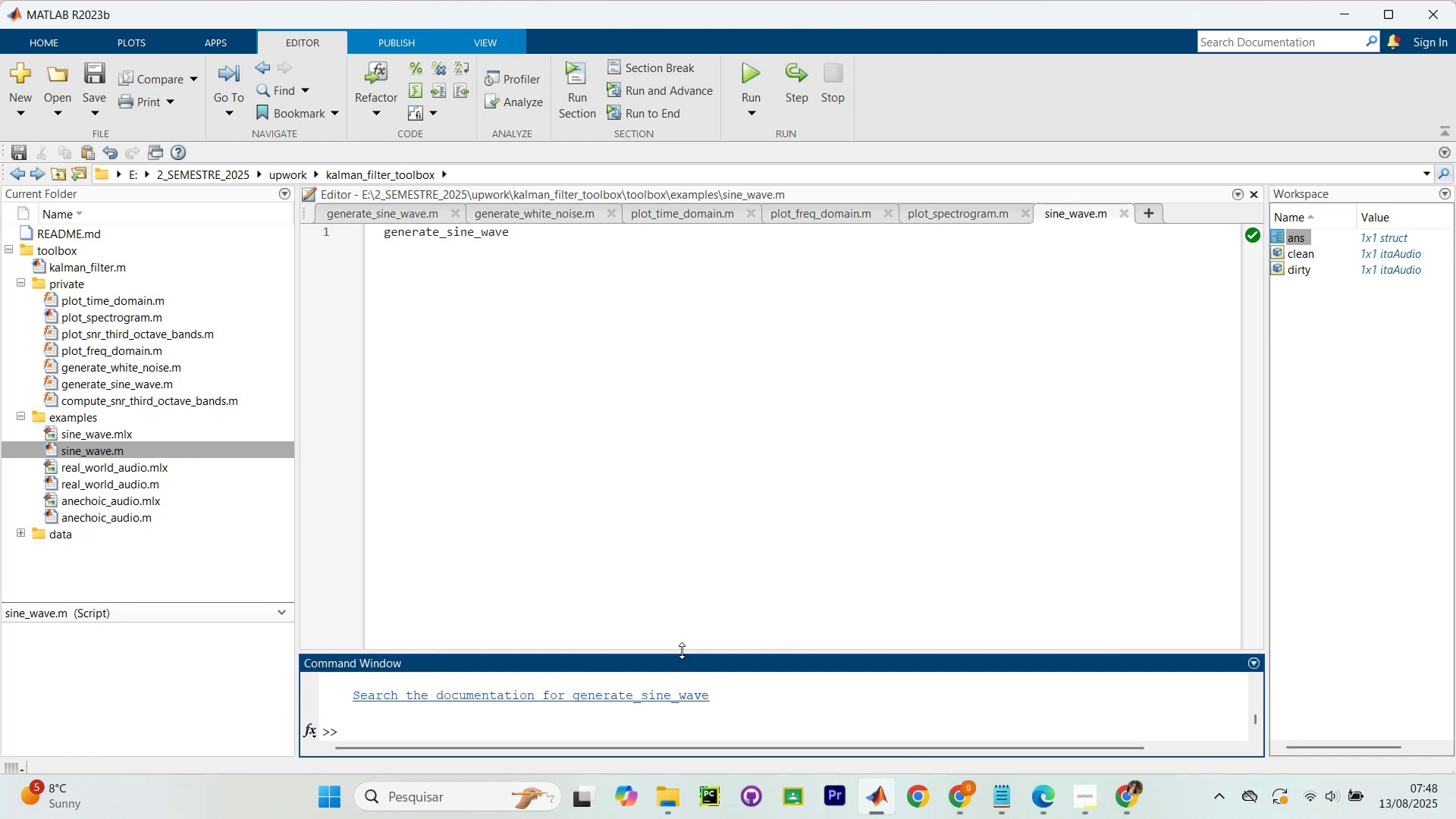 
left_click_drag(start_coordinate=[682, 650], to_coordinate=[704, 576])
 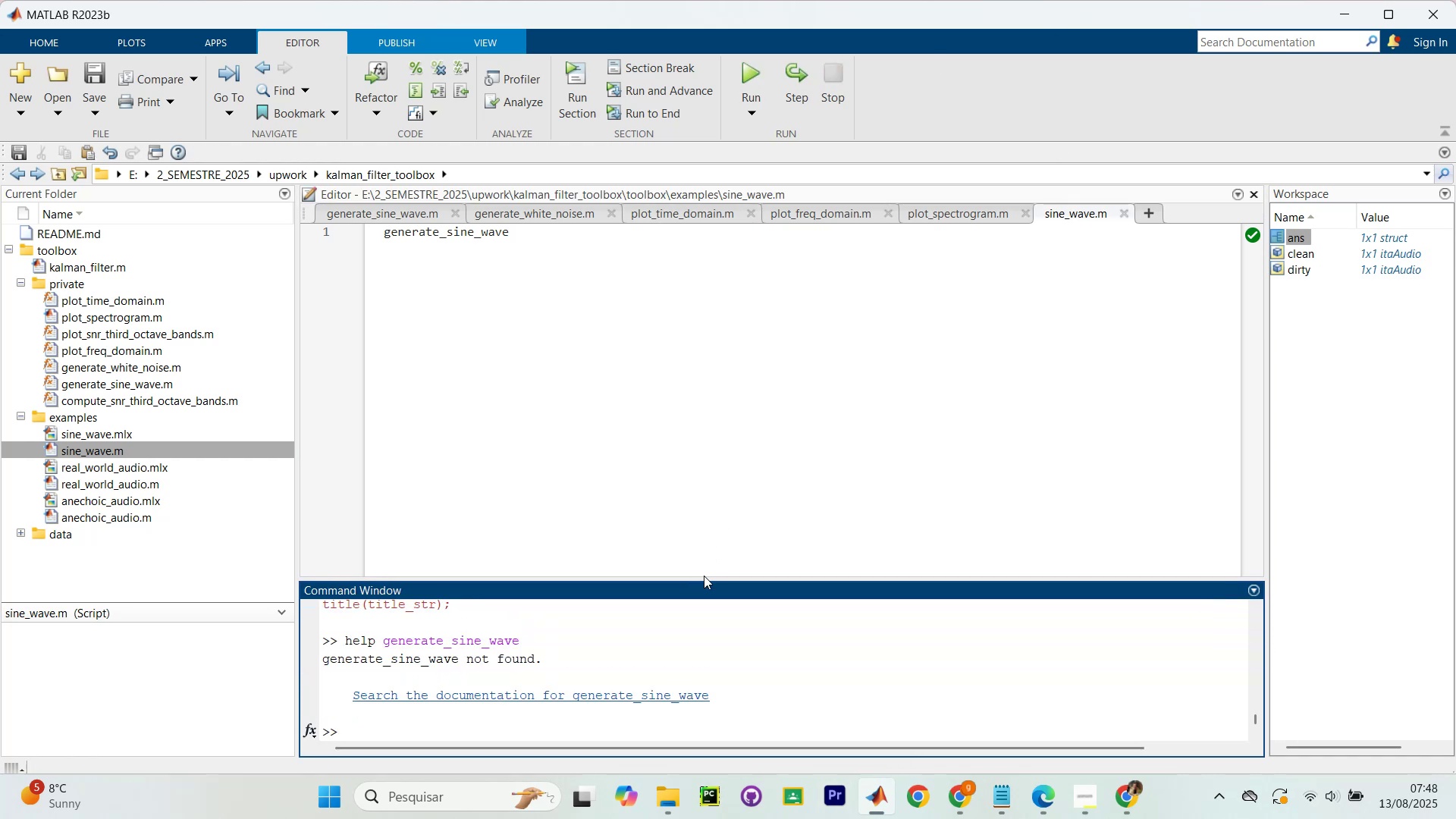 
left_click([705, 575])
 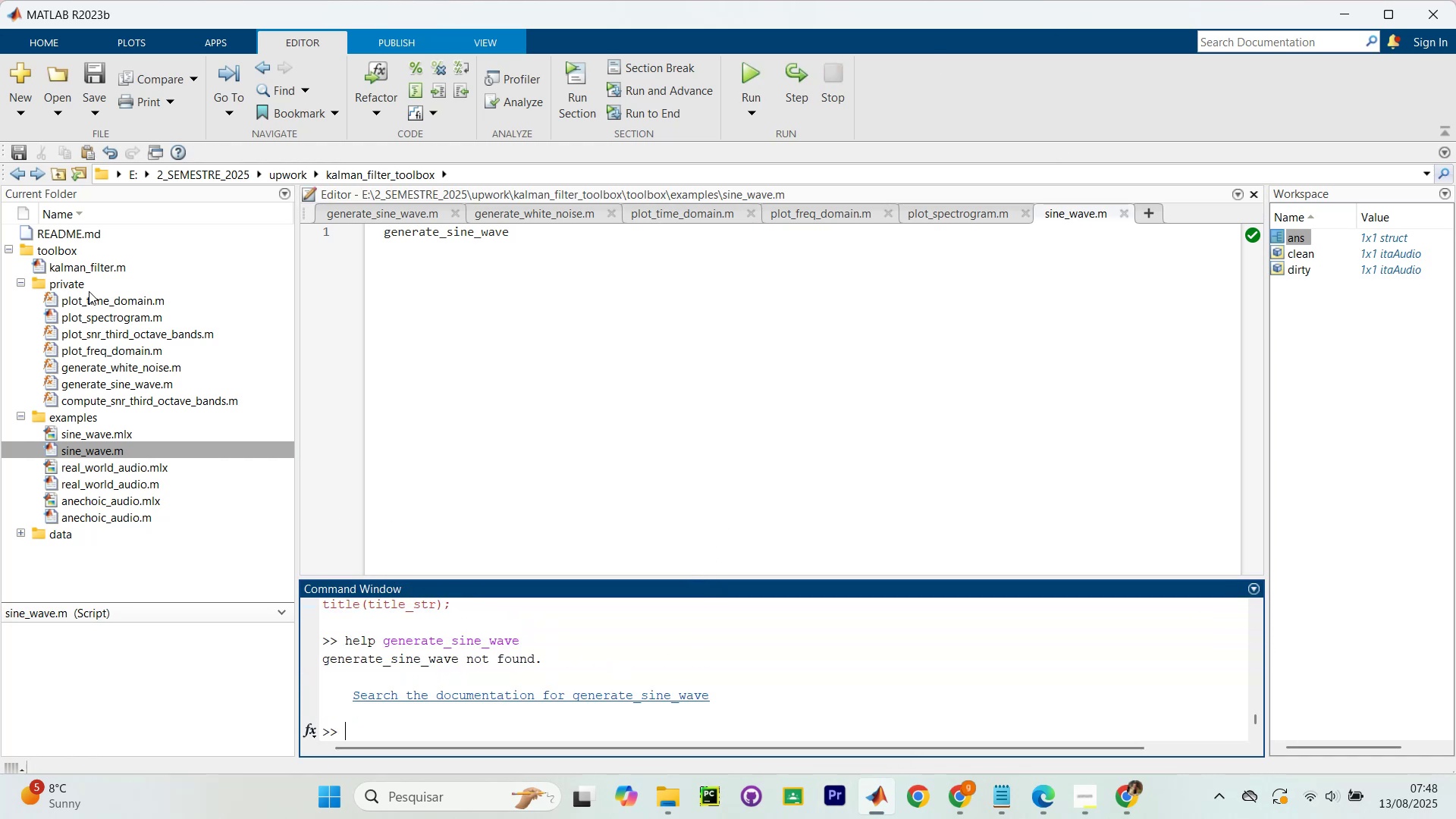 
double_click([68, 249])
 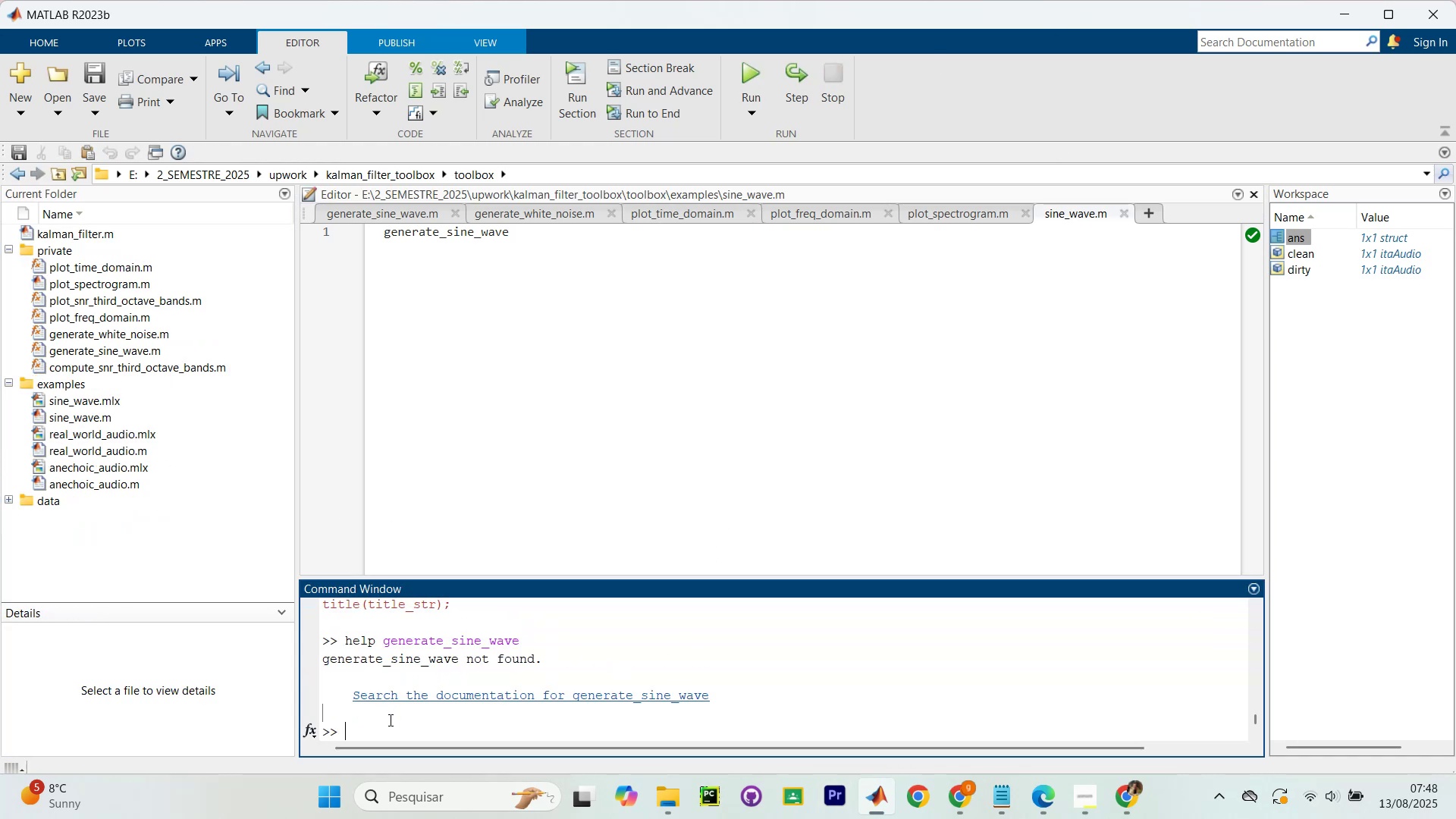 
type(hellp)
key(Backspace)
key(Backspace)
type(p gee)
key(Backspace)
type(nerate_sine_wave)
 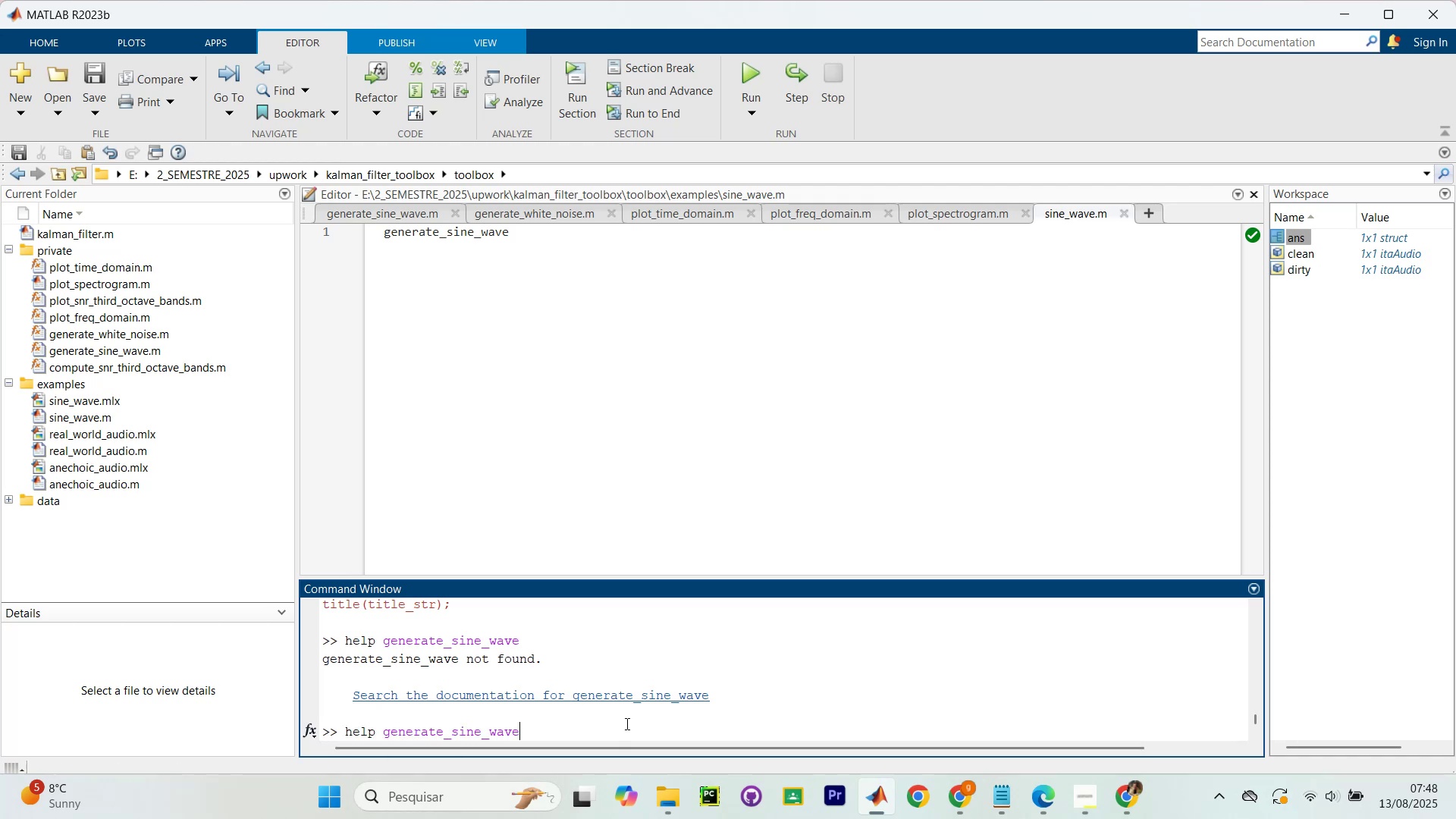 
key(Enter)
 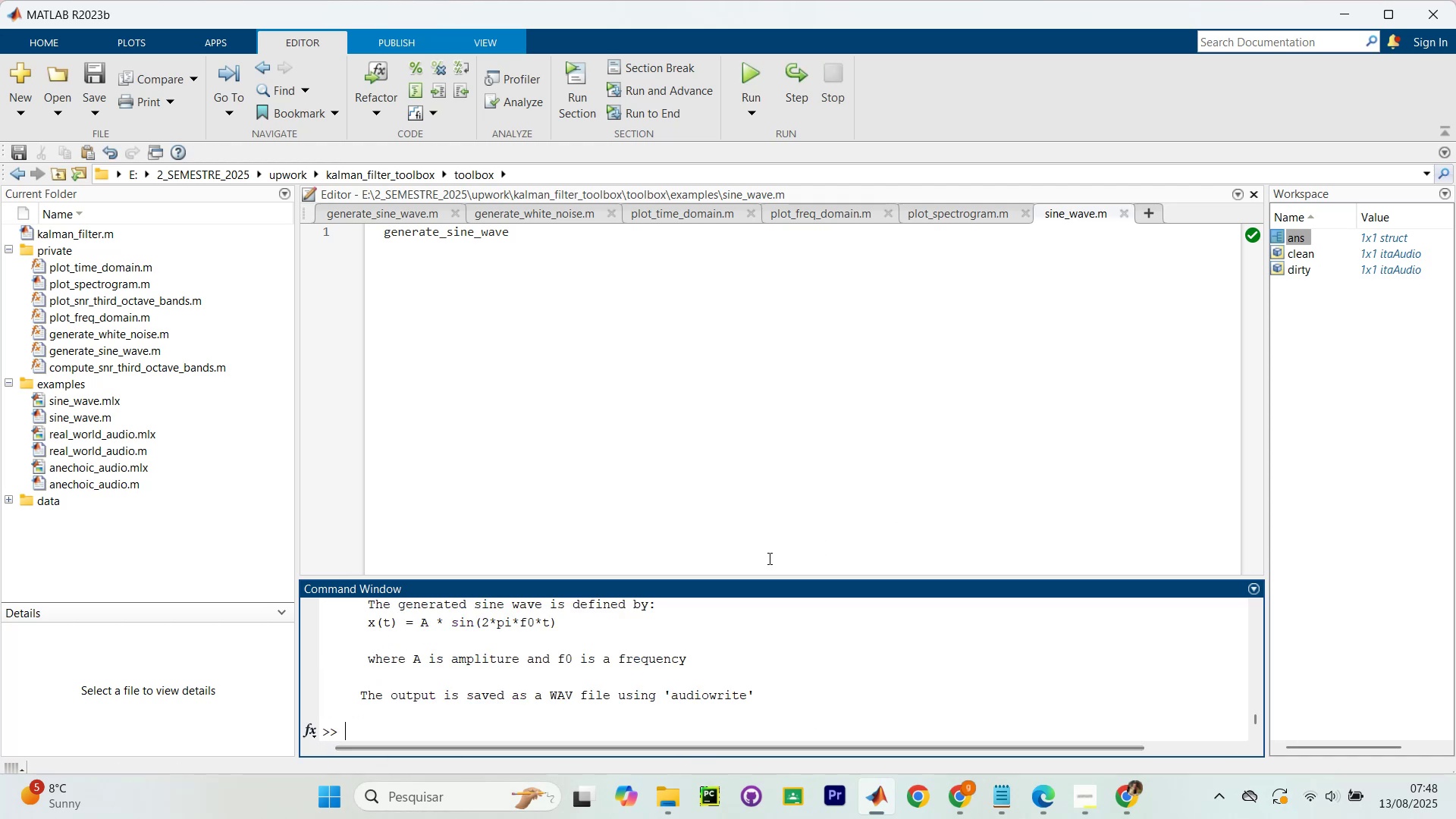 
left_click_drag(start_coordinate=[725, 579], to_coordinate=[711, 457])
 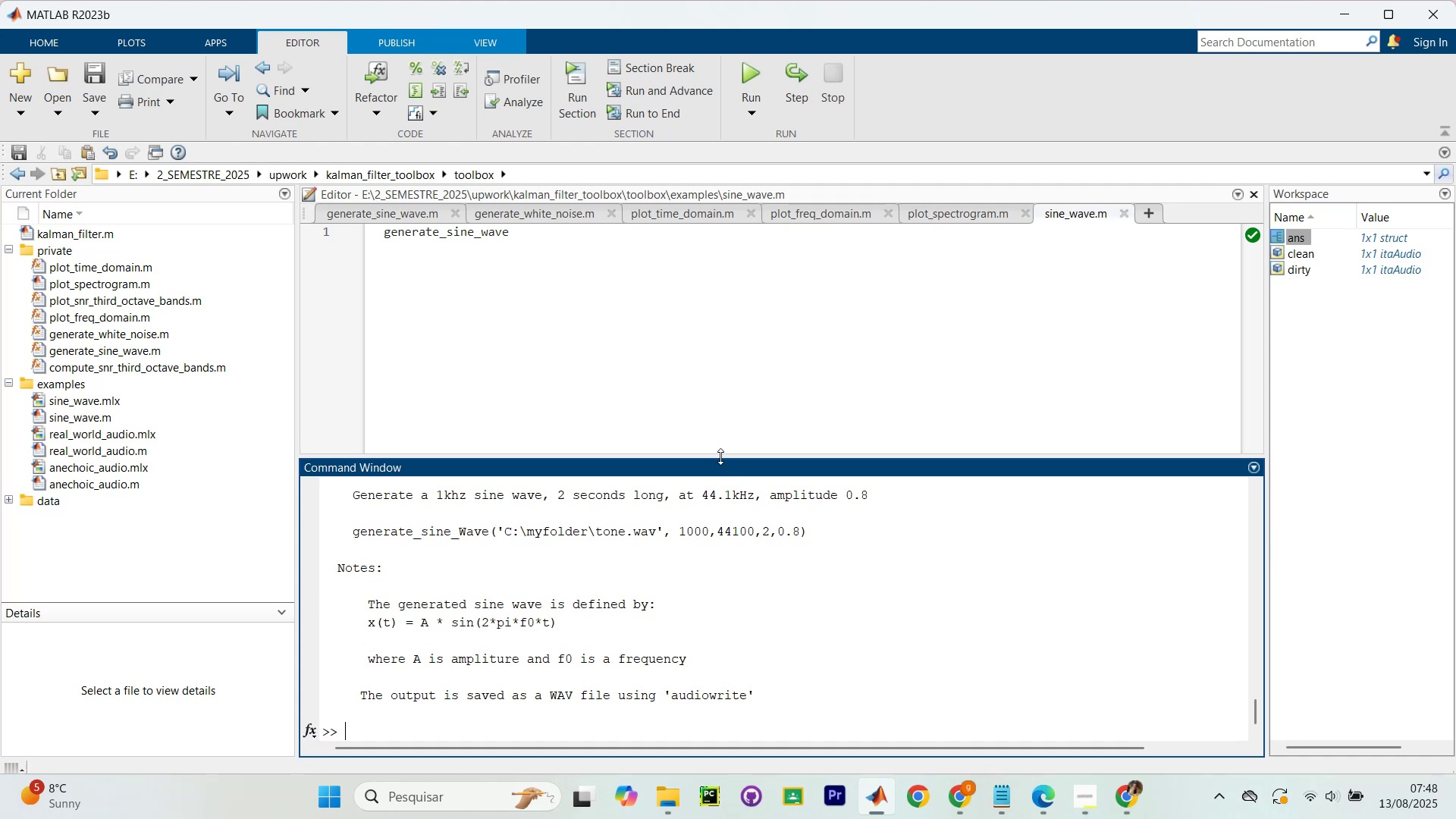 
scroll: coordinate [758, 581], scroll_direction: up, amount: 2.0
 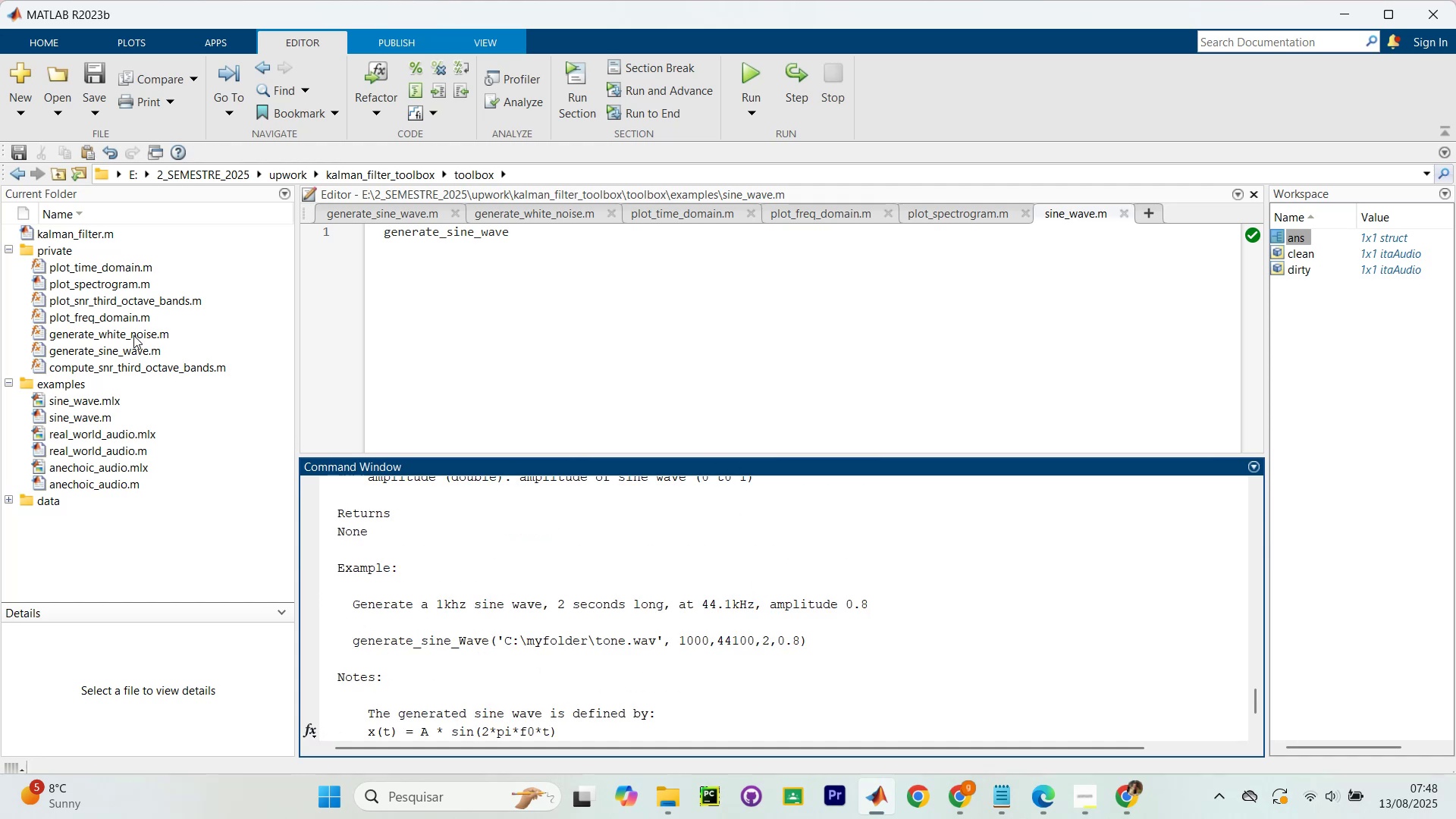 
double_click([130, 351])
 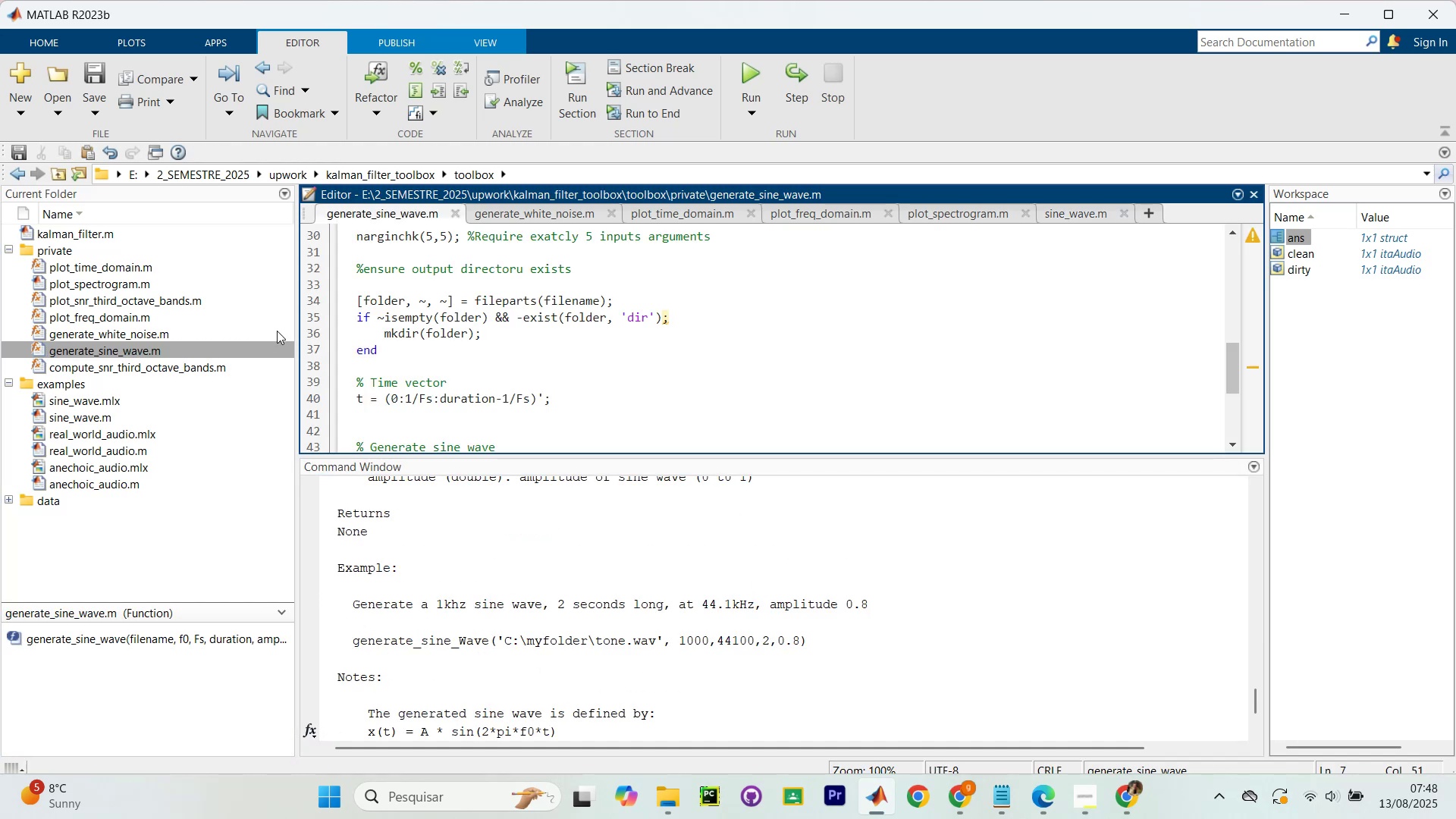 
scroll: coordinate [431, 308], scroll_direction: up, amount: 8.0
 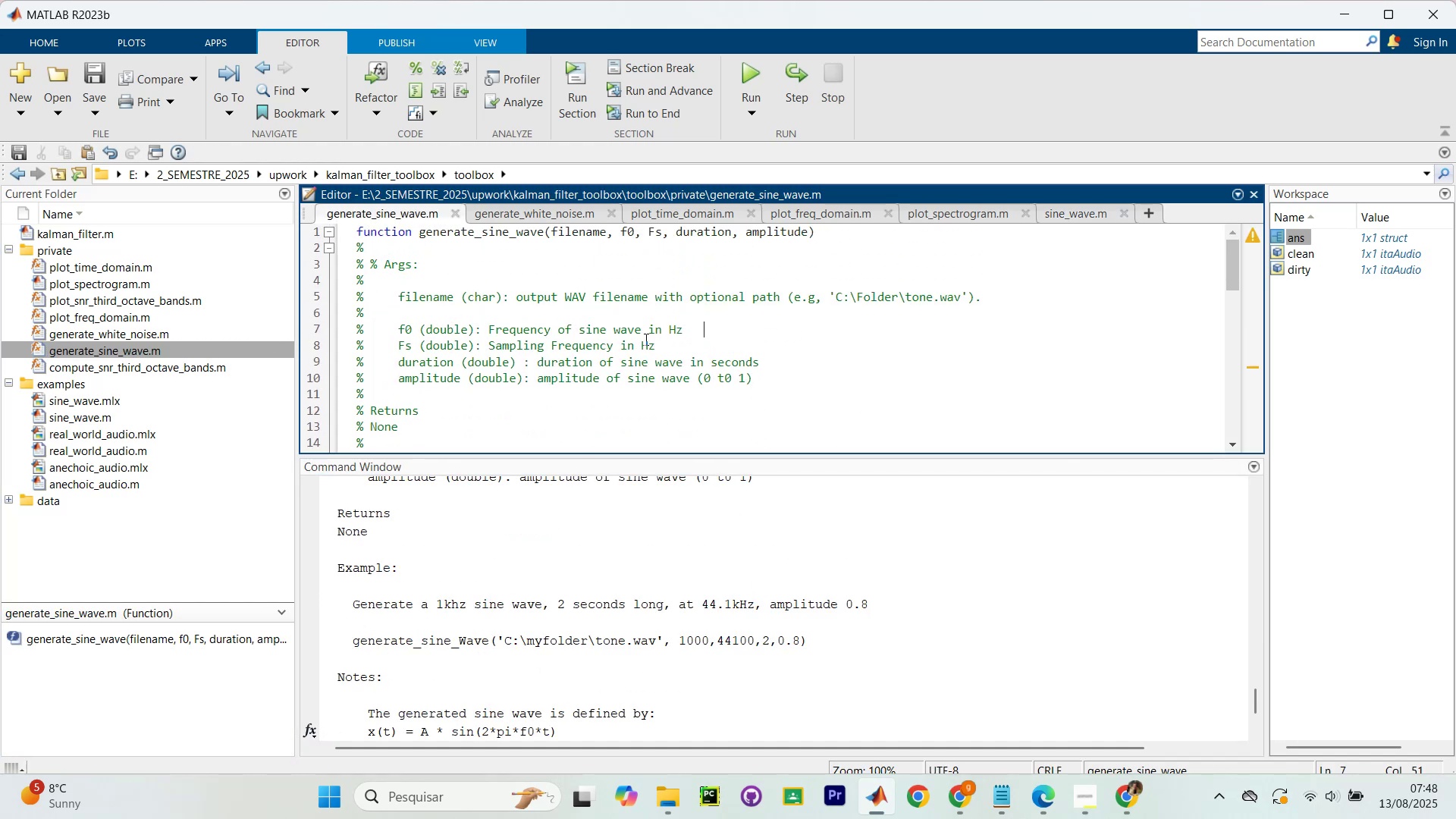 
scroll: coordinate [583, 347], scroll_direction: down, amount: 3.0
 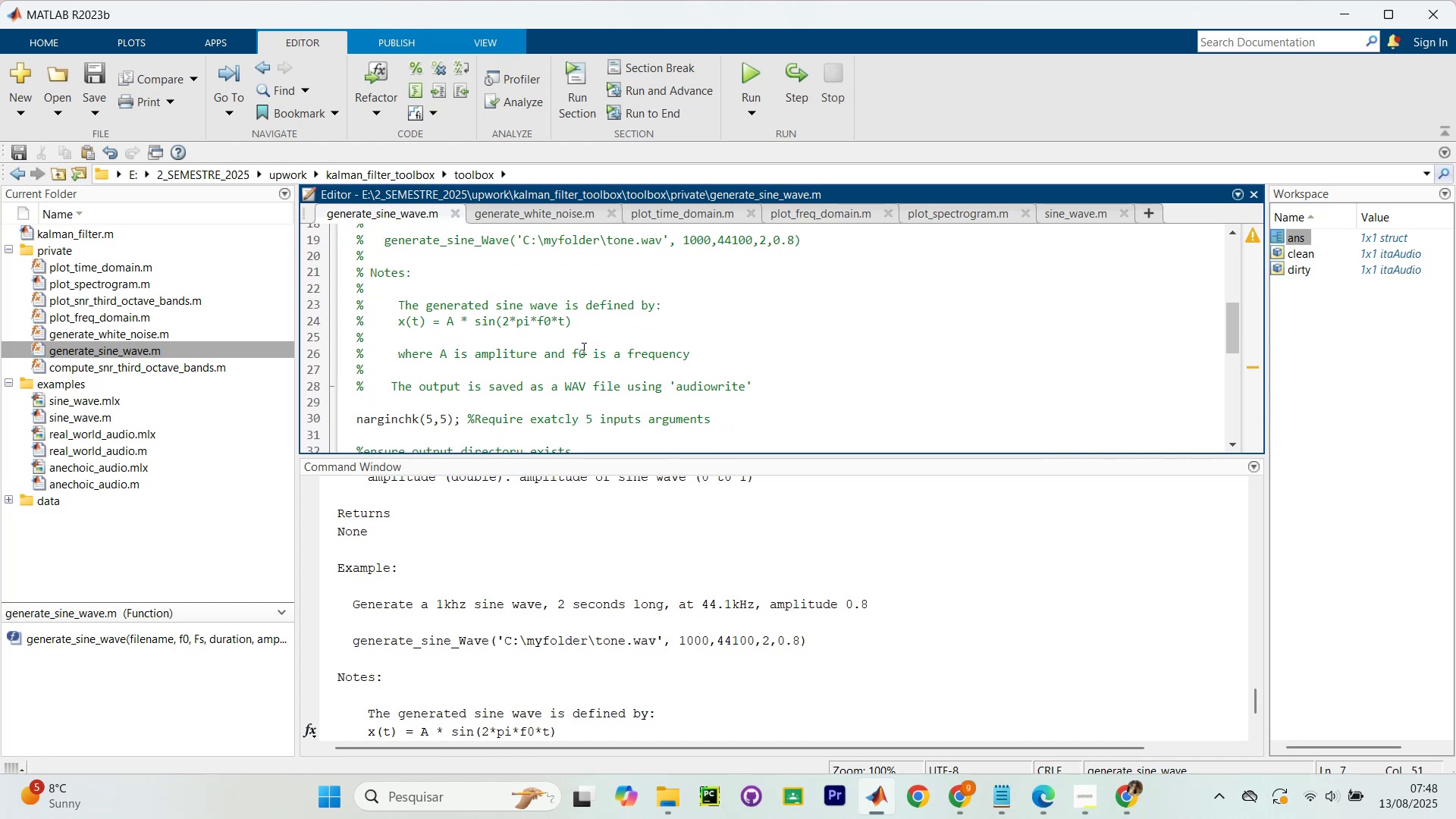 
scroll: coordinate [582, 348], scroll_direction: up, amount: 1.0
 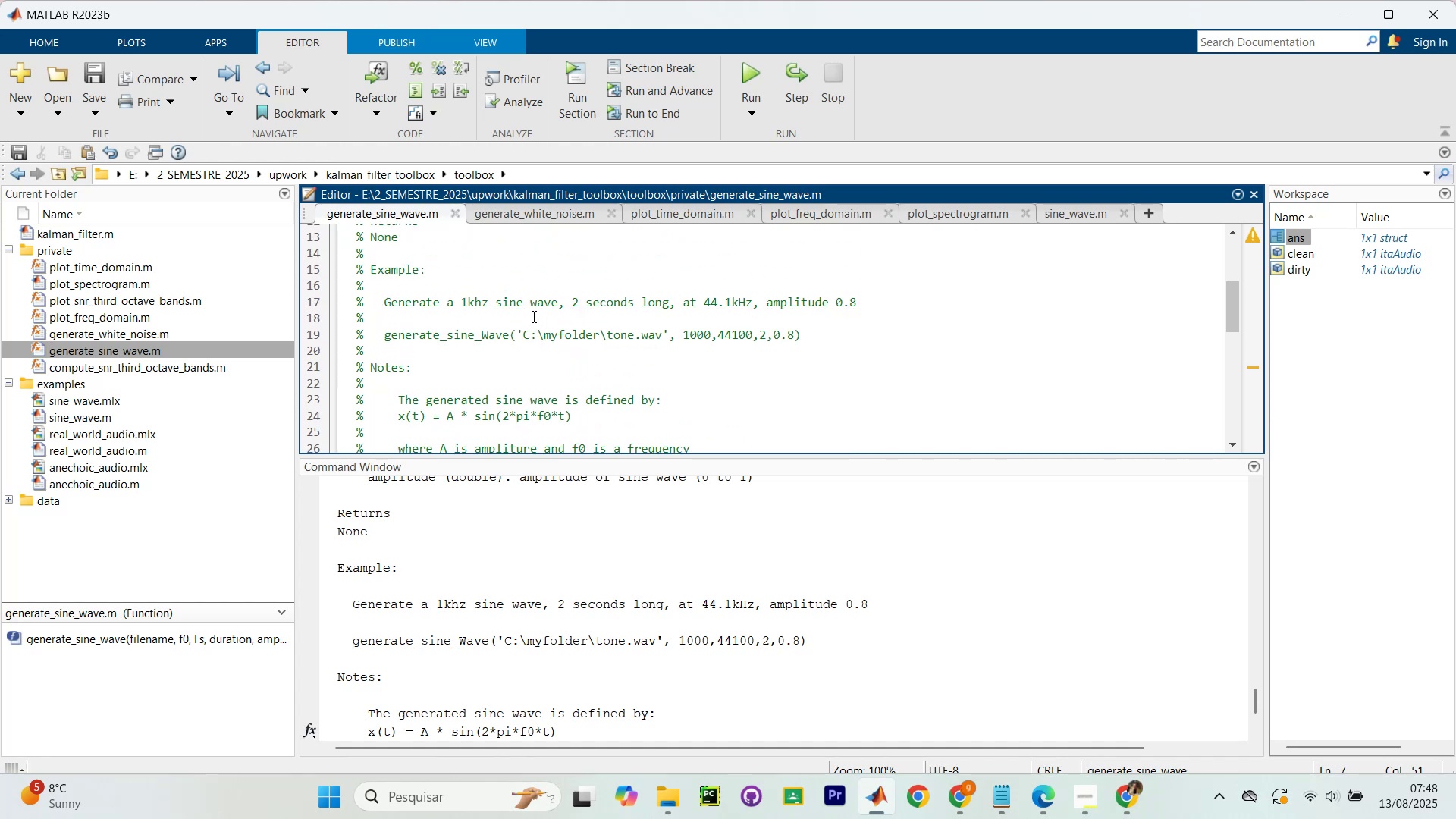 
left_click([477, 305])
 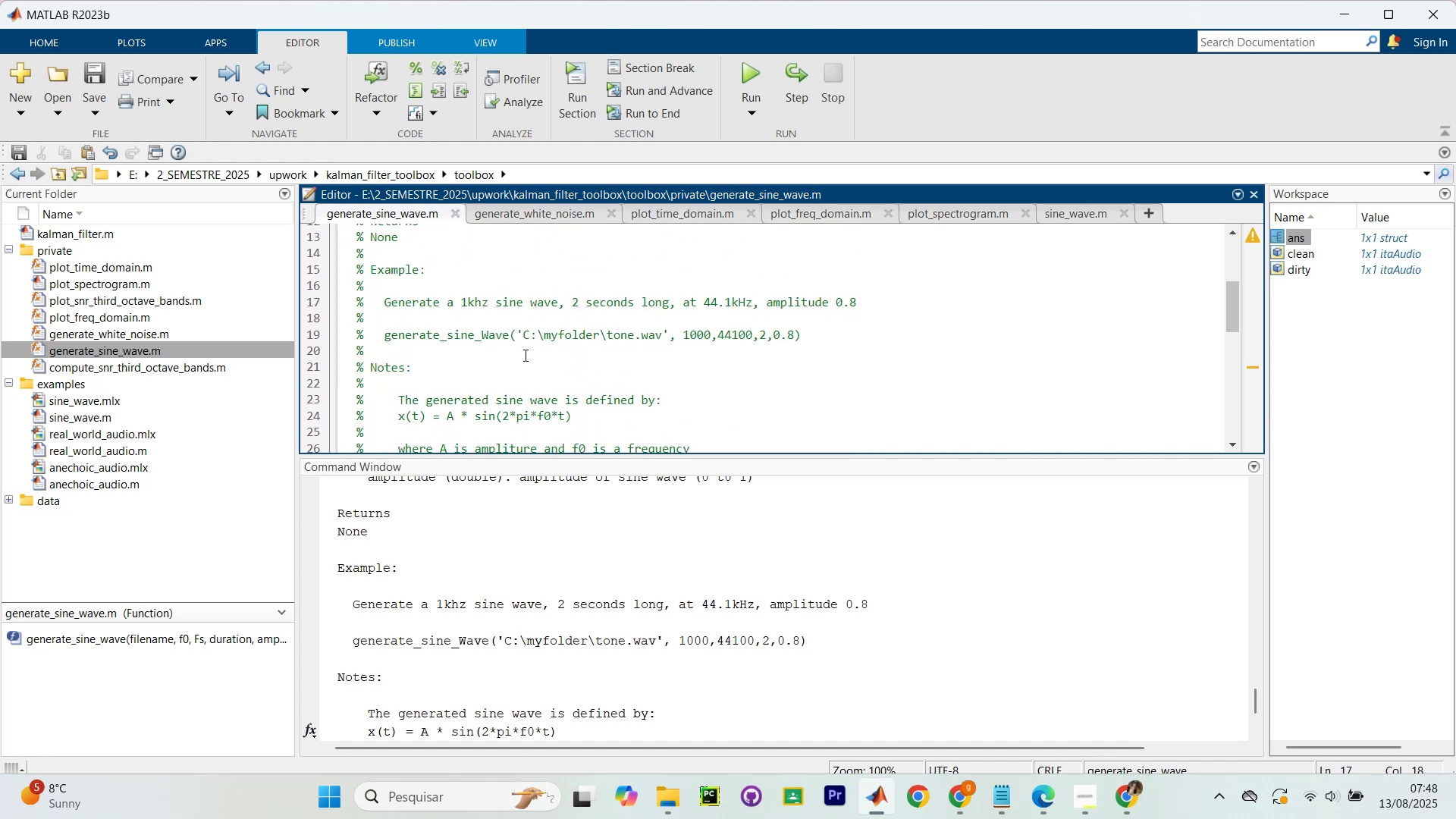 
key(ArrowRight)
 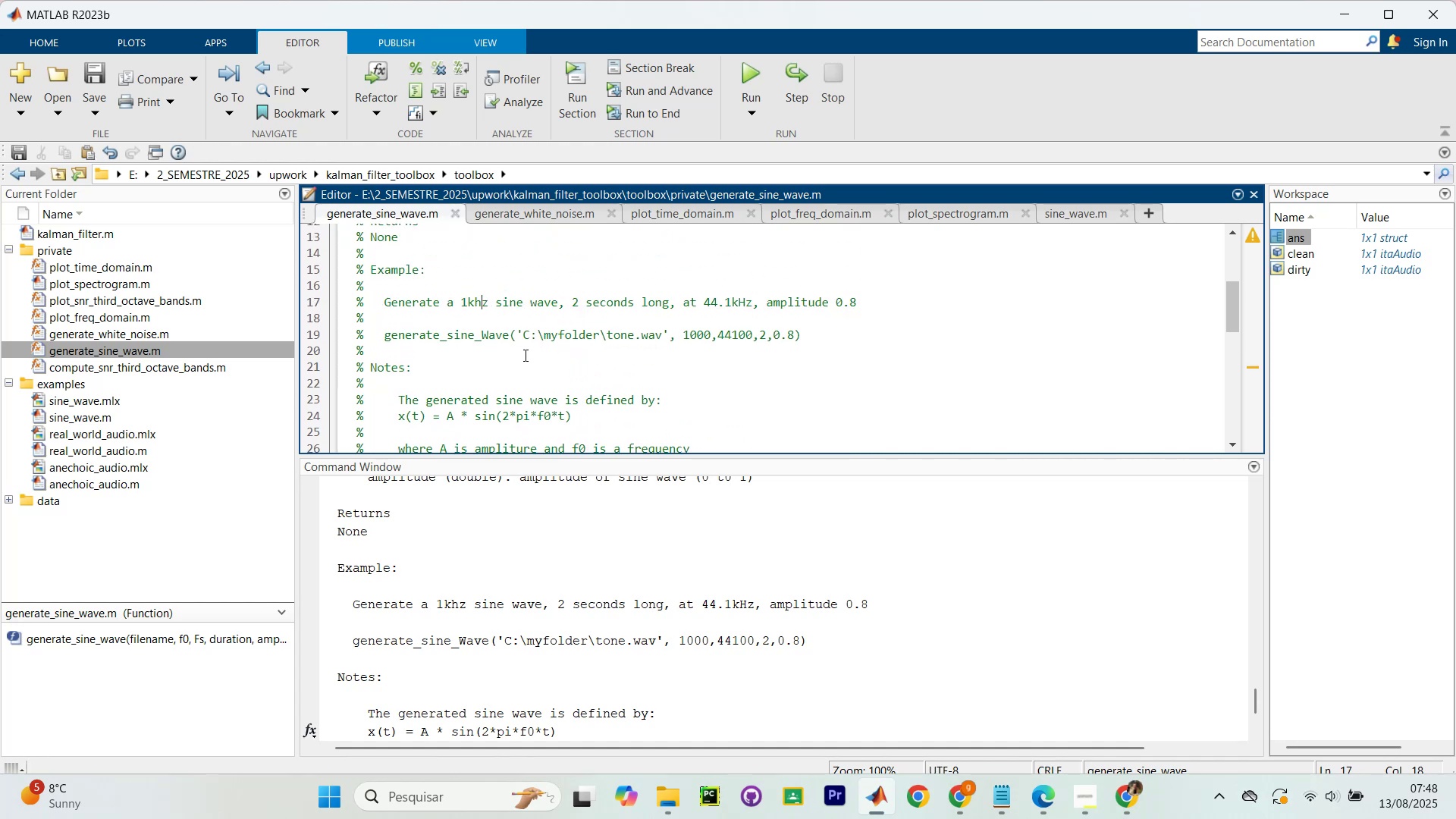 
key(Backspace)
 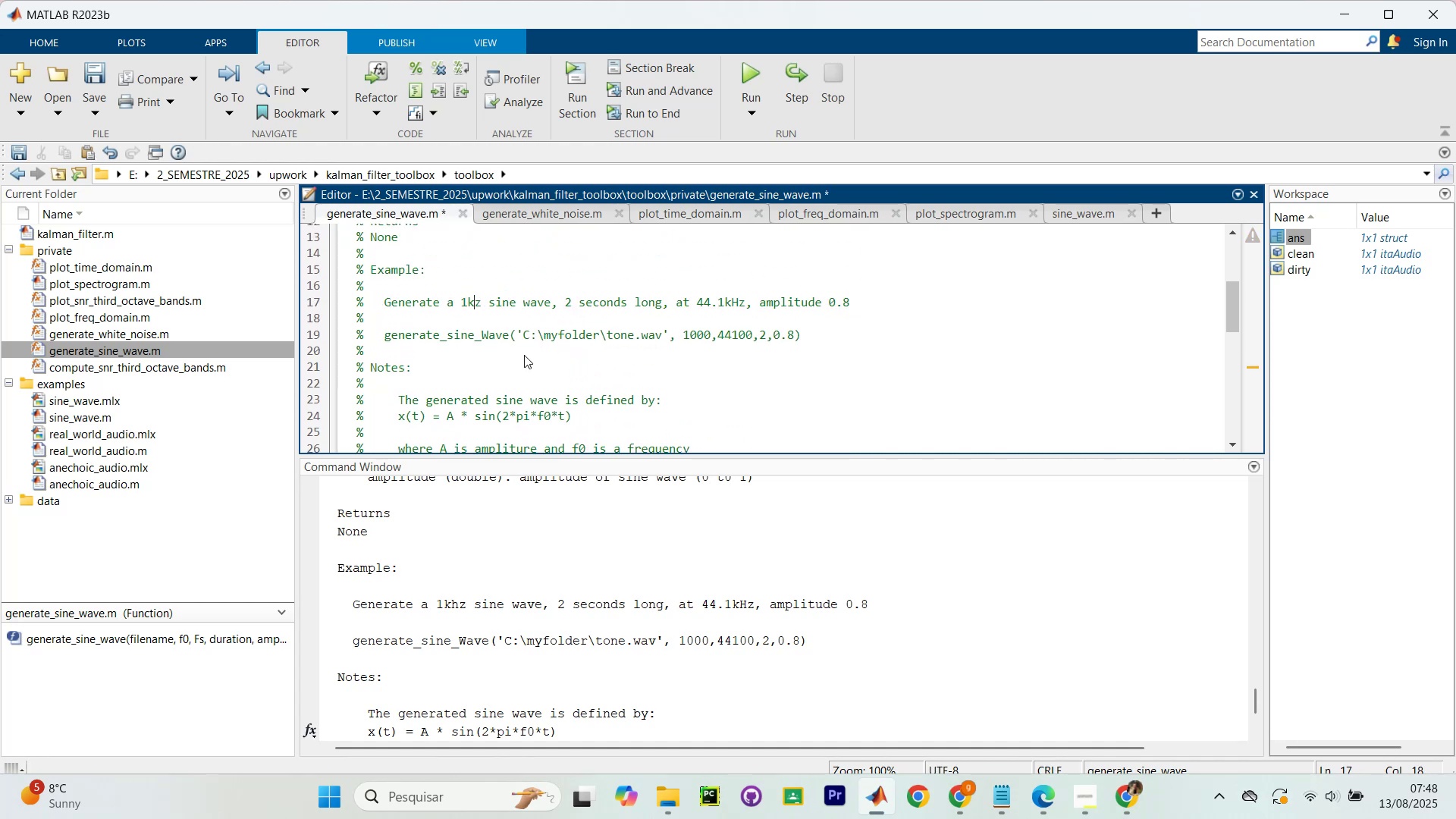 
key(Shift+ShiftLeft)
 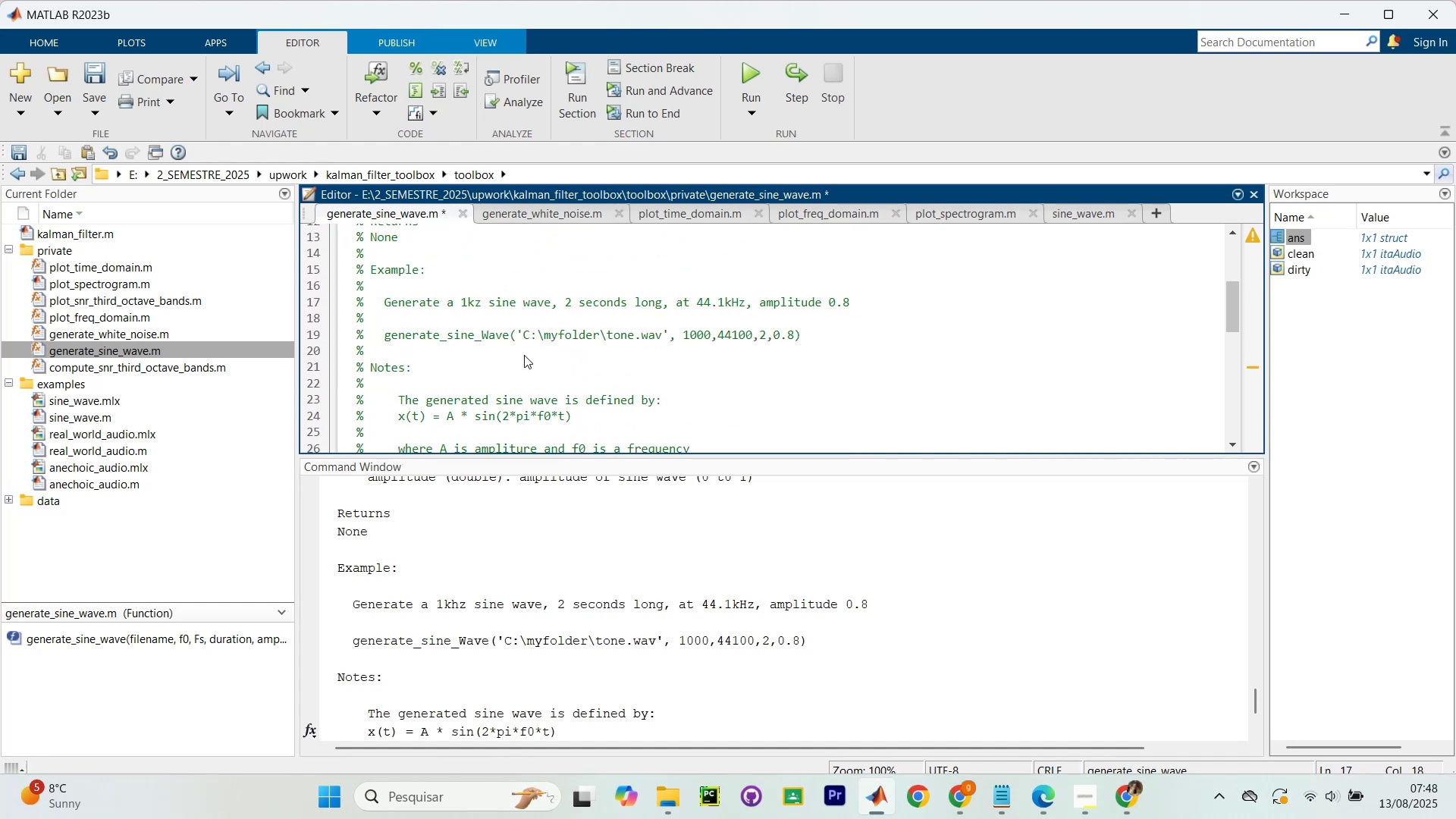 
key(Shift+H)
 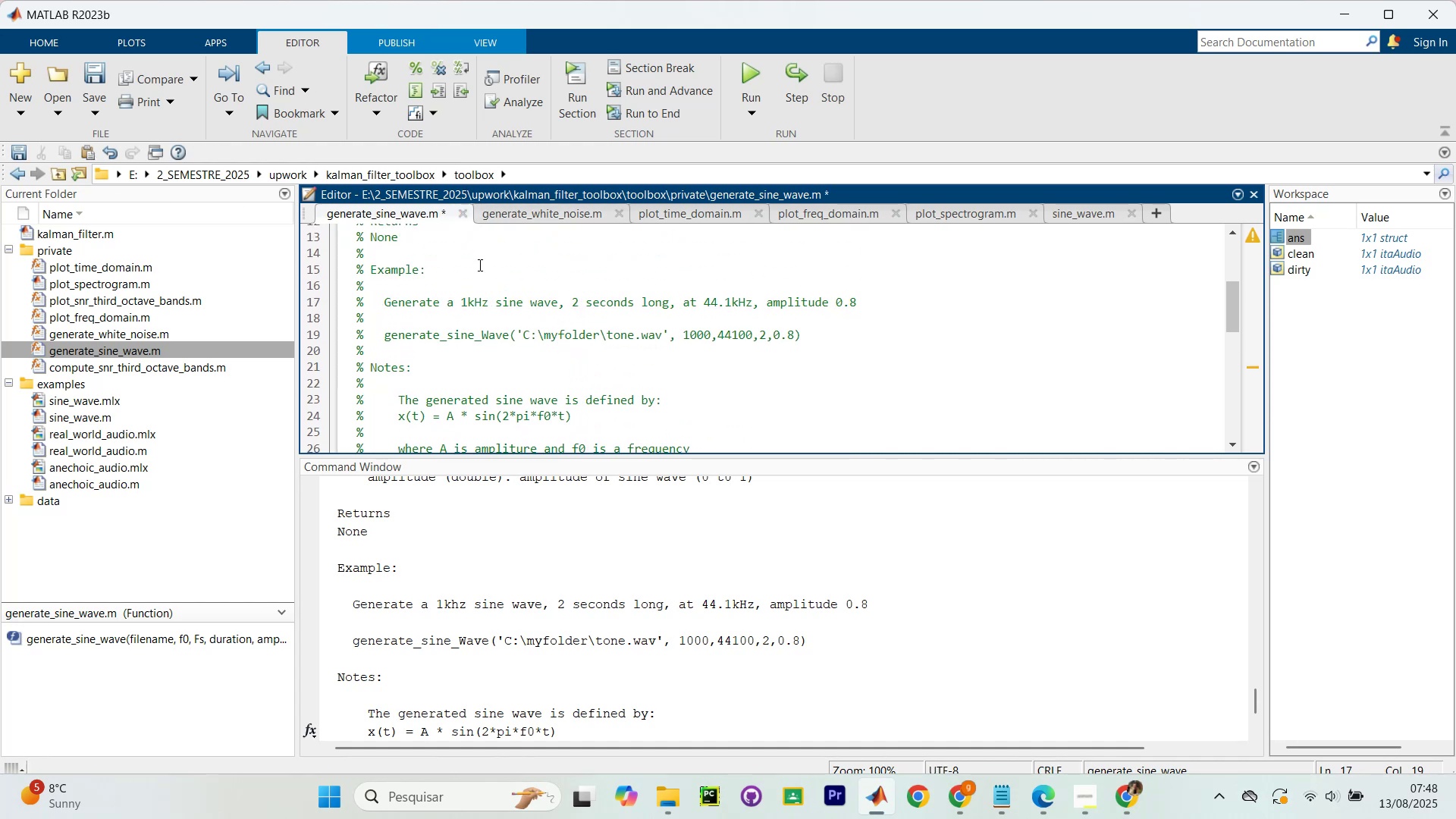 
key(Control+S)
 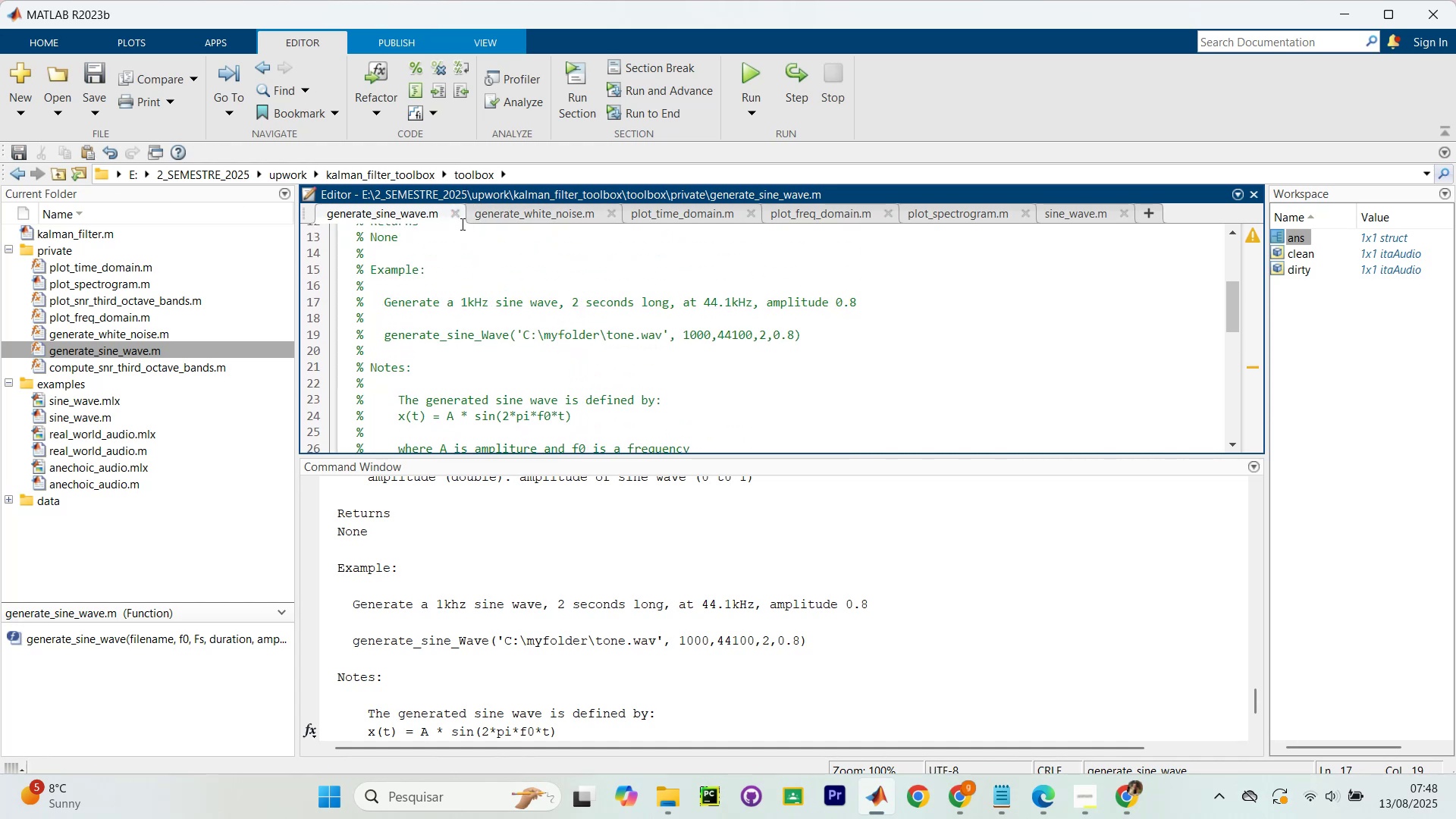 
left_click([448, 215])
 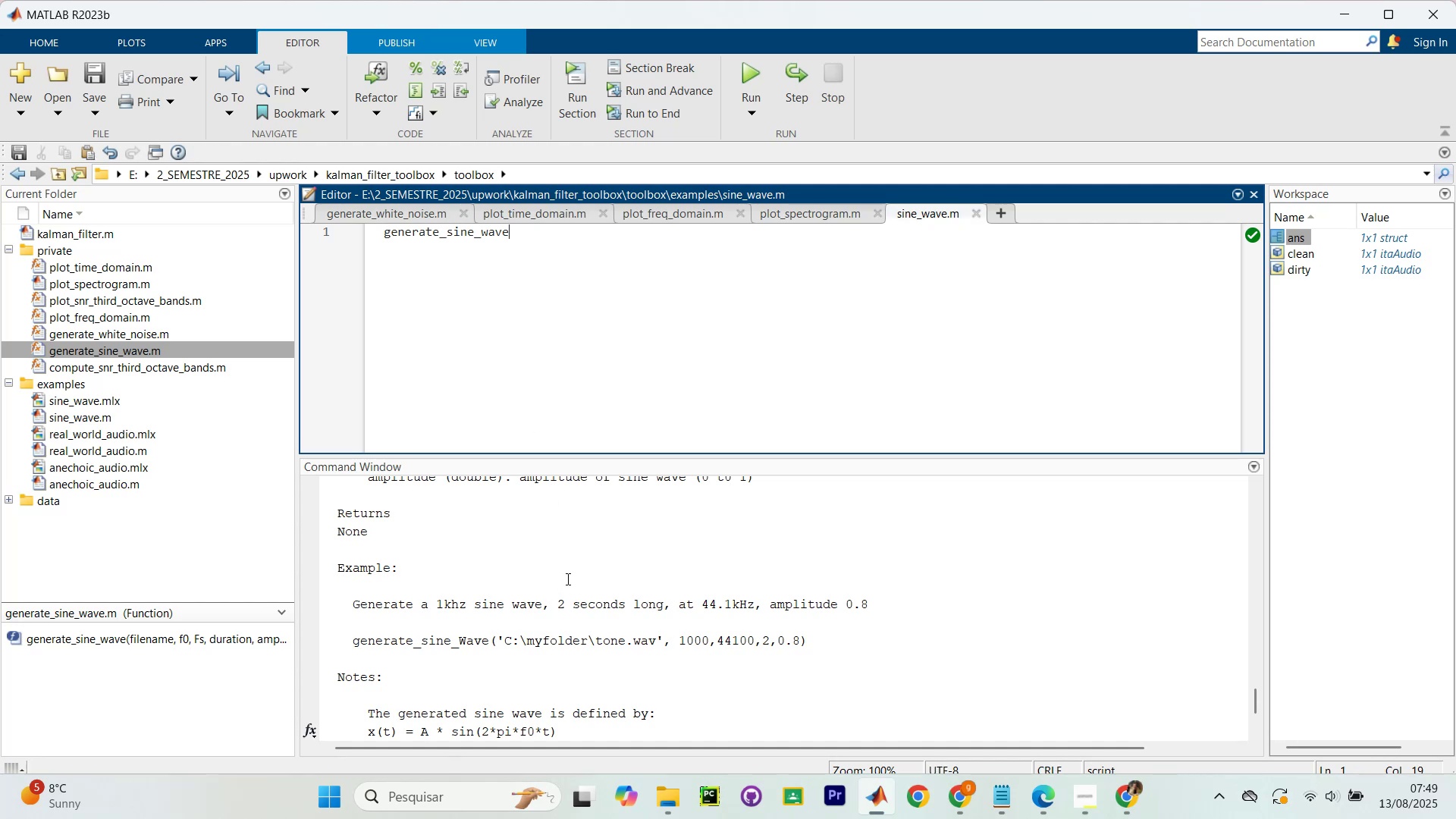 
scroll: coordinate [552, 566], scroll_direction: up, amount: 5.0
 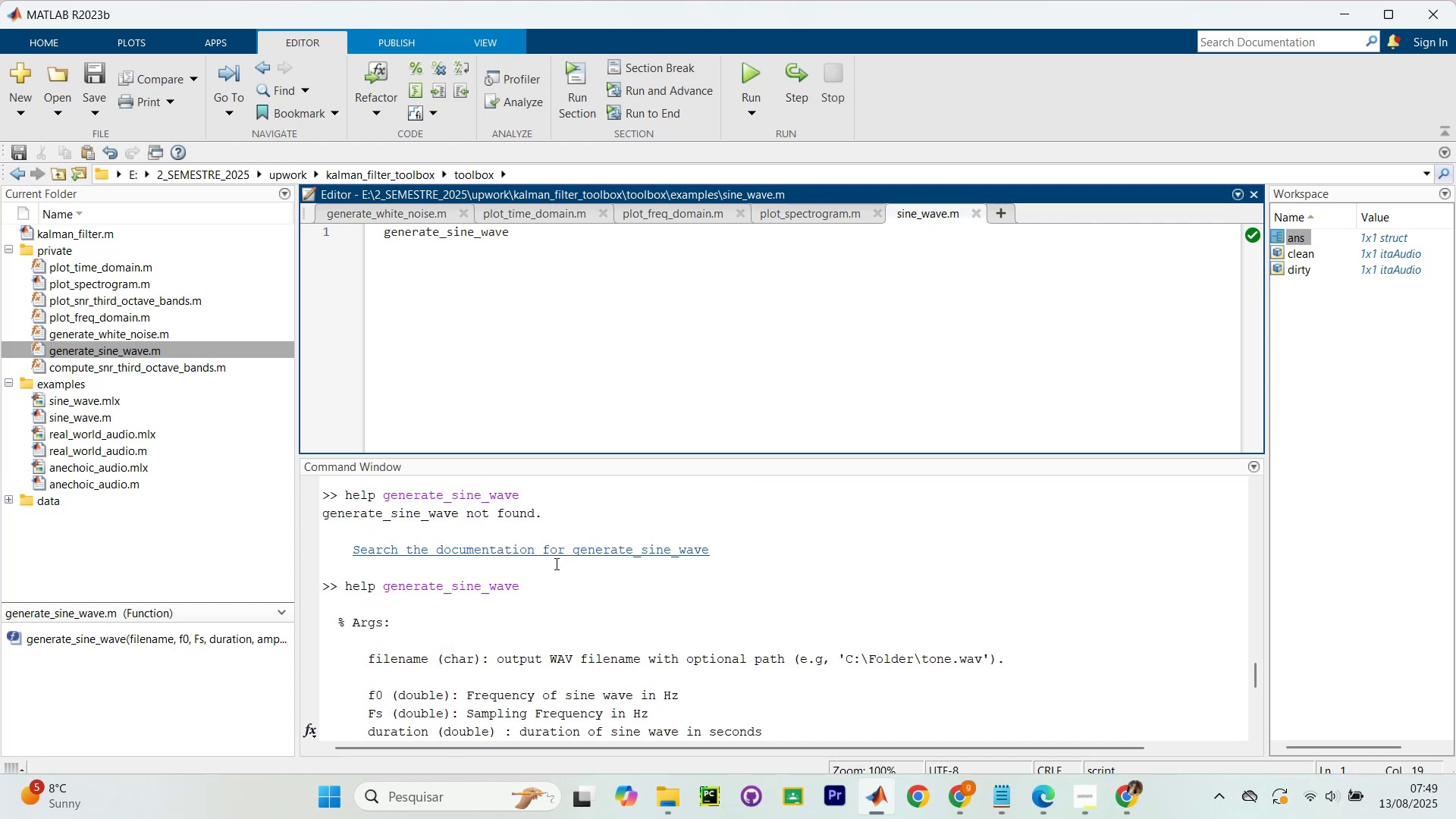 
scroll: coordinate [555, 562], scroll_direction: down, amount: 1.0
 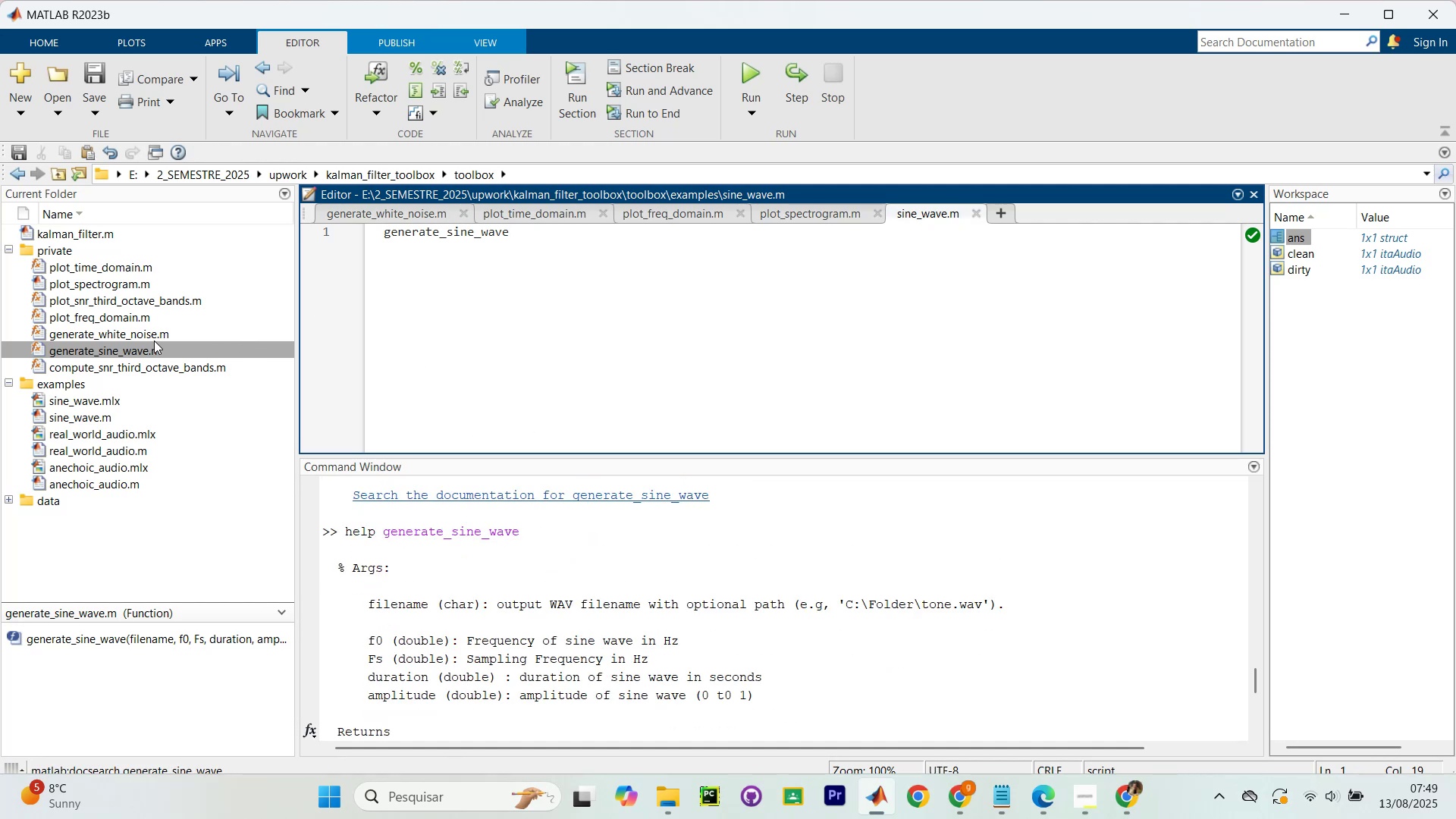 
double_click([152, 347])
 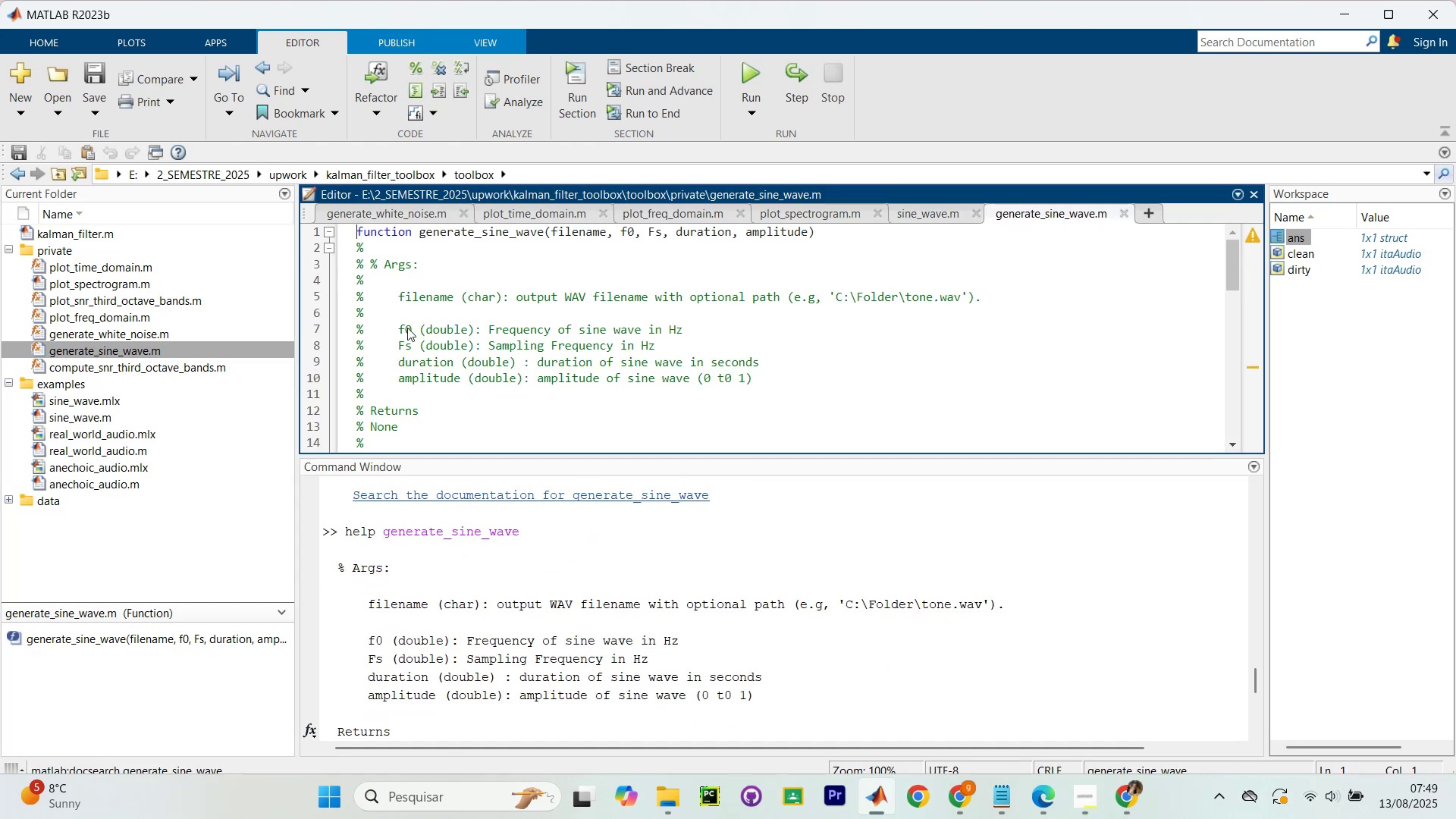 
left_click([386, 309])
 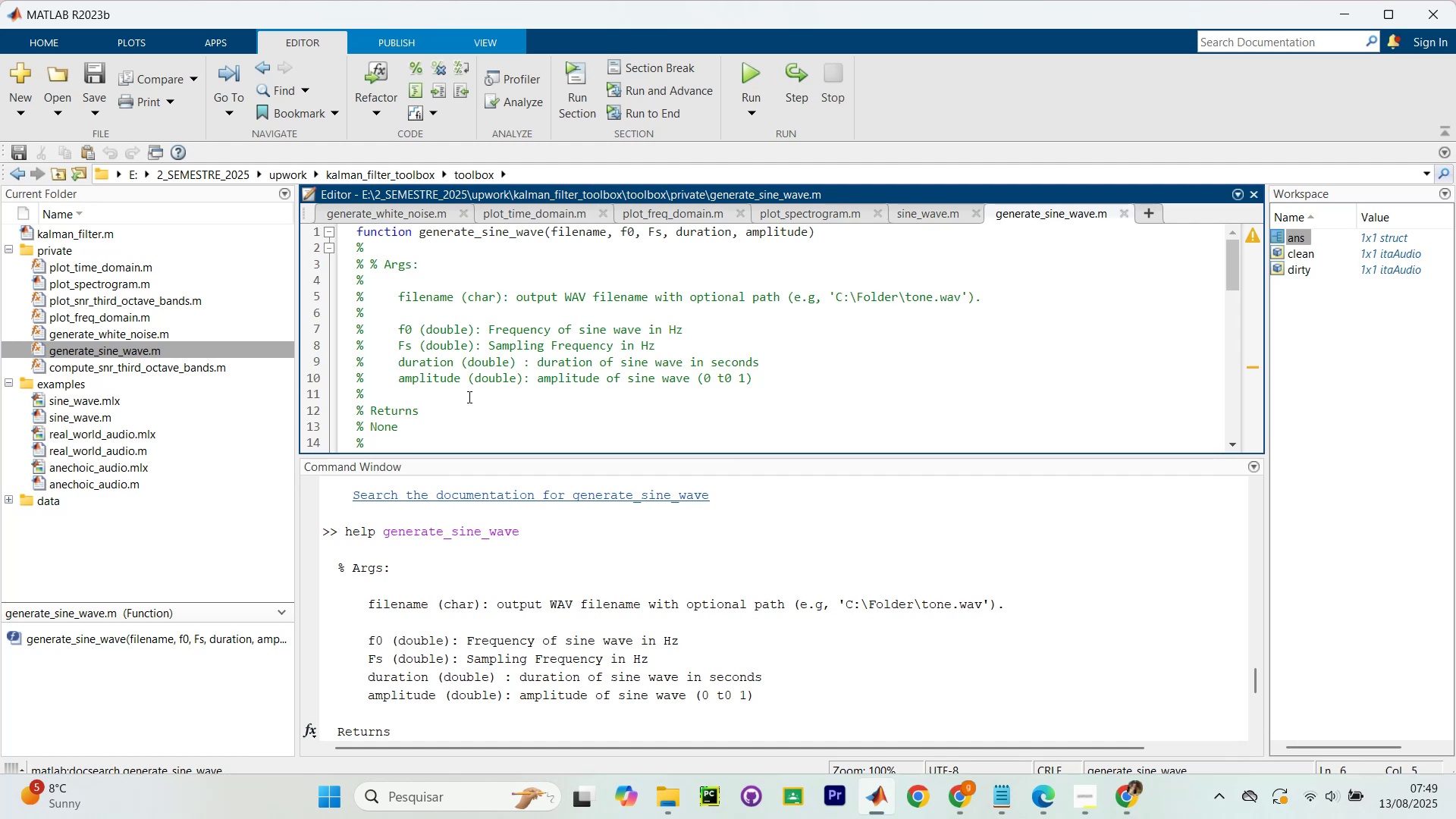 
key(Backspace)
 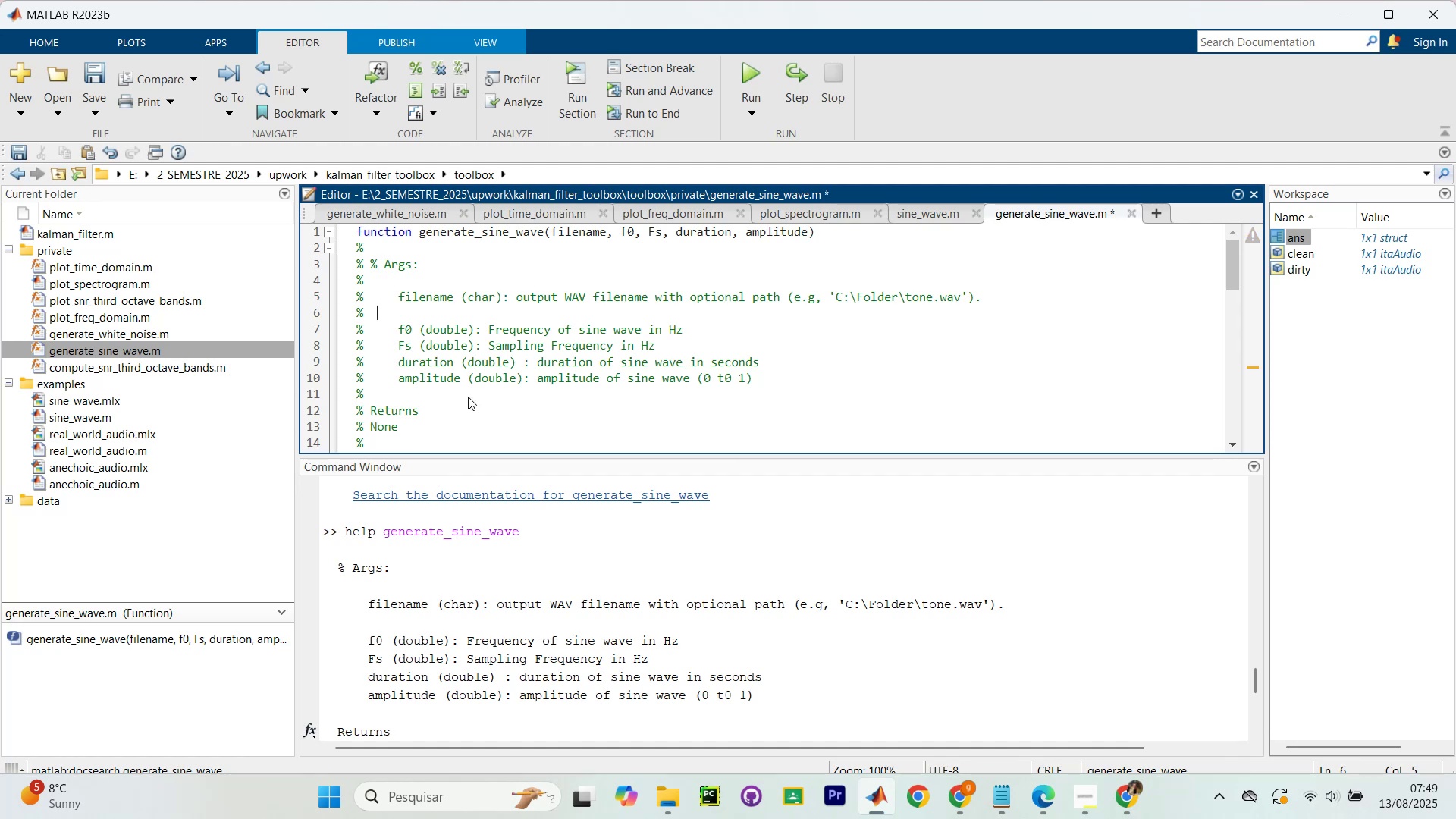 
key(Backspace)
 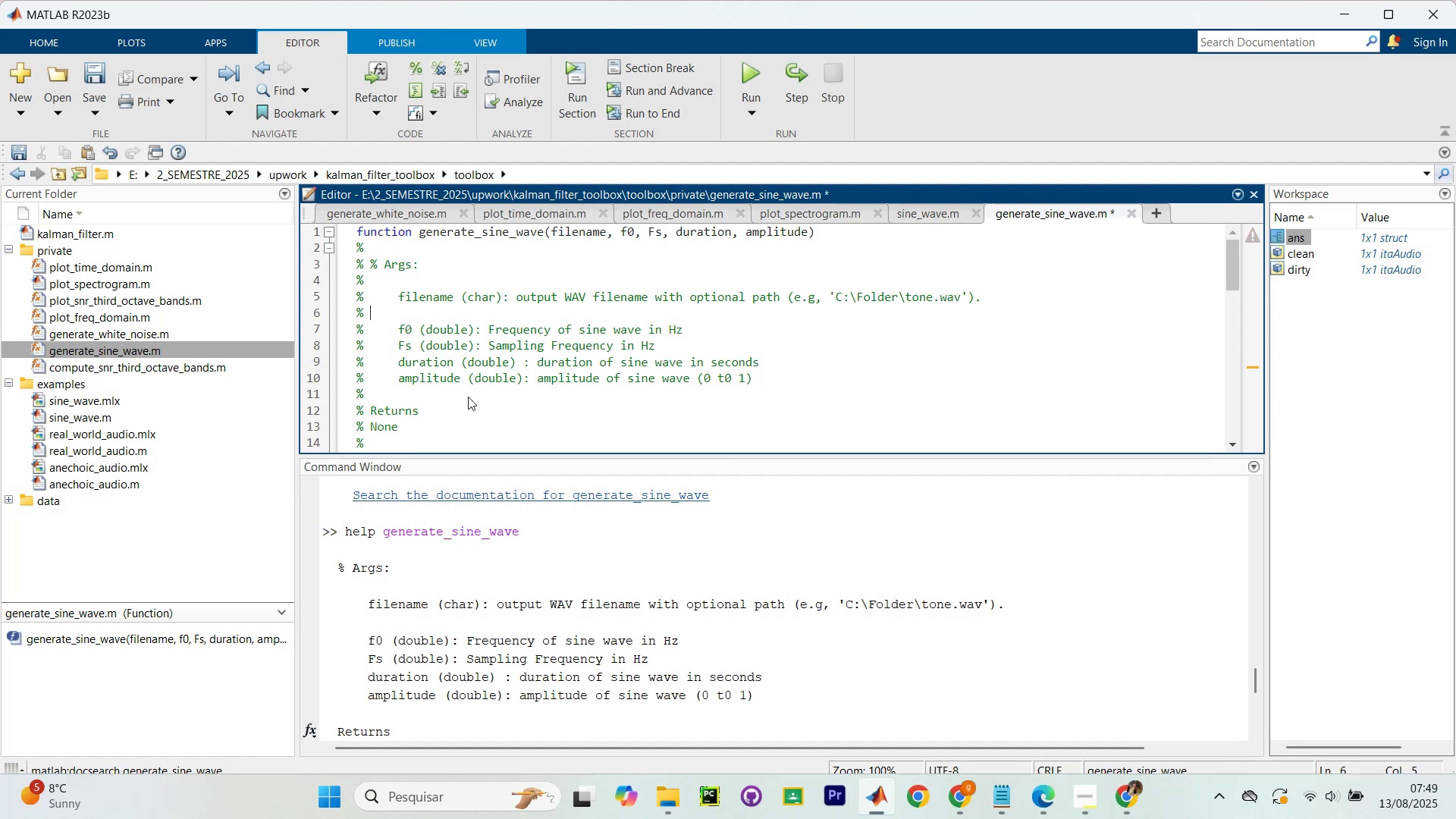 
key(Backspace)
 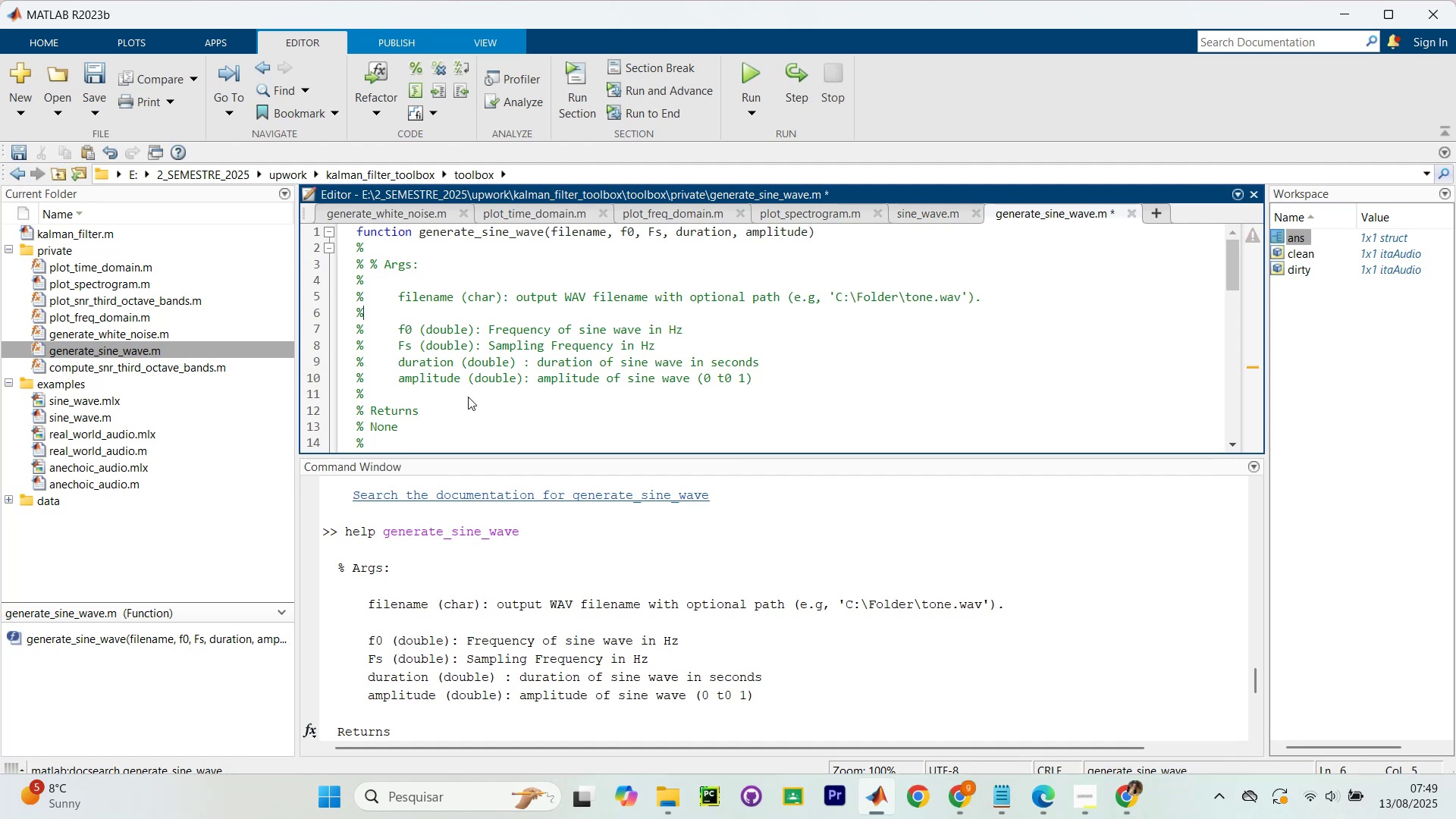 
key(Backspace)
 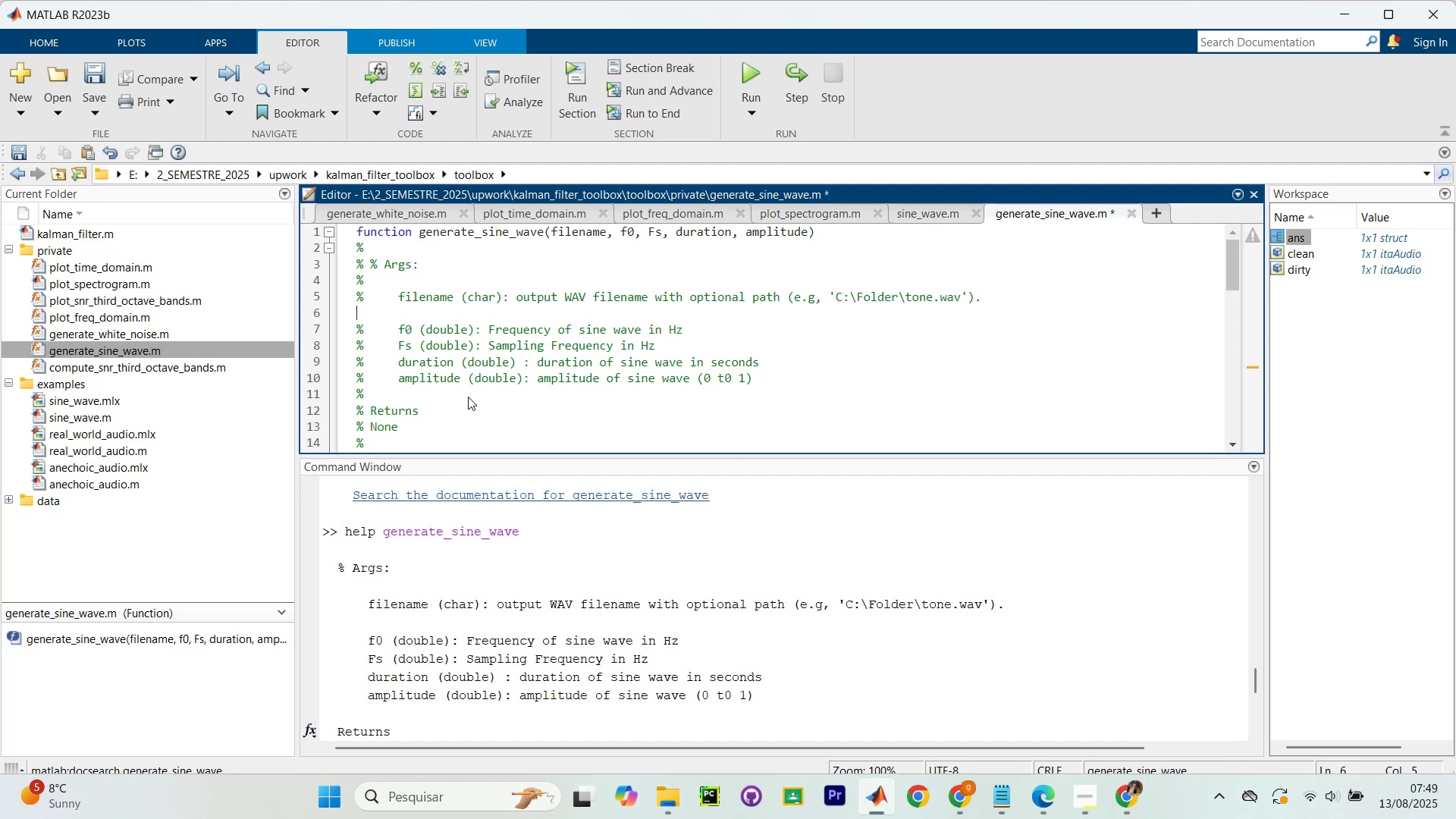 
key(Backspace)
 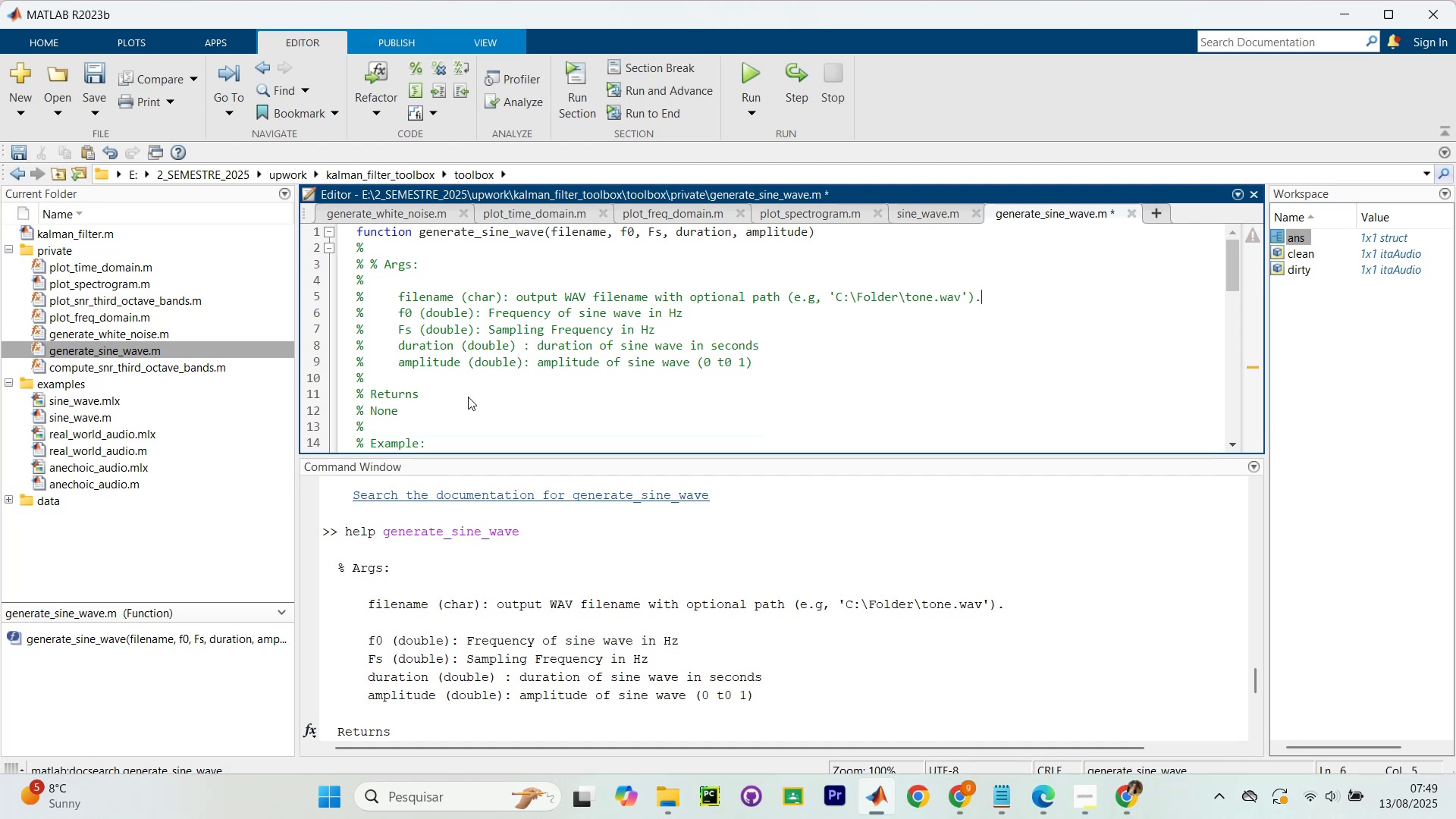 
key(Control+S)
 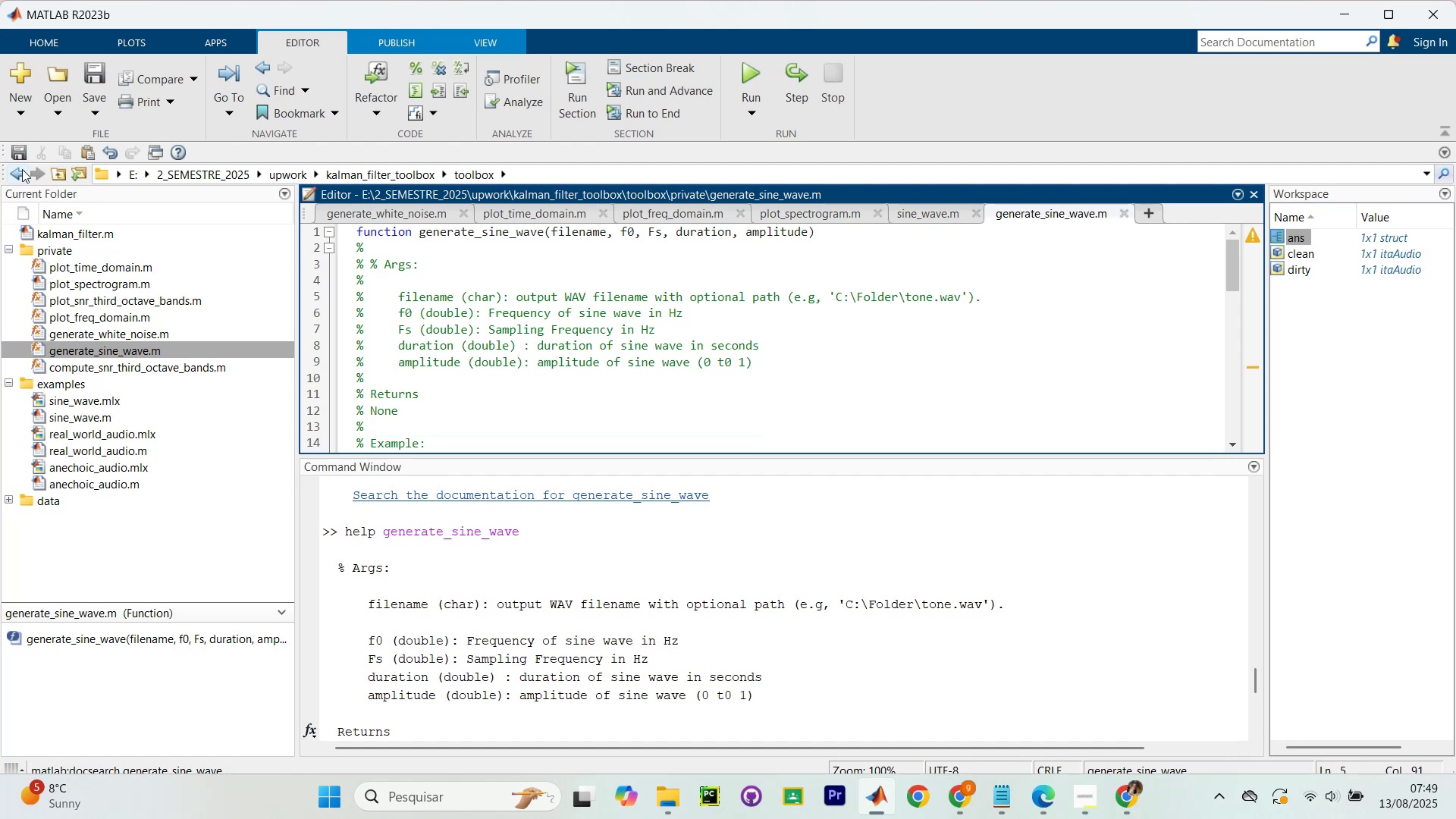 
key(Control+W)
 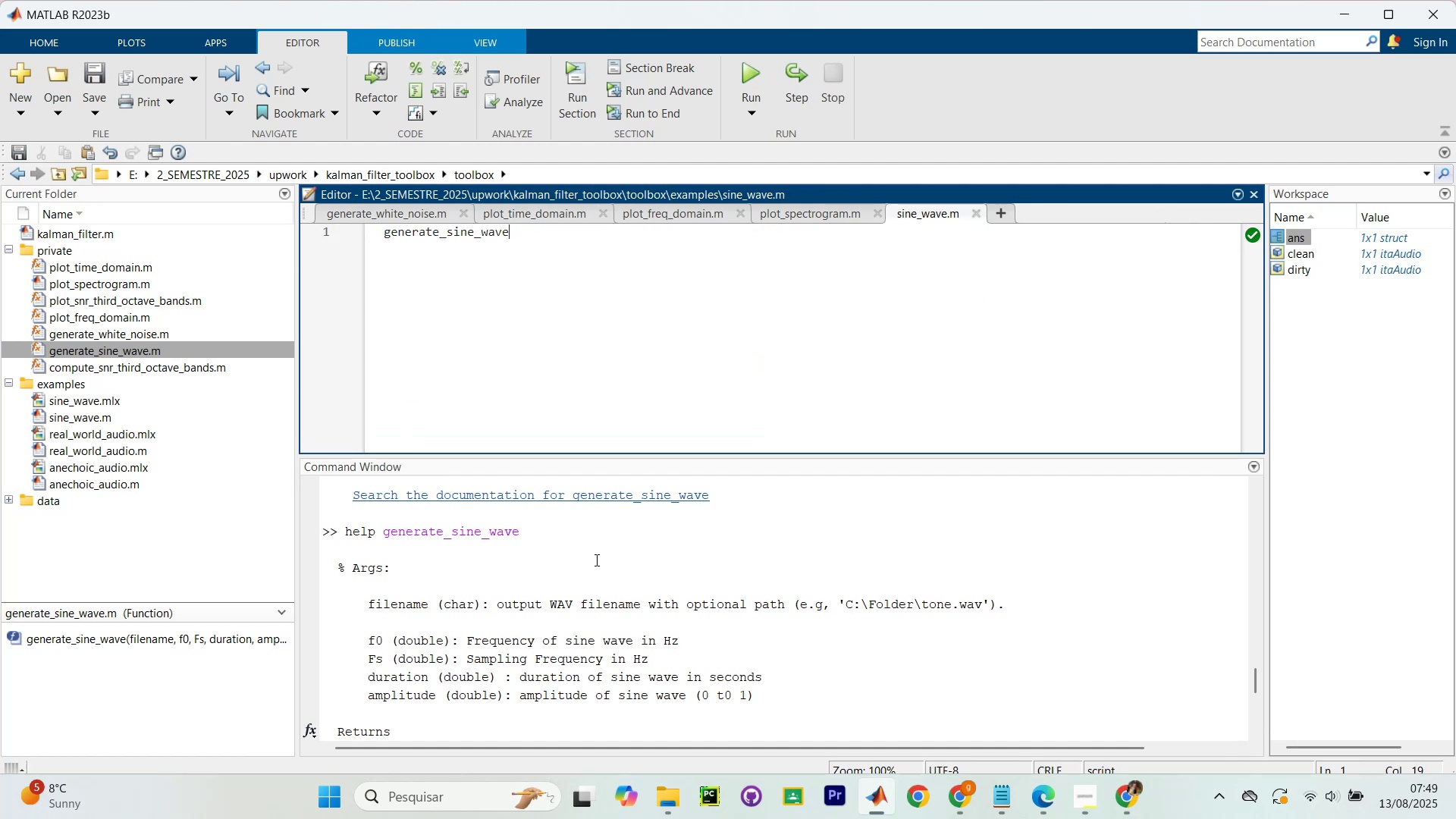 
scroll: coordinate [588, 579], scroll_direction: down, amount: 4.0
 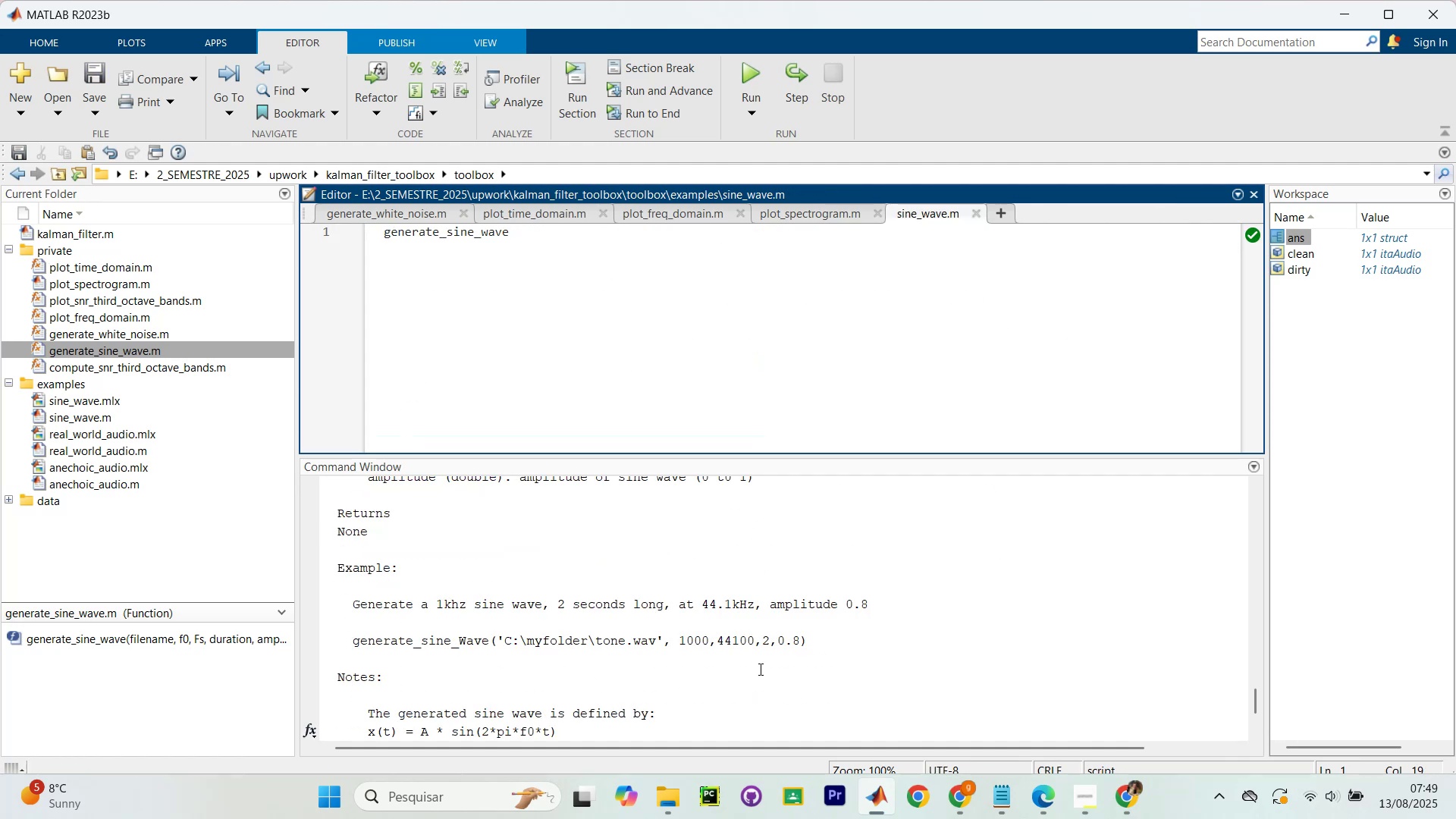 
left_click_drag(start_coordinate=[809, 636], to_coordinate=[350, 642])
 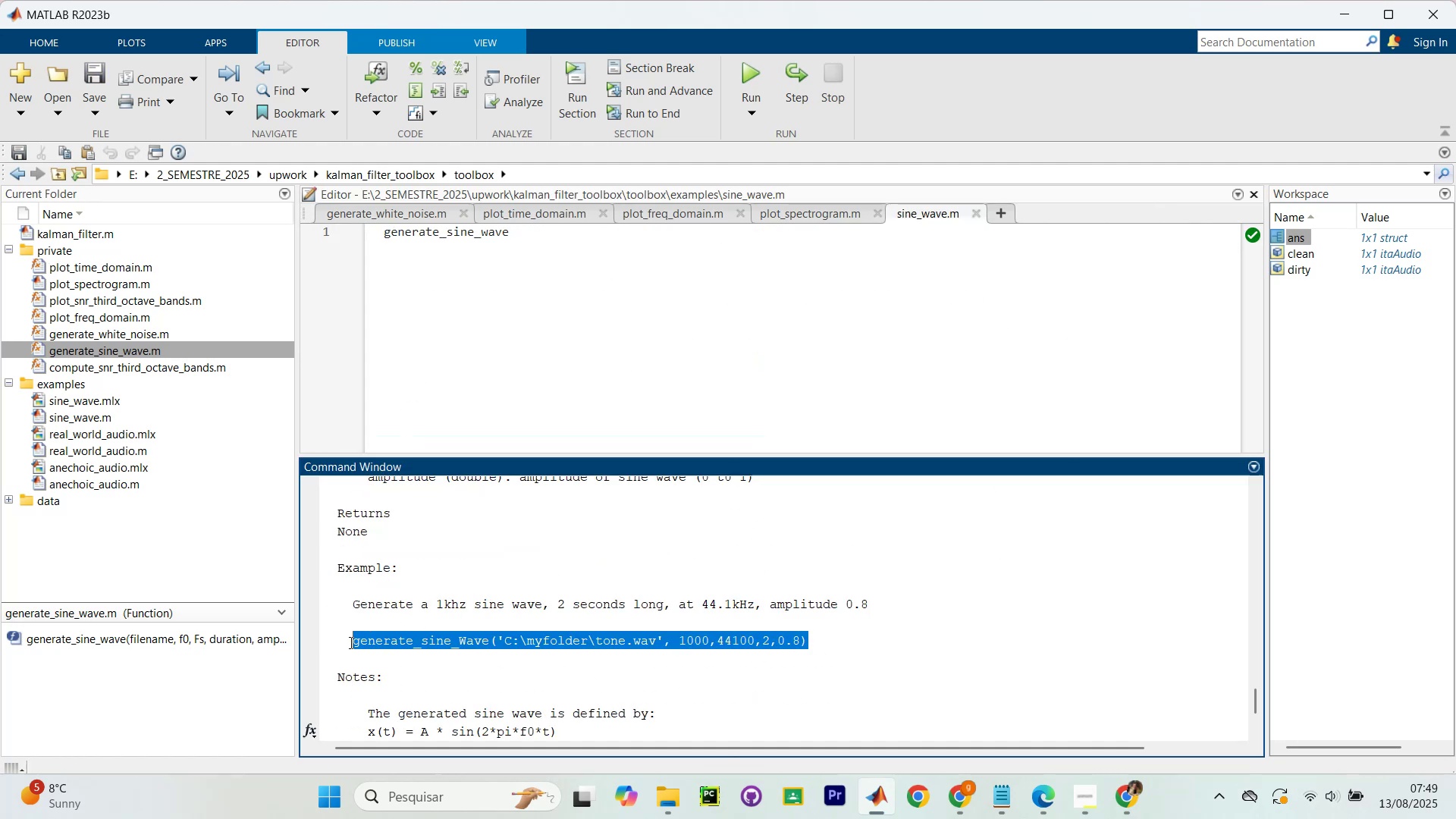 
key(Control+C)
 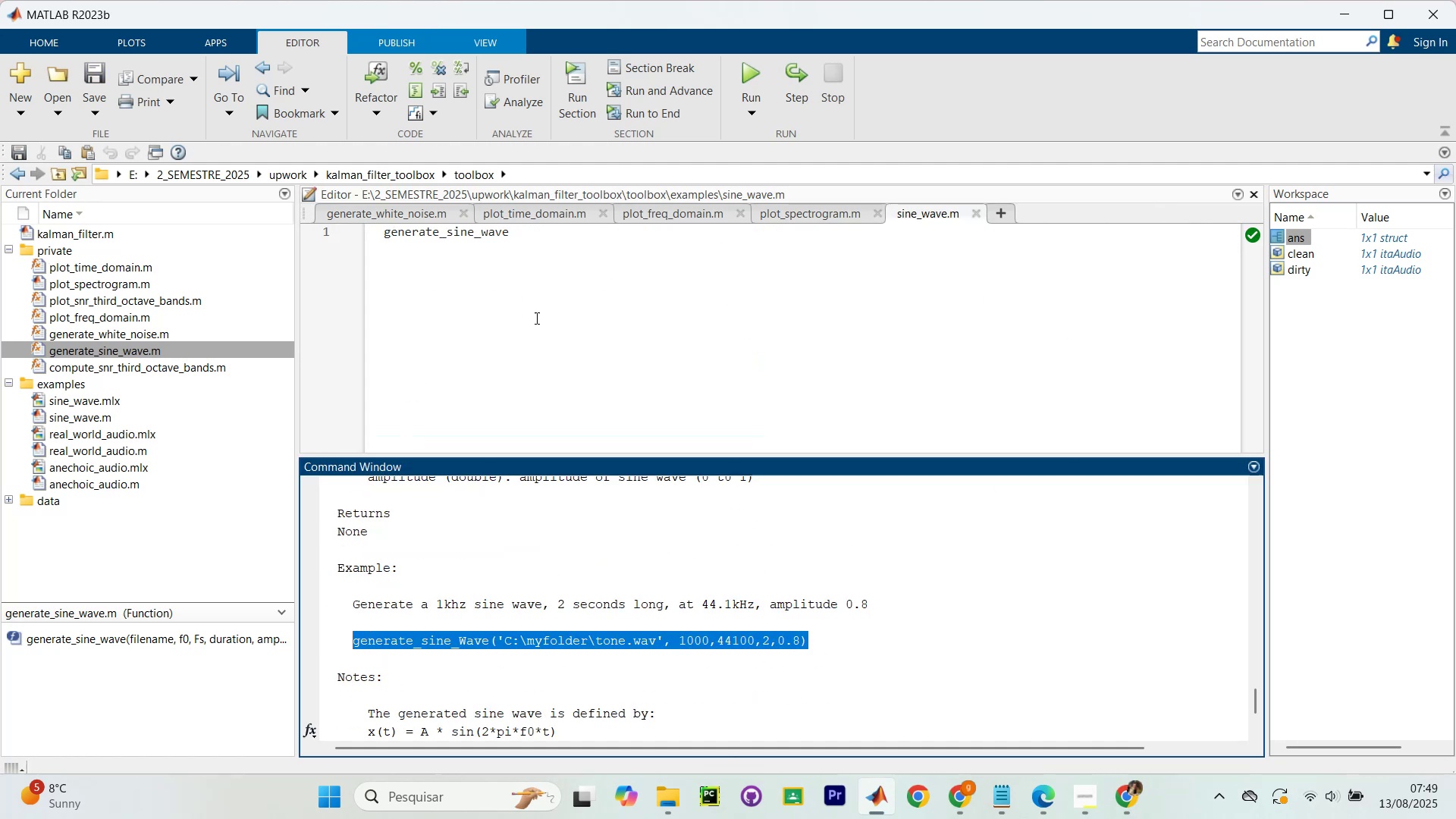 
left_click_drag(start_coordinate=[543, 267], to_coordinate=[350, 212])
 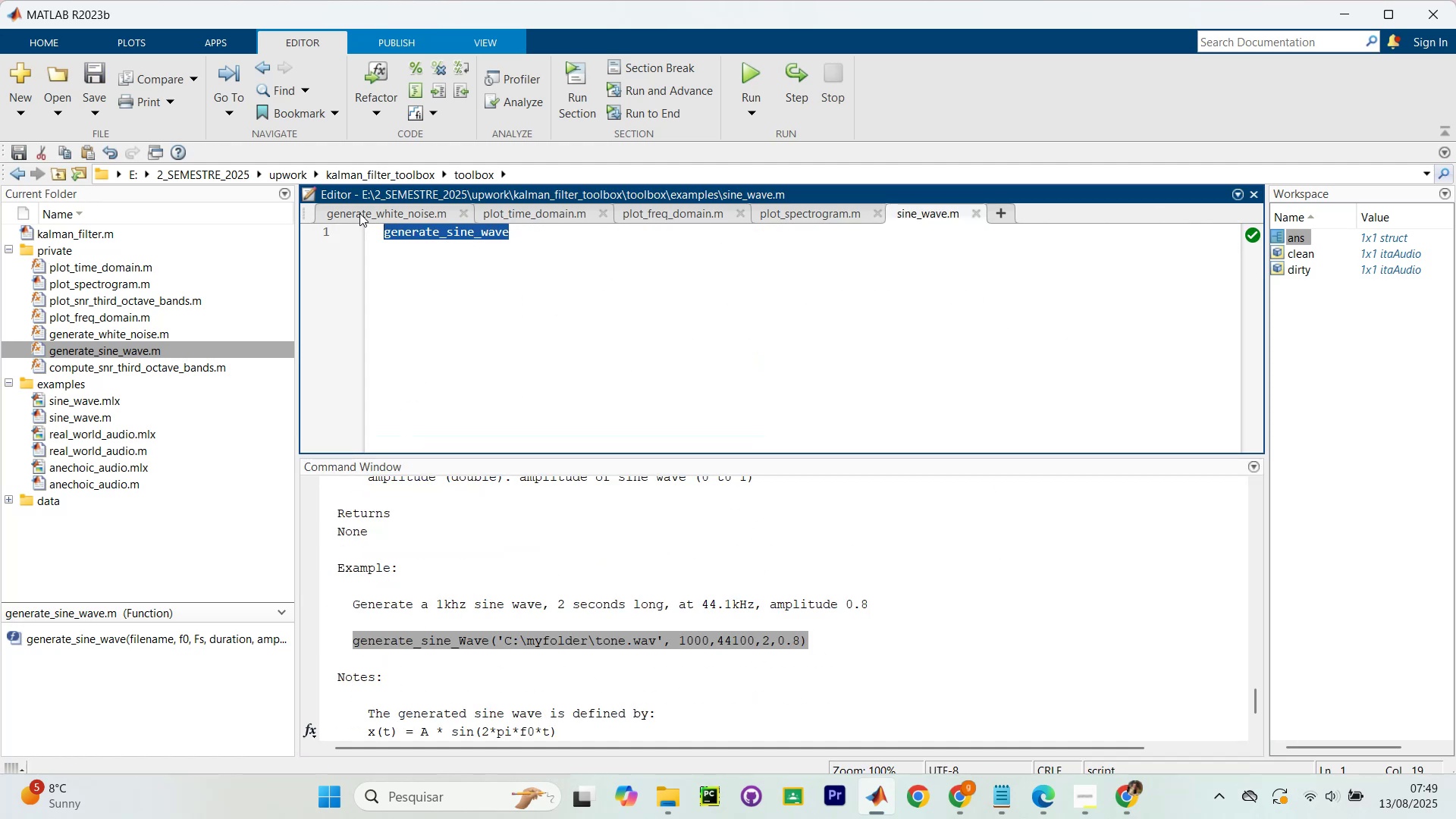 
key(Control+ControlLeft)
 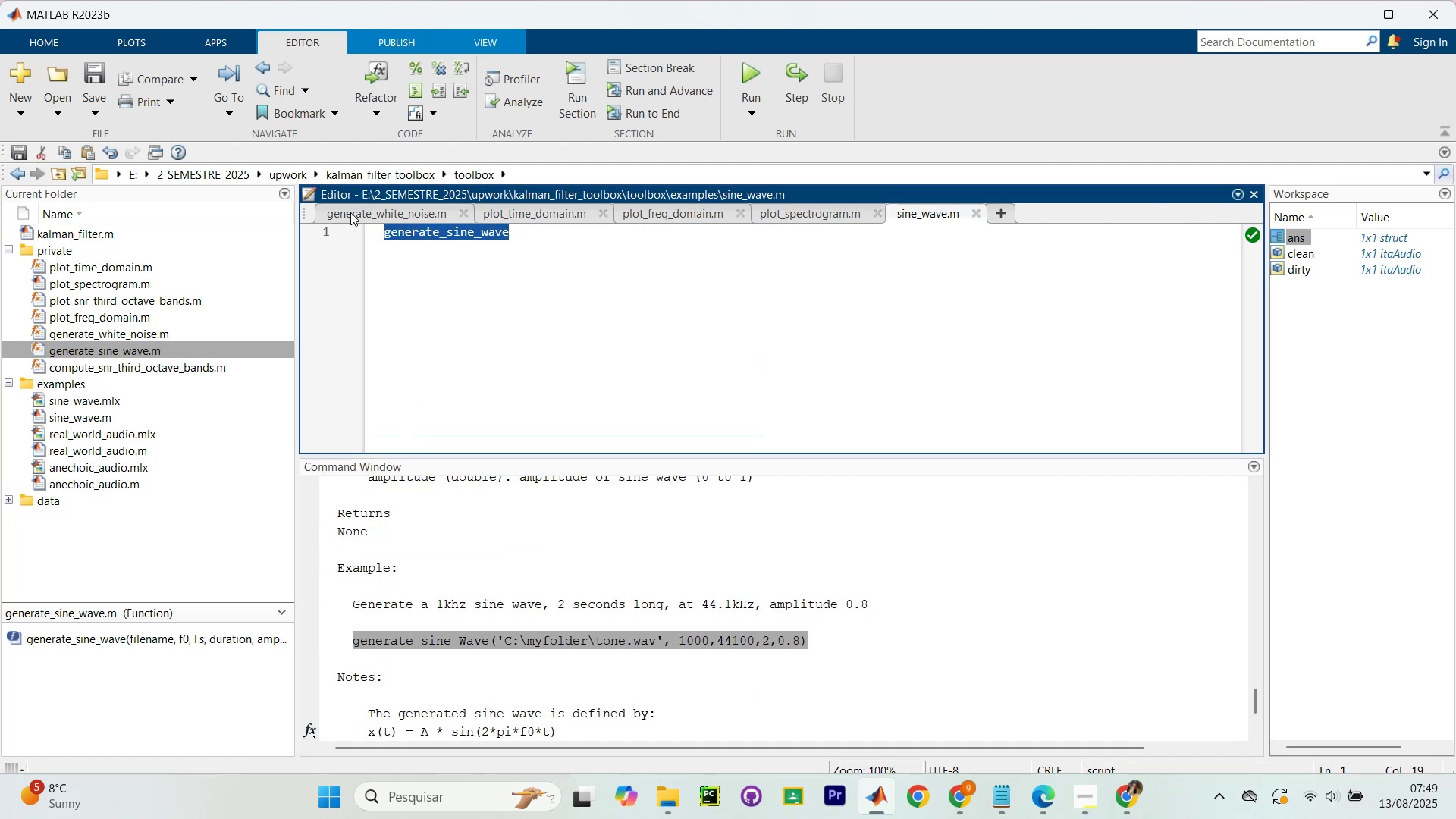 
key(Control+V)
 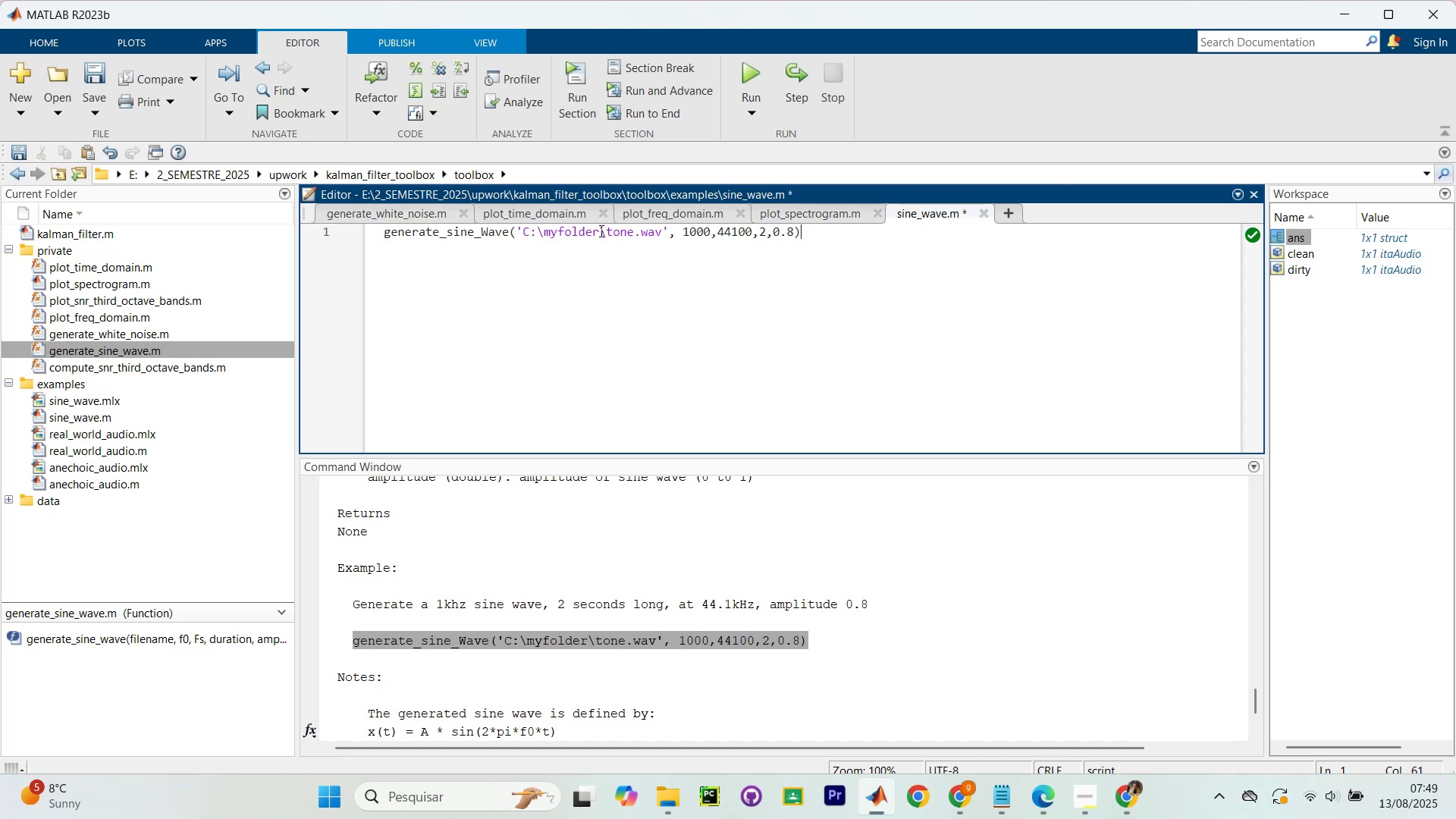 
left_click_drag(start_coordinate=[605, 235], to_coordinate=[527, 235])
 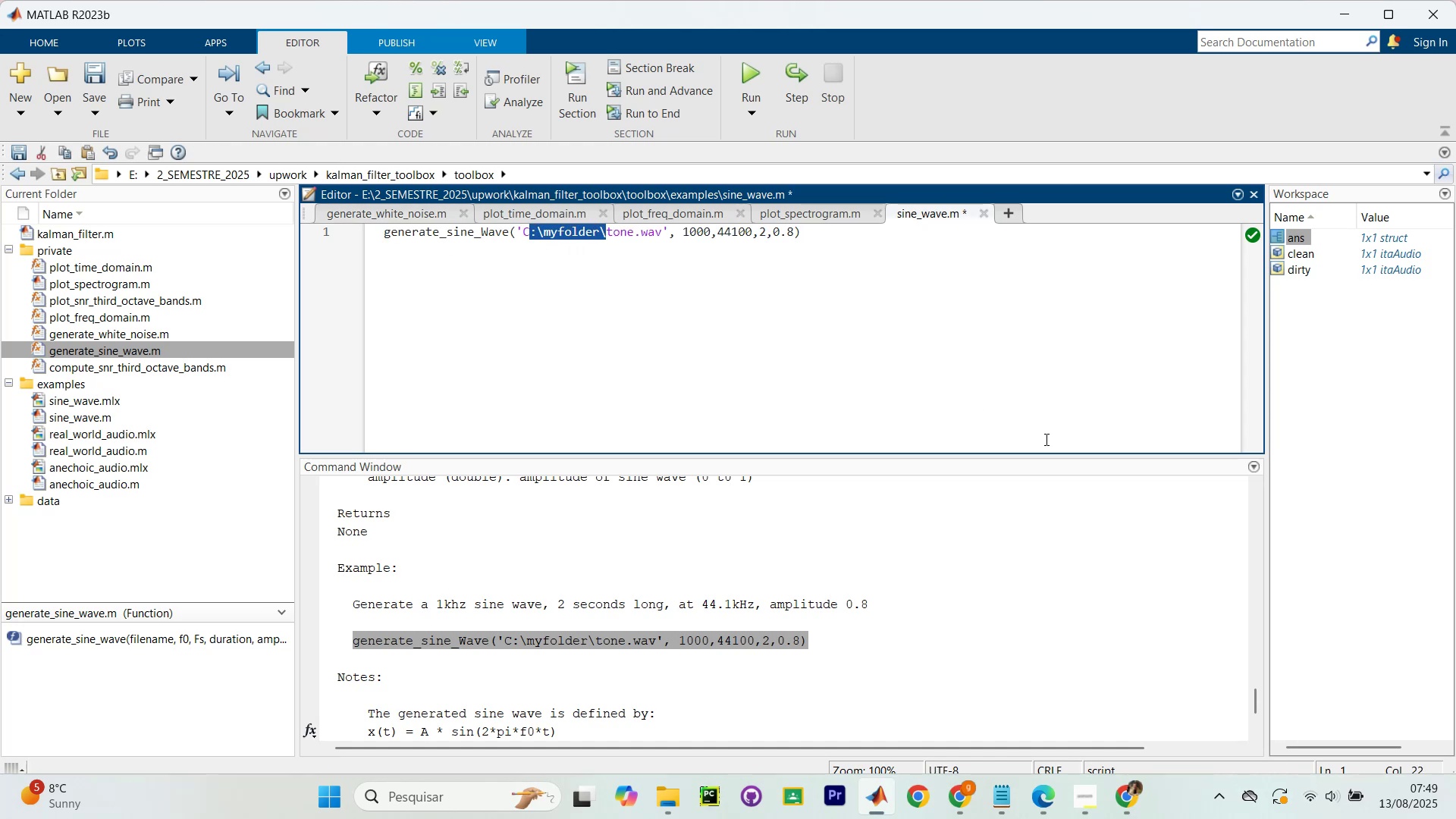 
key(Backspace)
key(Backspace)
type(pure_)
 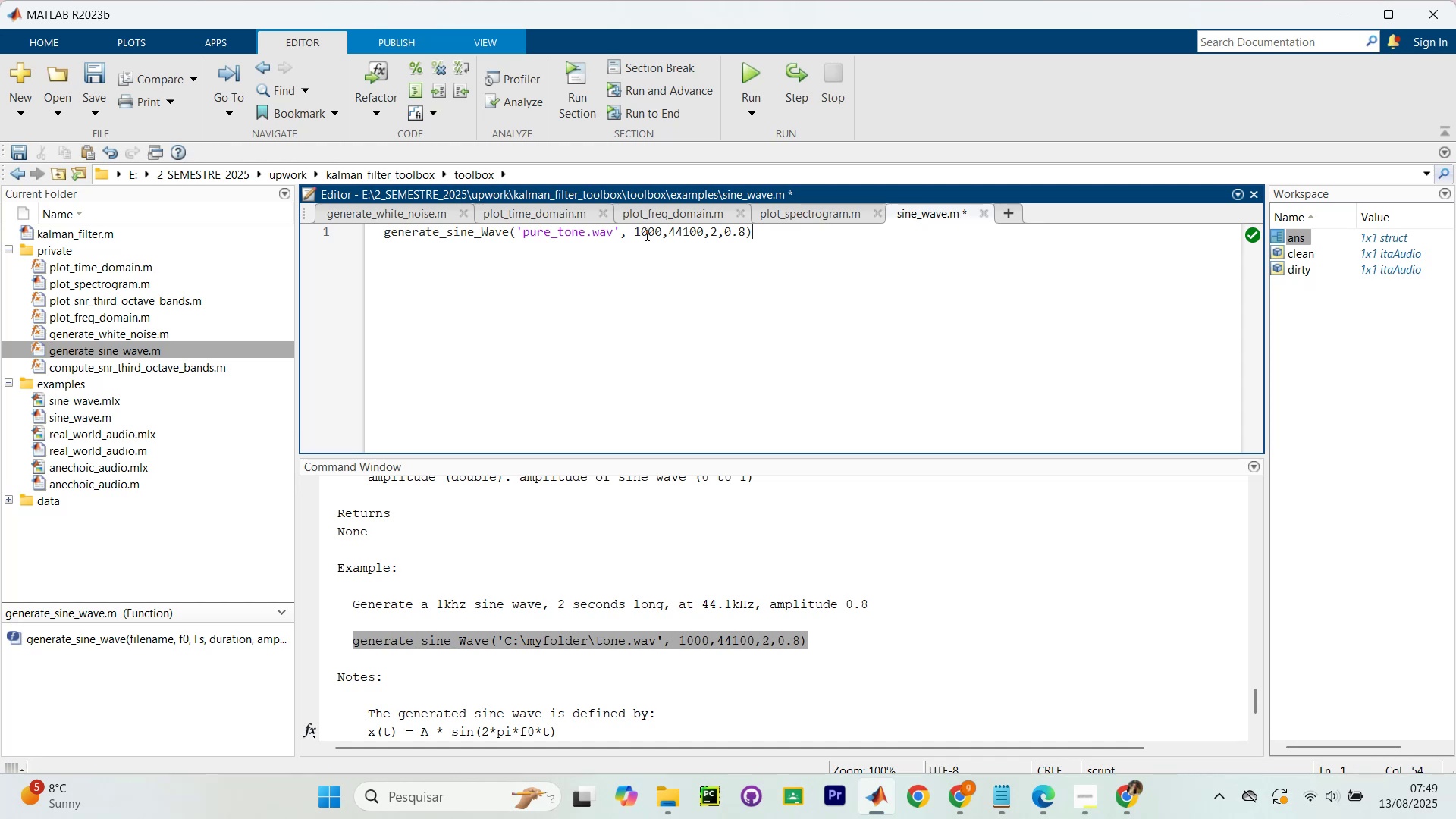 
wait(5.36)
 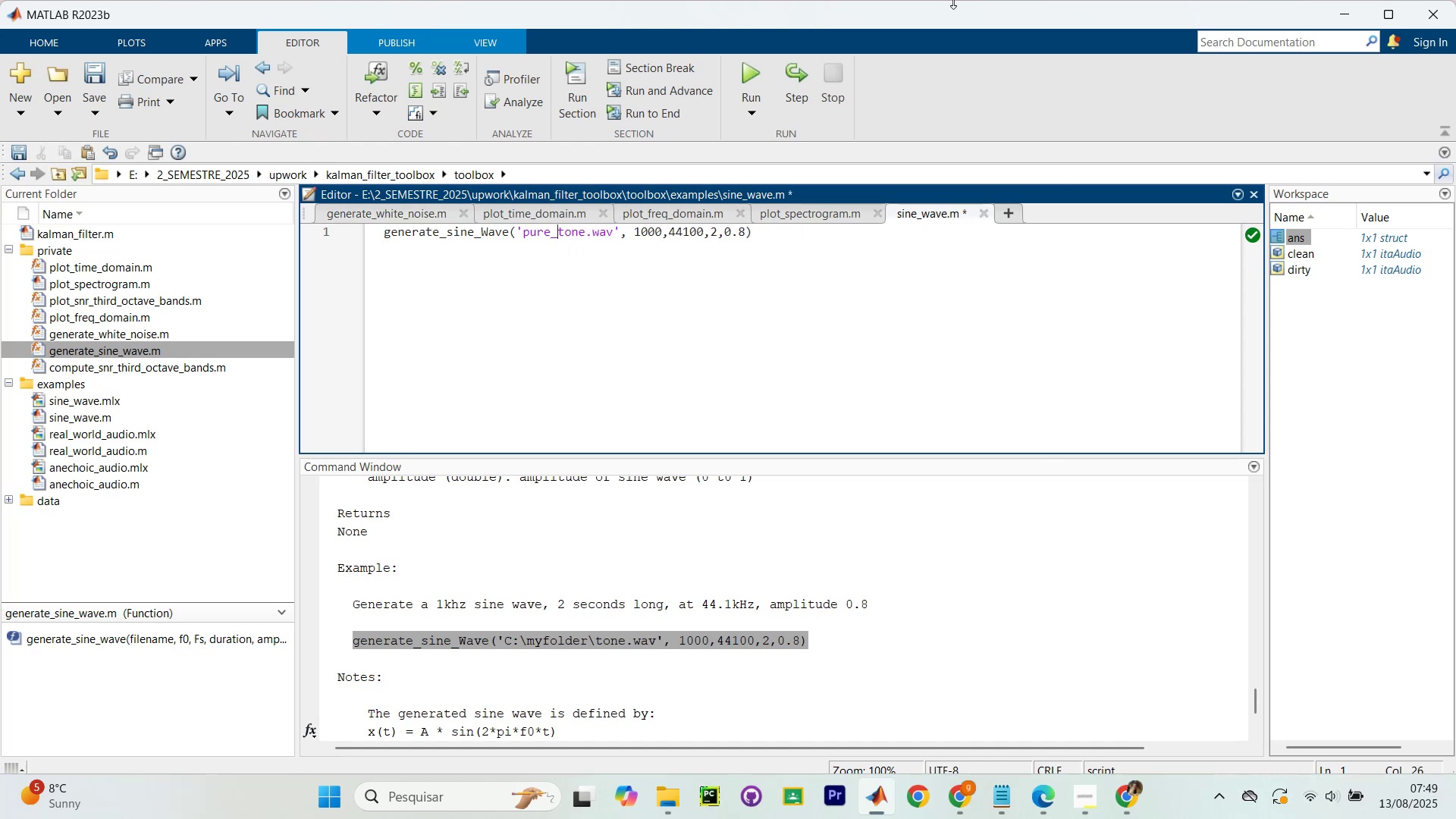 
key(Slash)
 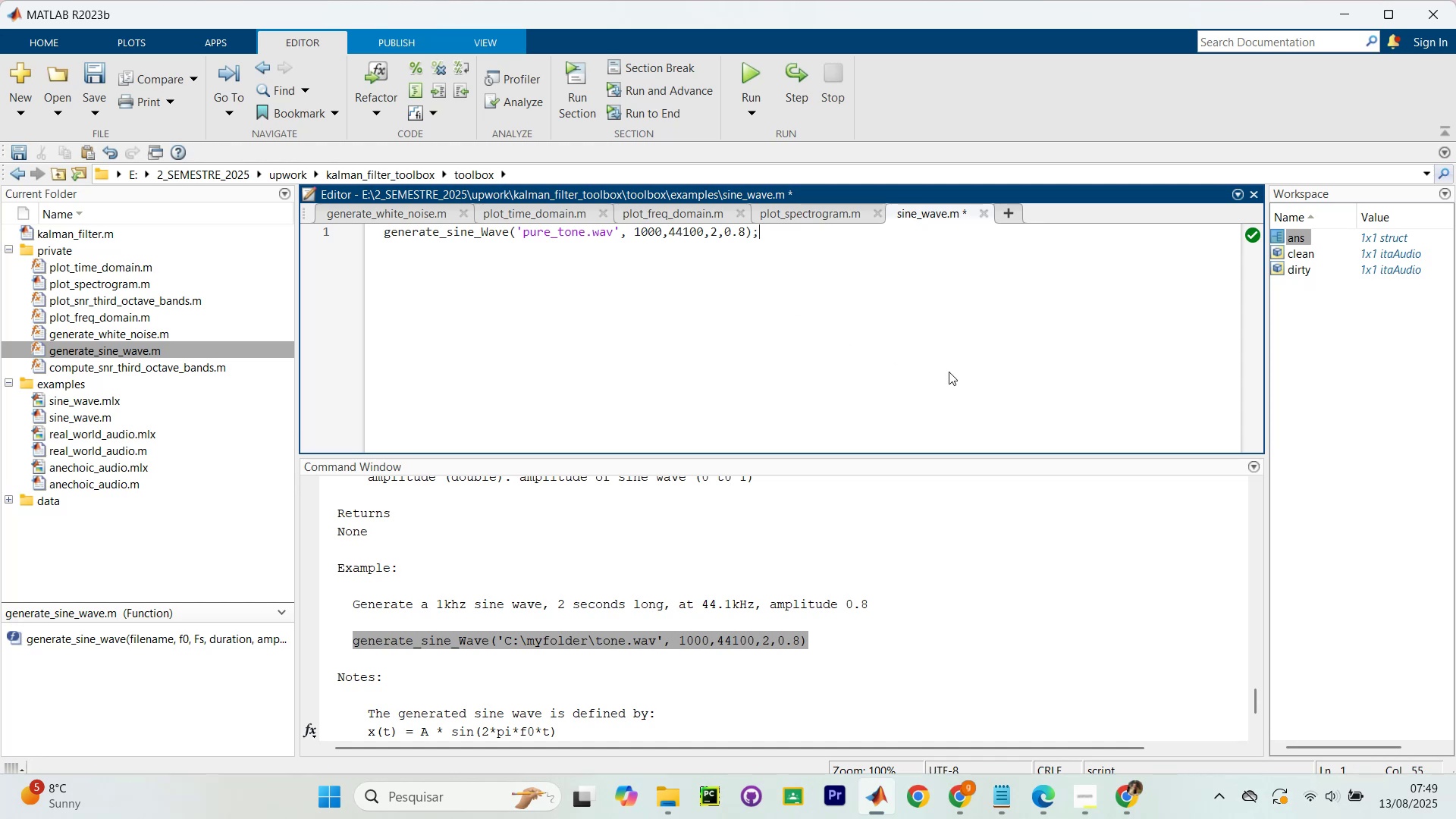 
key(Control+S)
 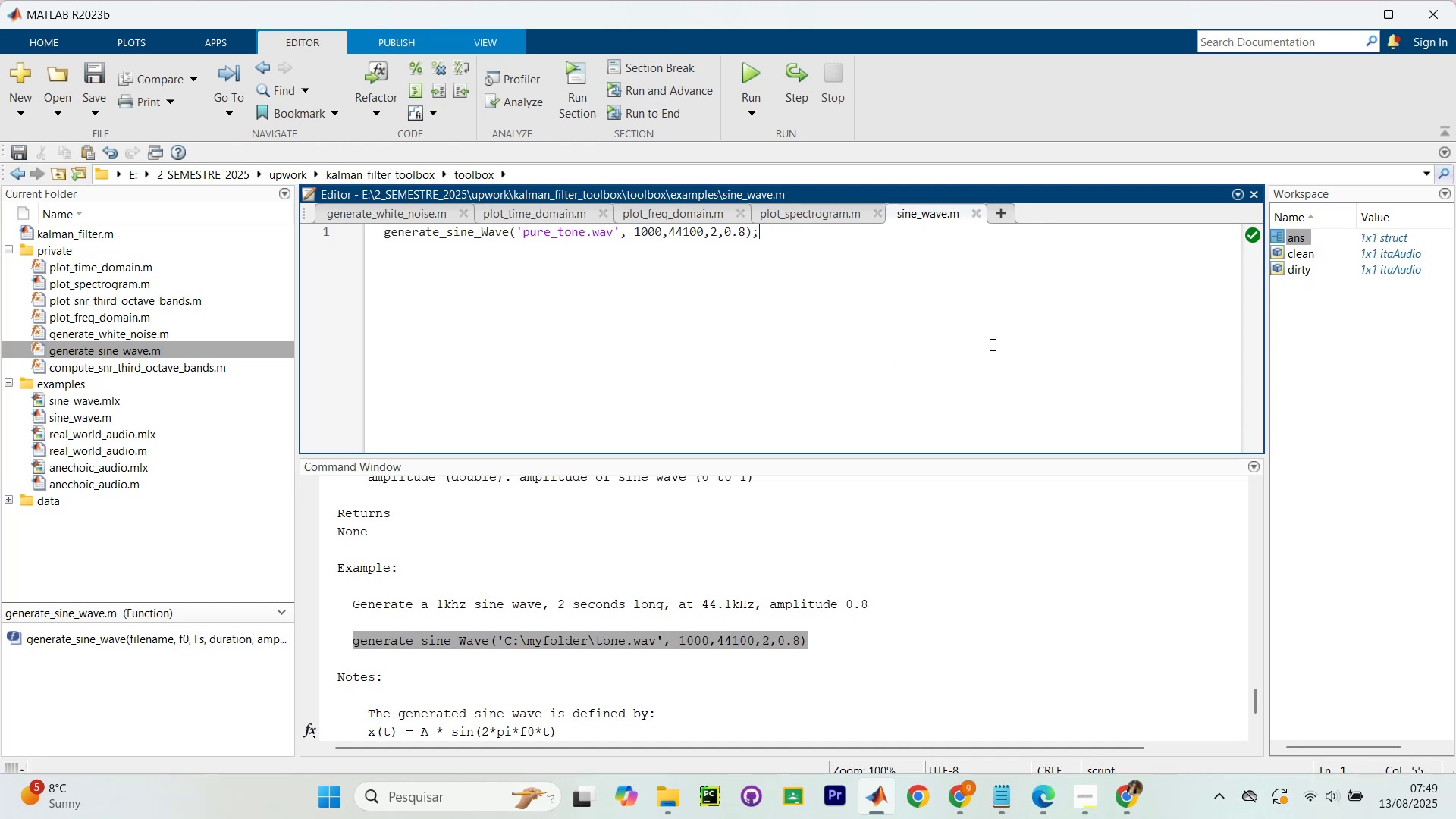 
key(Control+ControlLeft)
 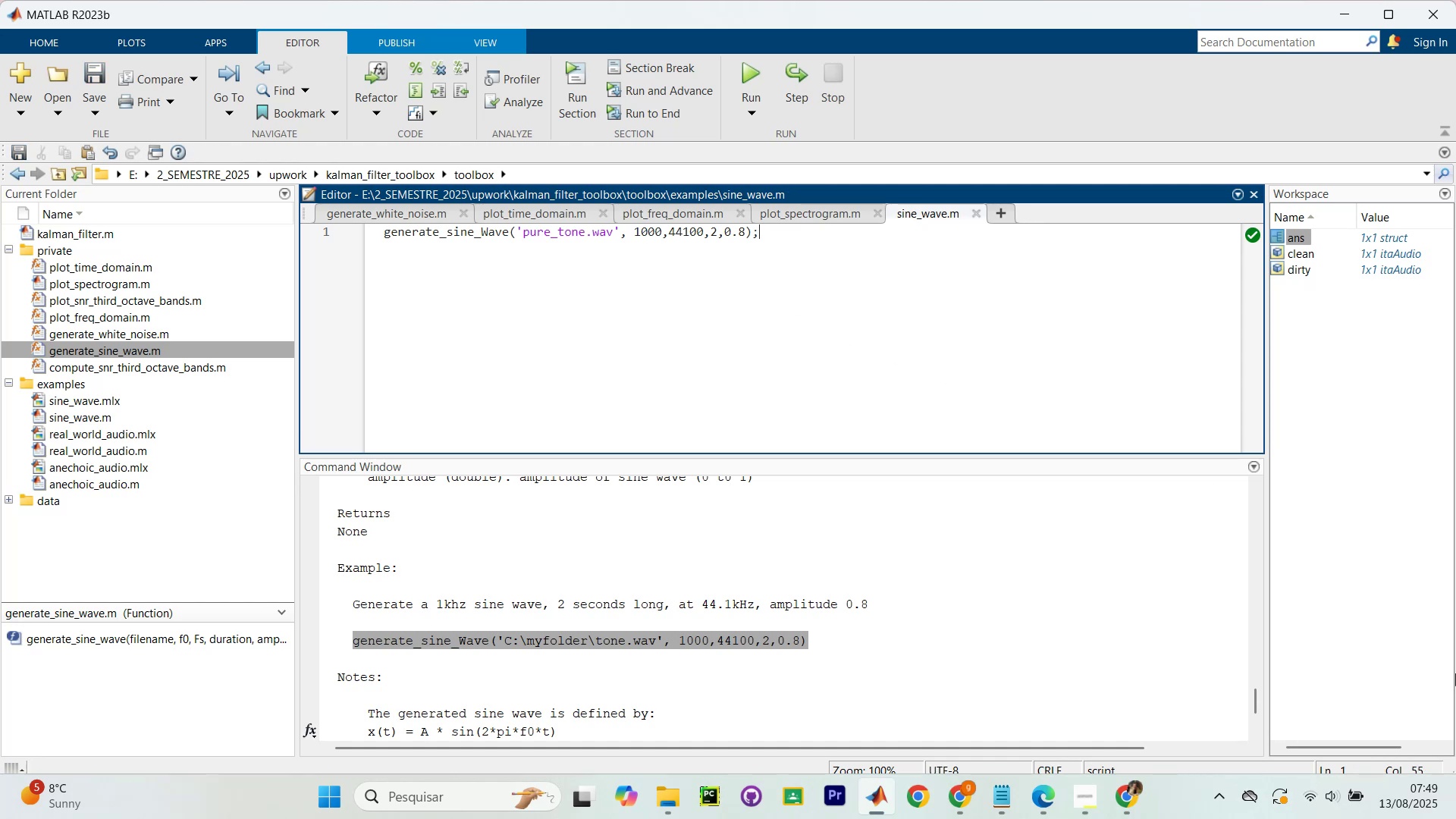 
key(Control+S)
 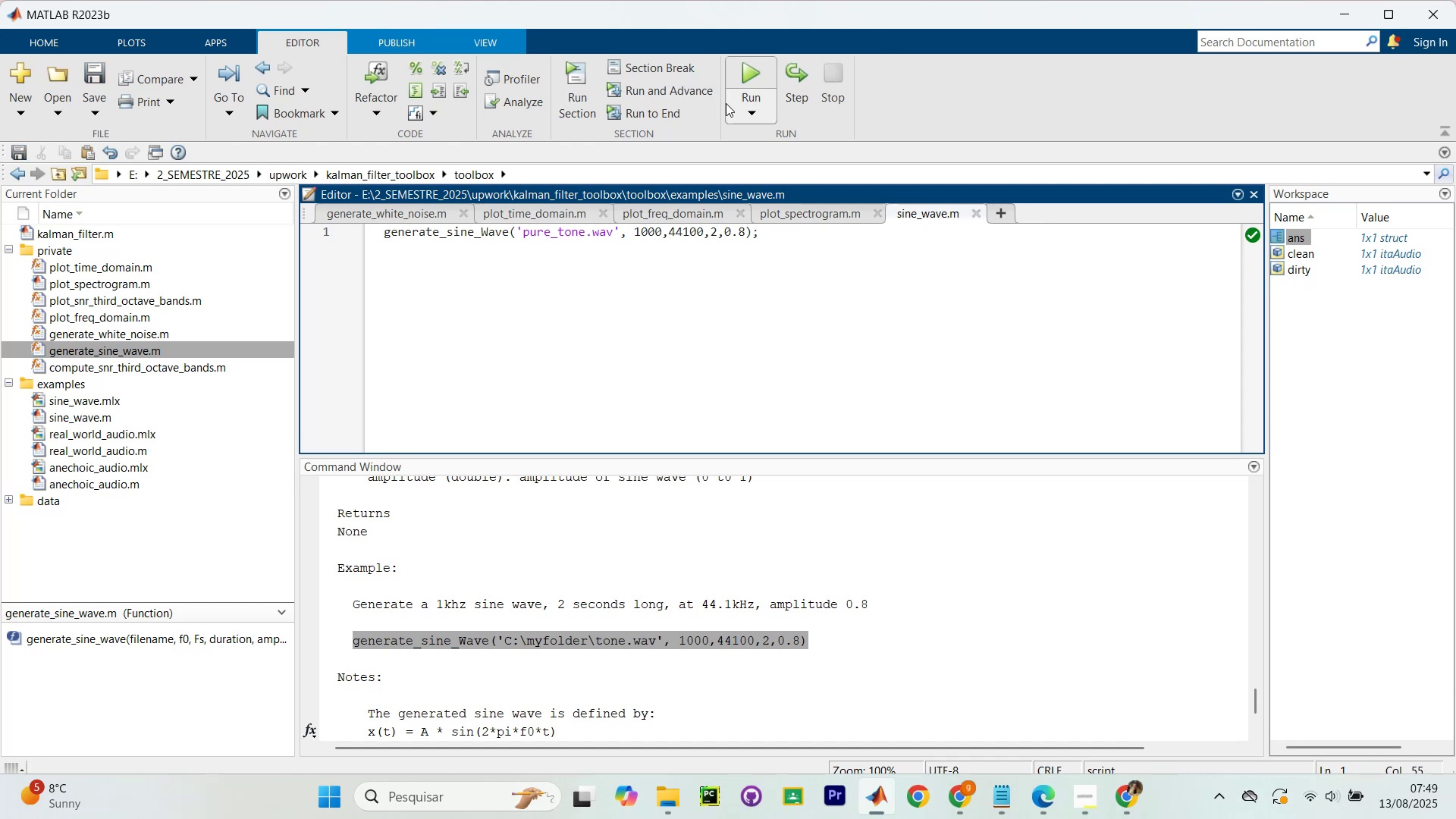 
left_click([750, 77])
 